 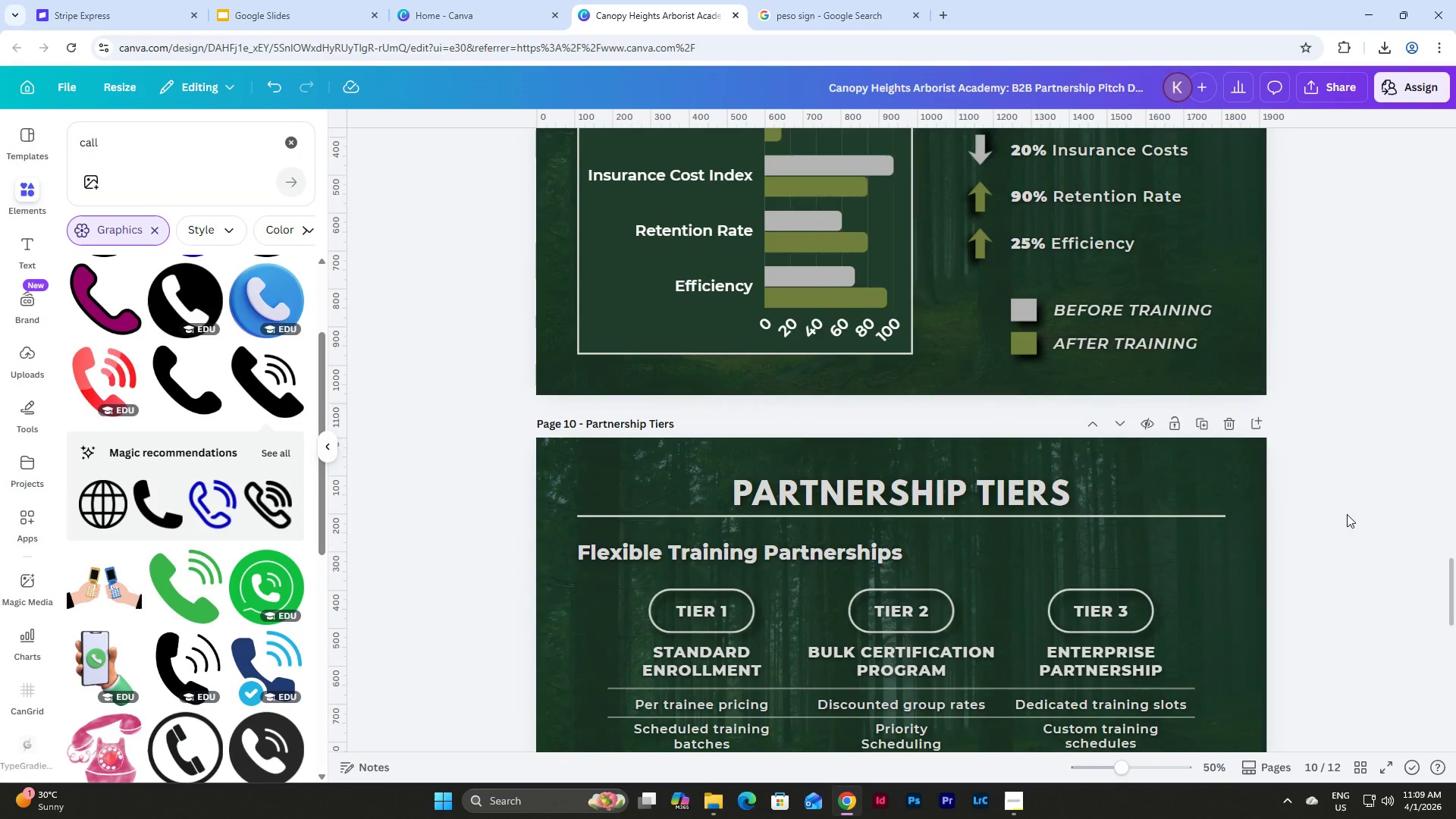 
left_click([710, 808])
 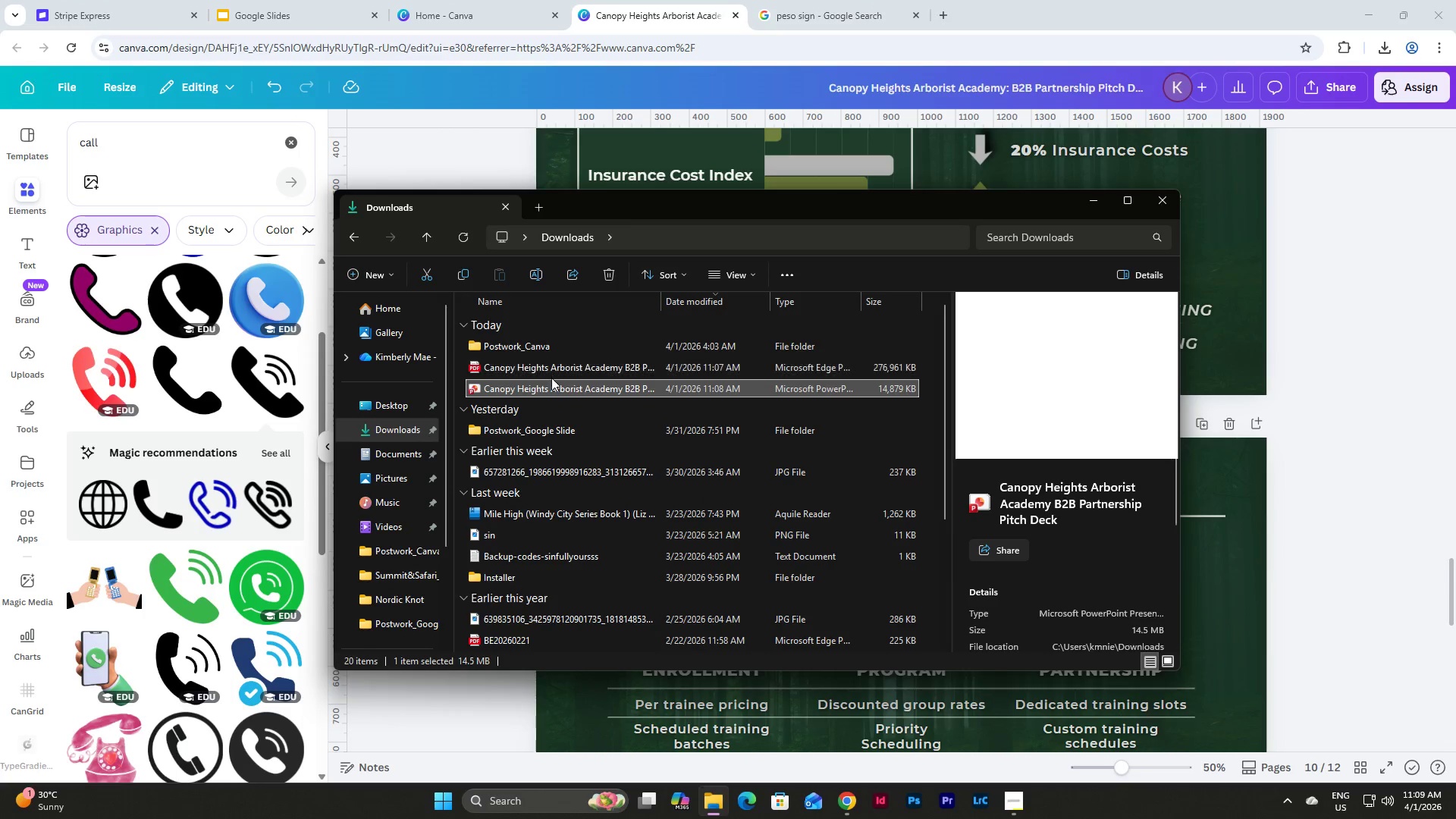 
double_click([562, 367])
 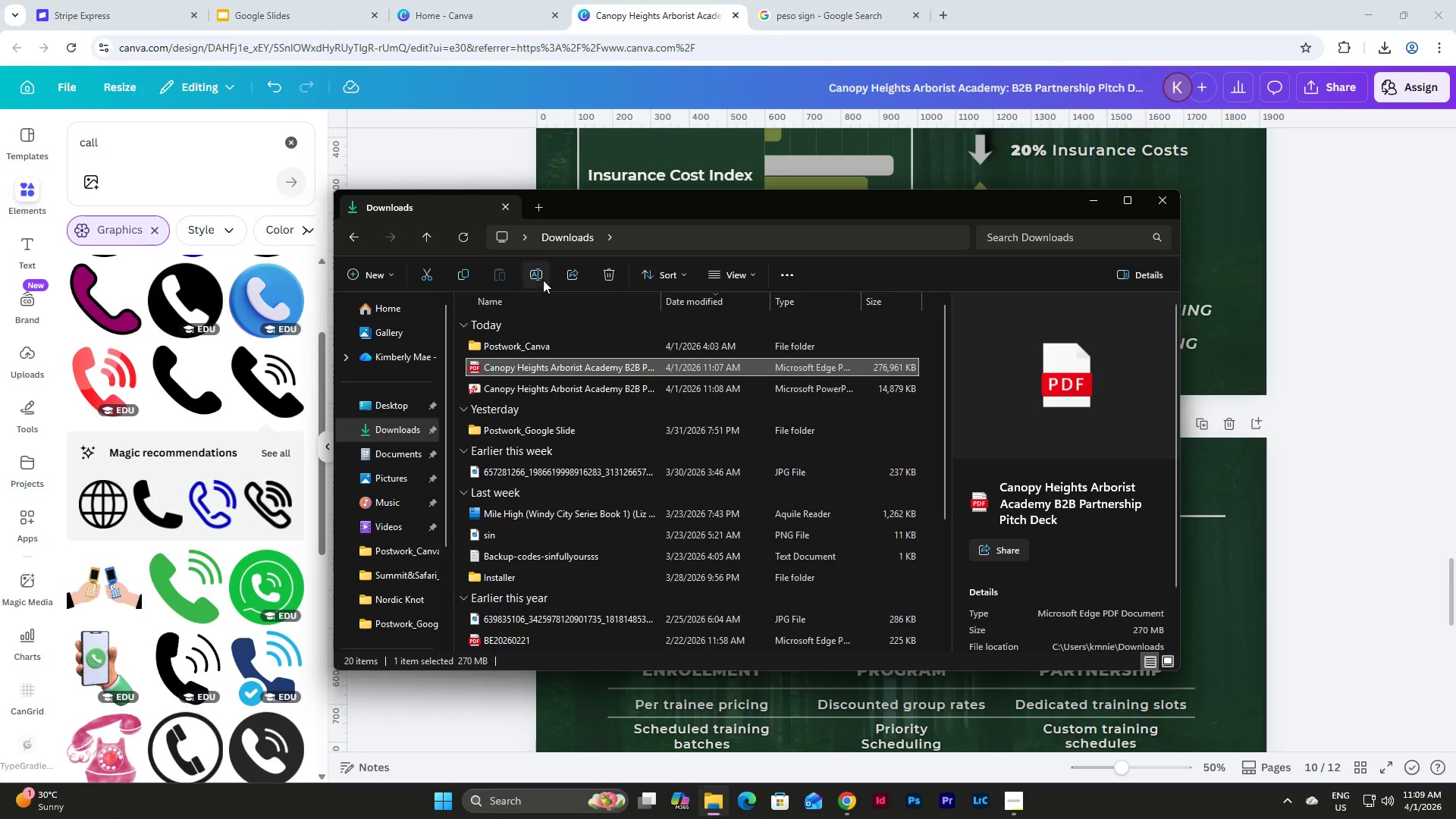 
left_click([540, 271])
 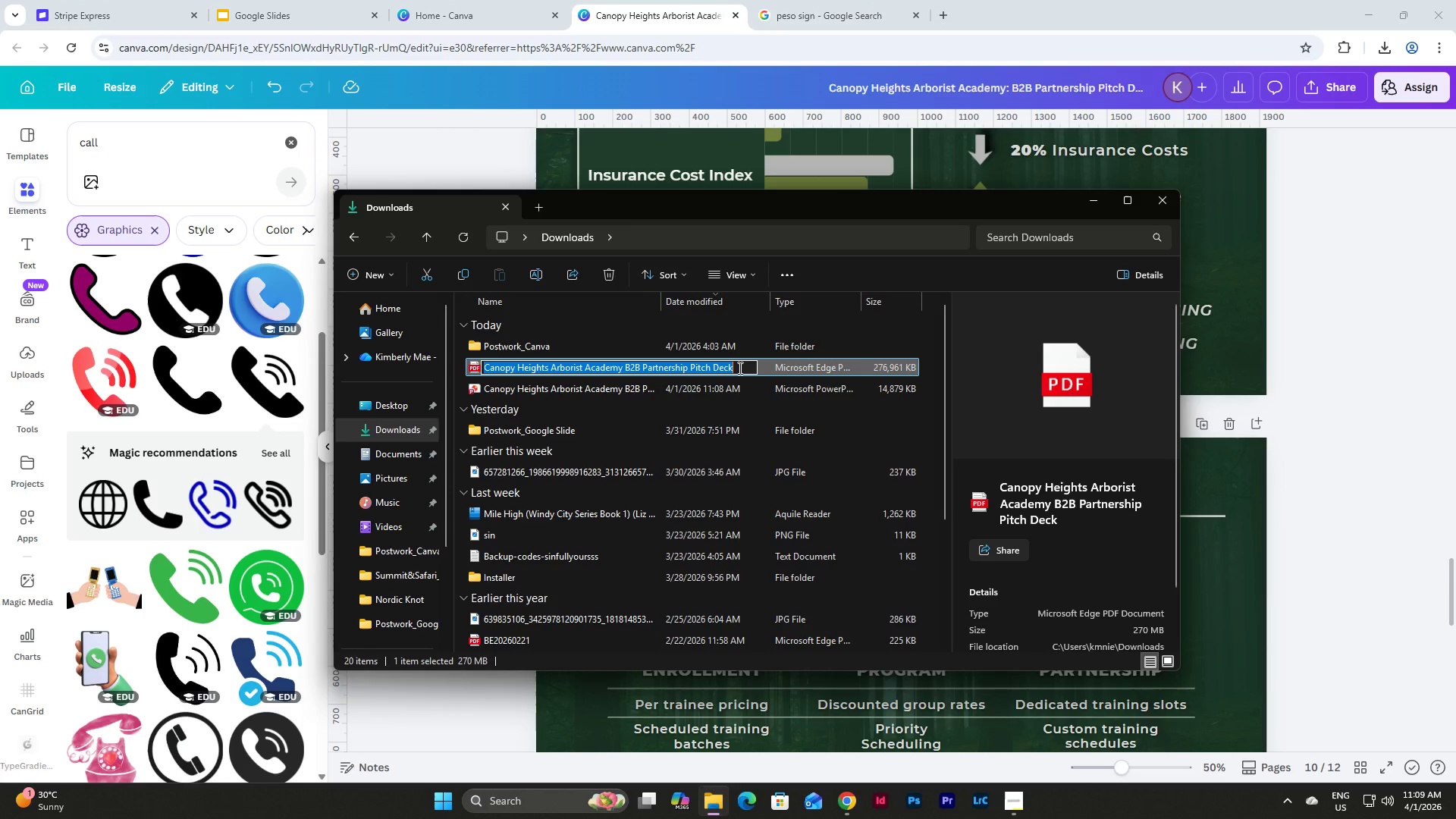 
left_click_drag(start_coordinate=[739, 368], to_coordinate=[513, 373])
 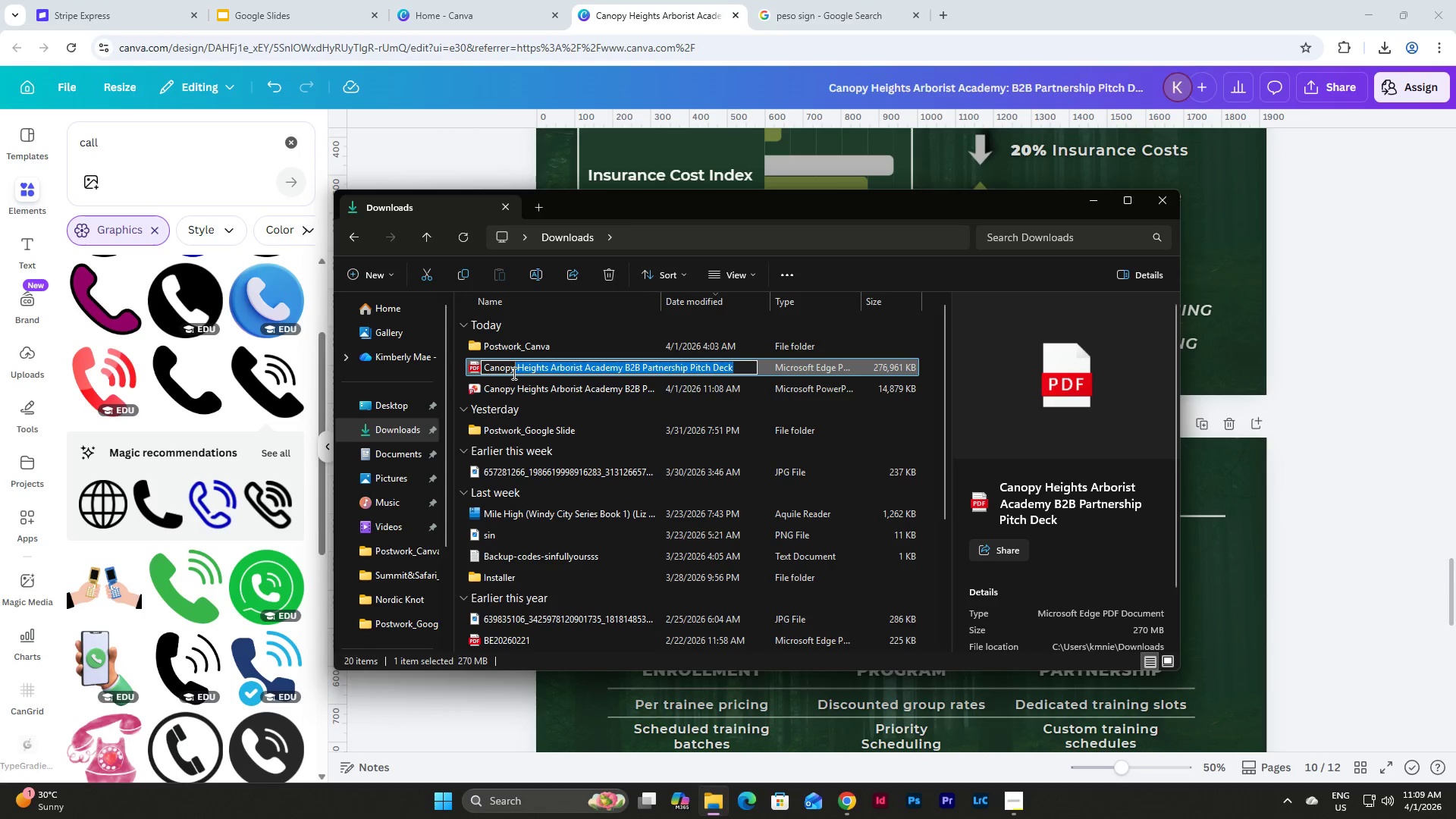 
type(Heih)
key(Backspace)
type(ghts_PartnershipDeck)
key(Backspace)
key(Backspace)
key(Backspace)
key(Backspace)
key(Backspace)
key(Backspace)
key(Backspace)
key(Backspace)
key(Backspace)
key(Backspace)
key(Backspace)
key(Backspace)
key(Backspace)
key(Backspace)
type(itchDeck_Final)
 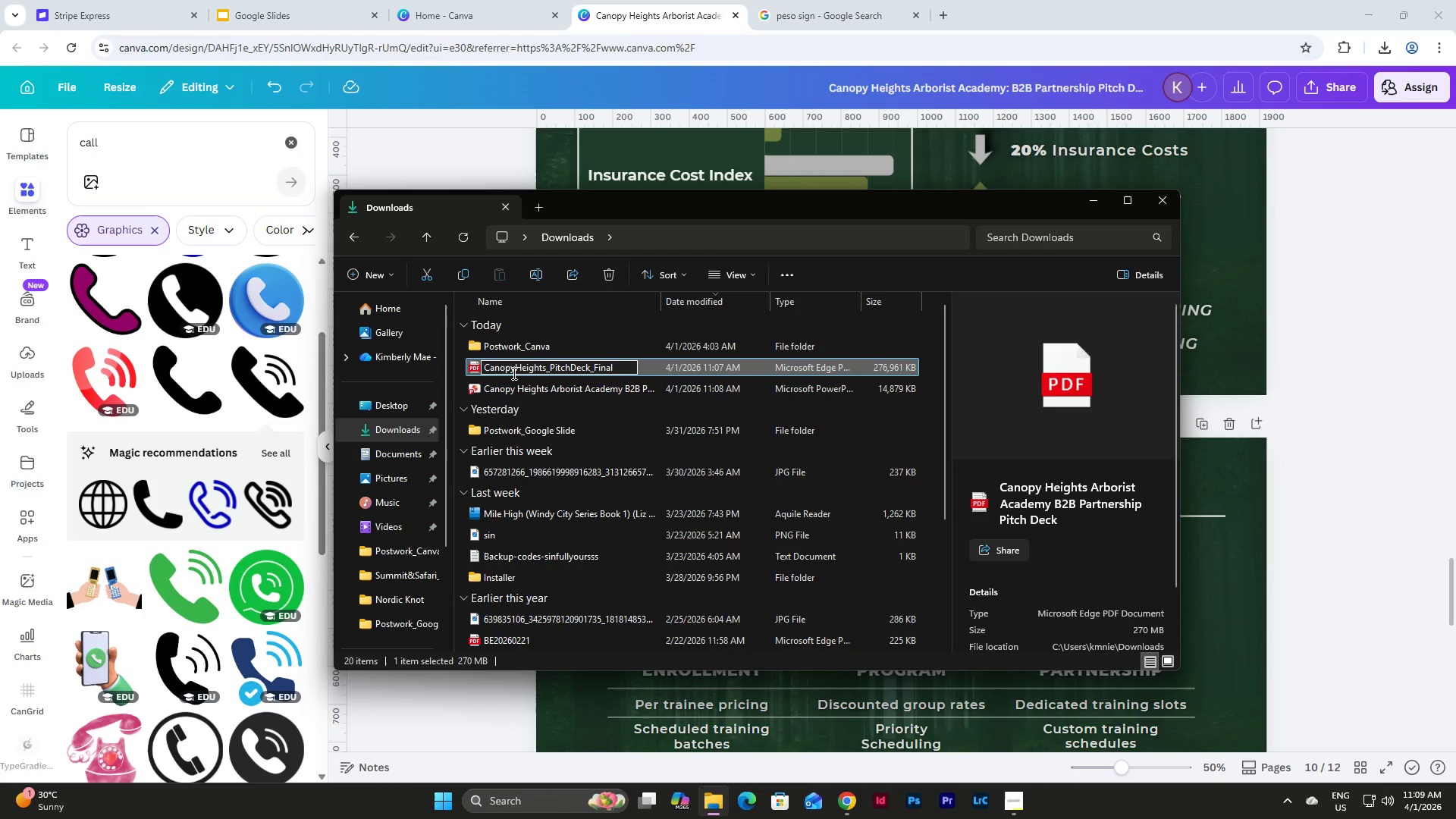 
left_click_drag(start_coordinate=[623, 366], to_coordinate=[475, 368])
 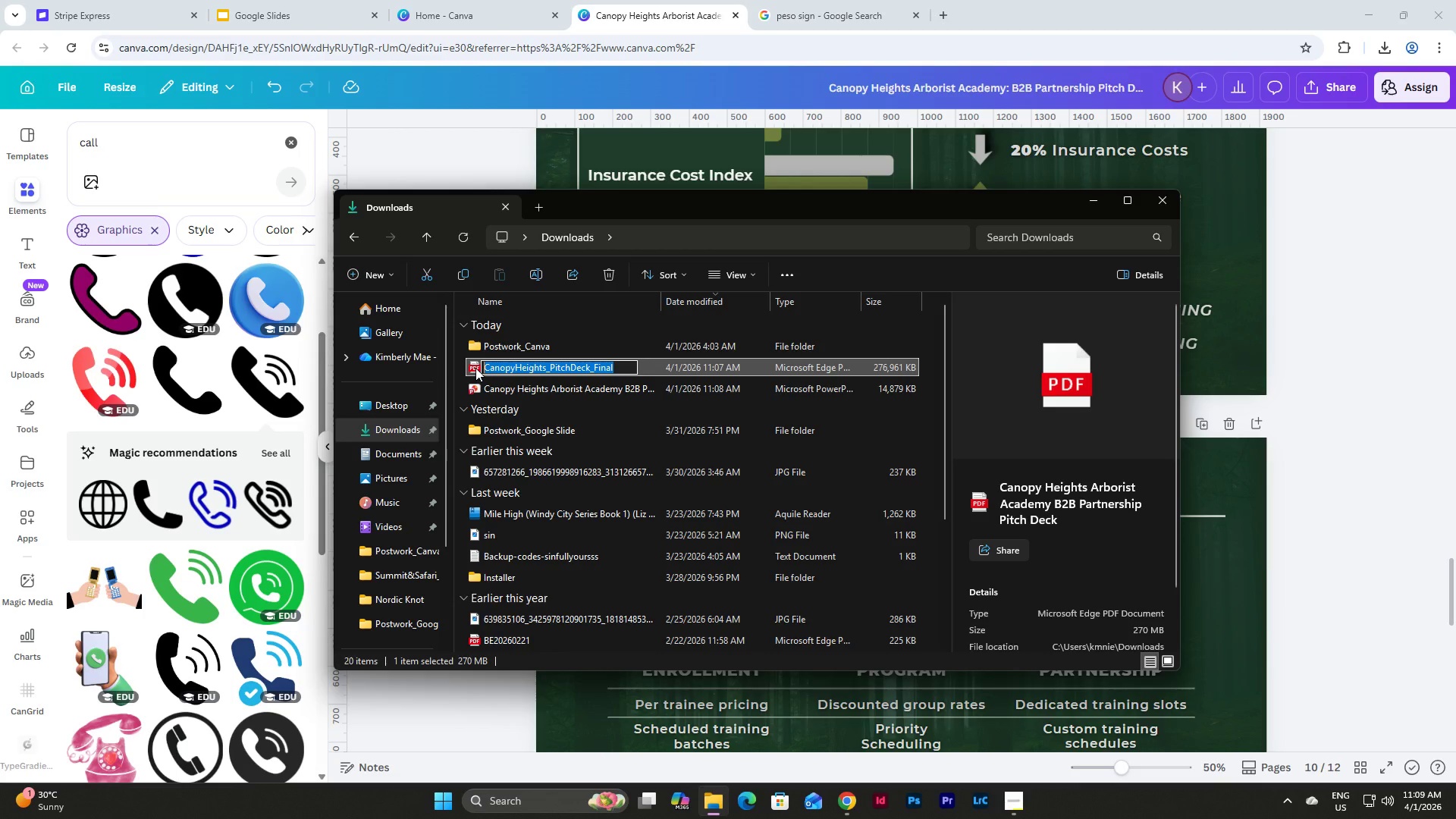 
key(Control+C)
 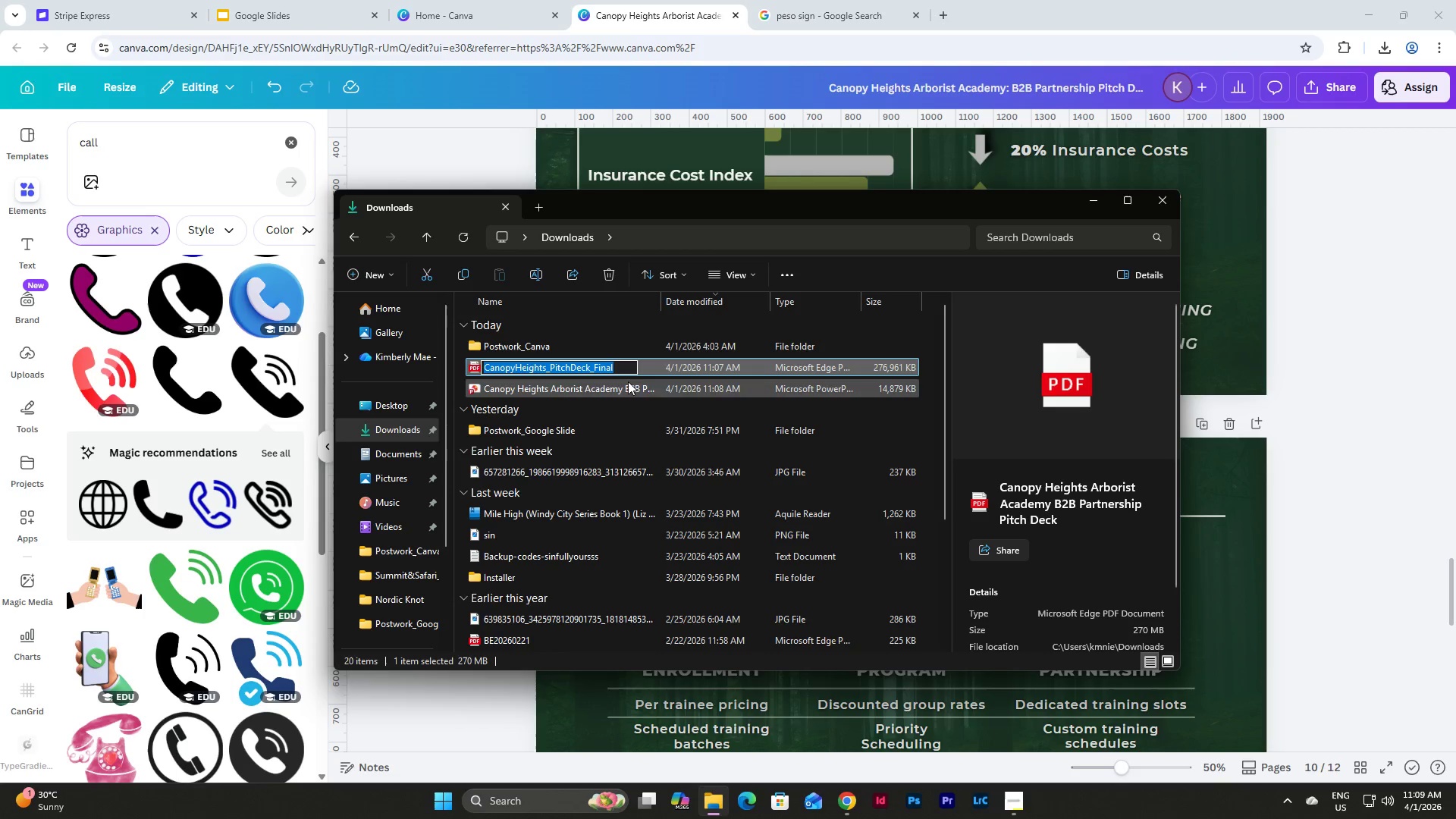 
left_click([617, 381])
 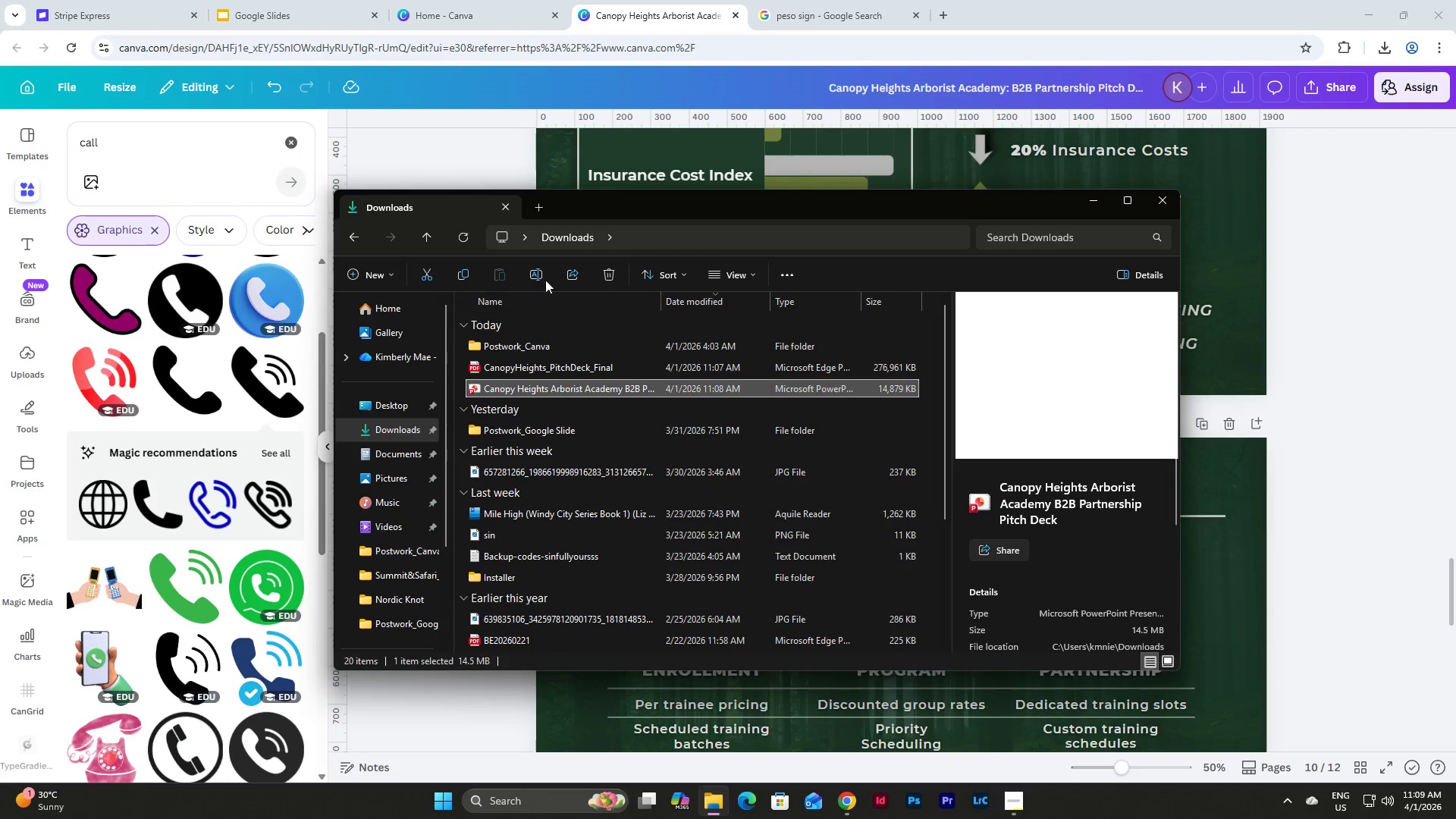 
left_click([533, 271])
 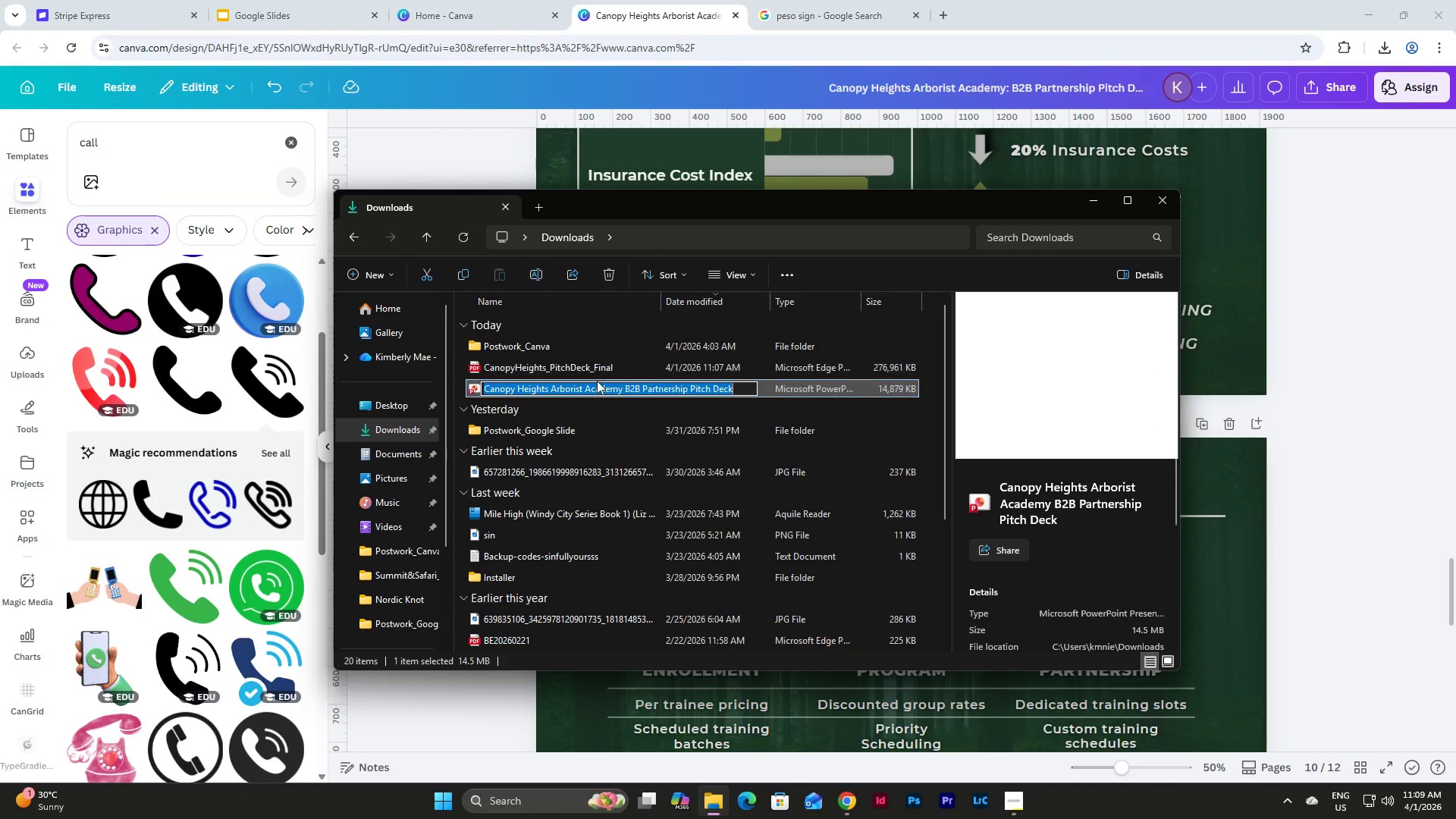 
key(Control+V)
 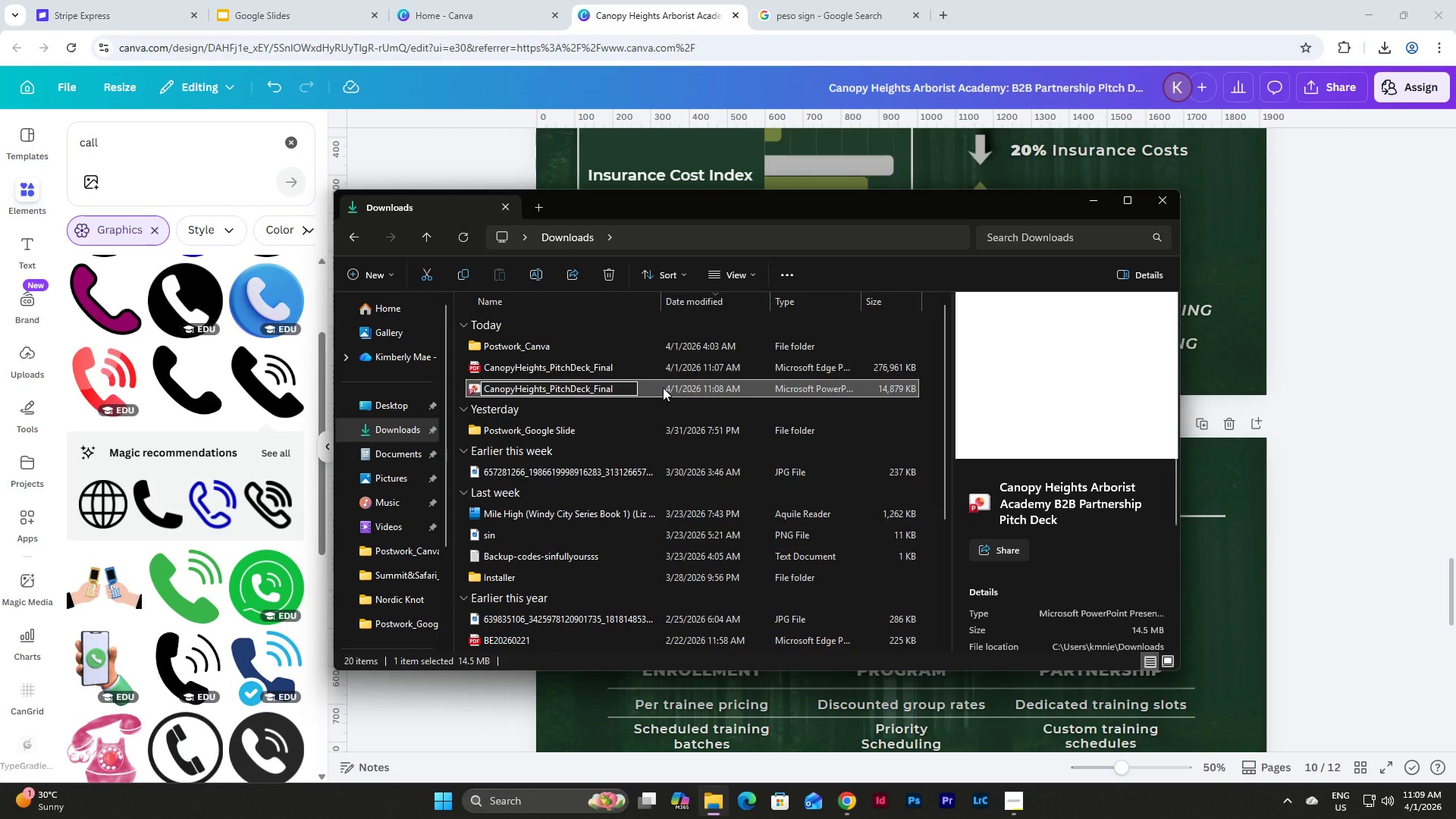 
key(NumpadEnter)
 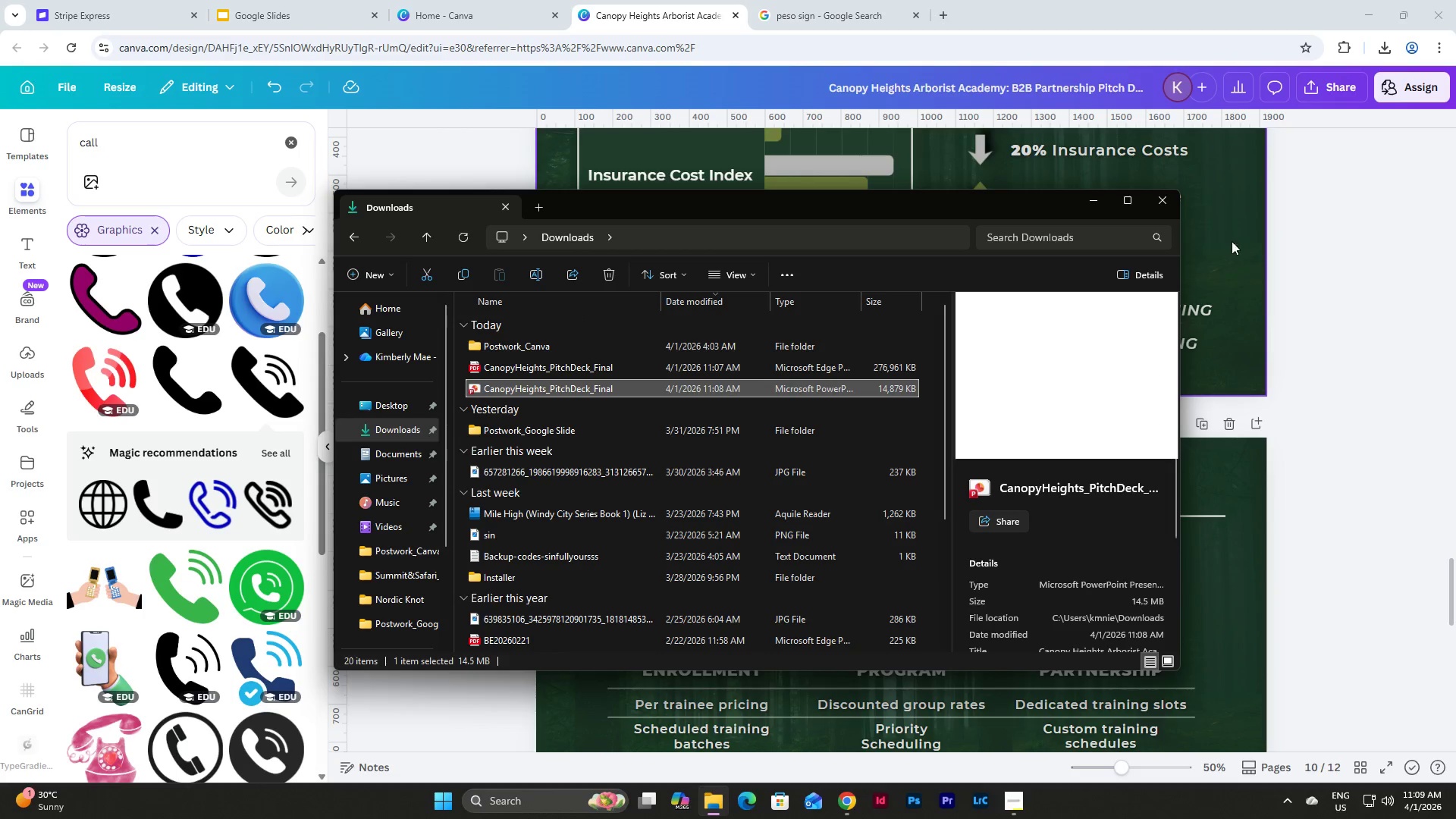 
left_click([1096, 202])
 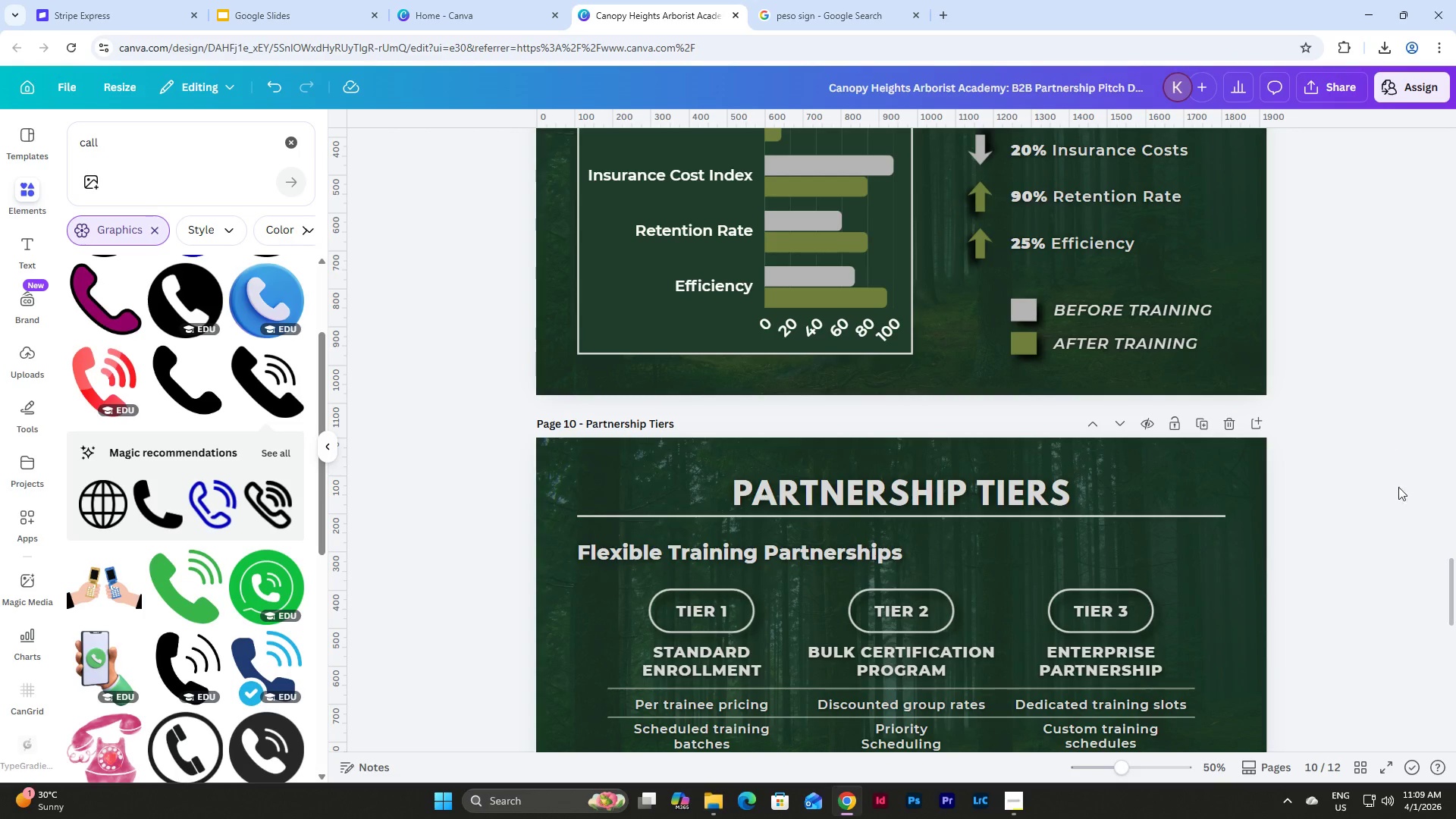 
scroll: coordinate [1400, 492], scroll_direction: down, amount: 15.0
 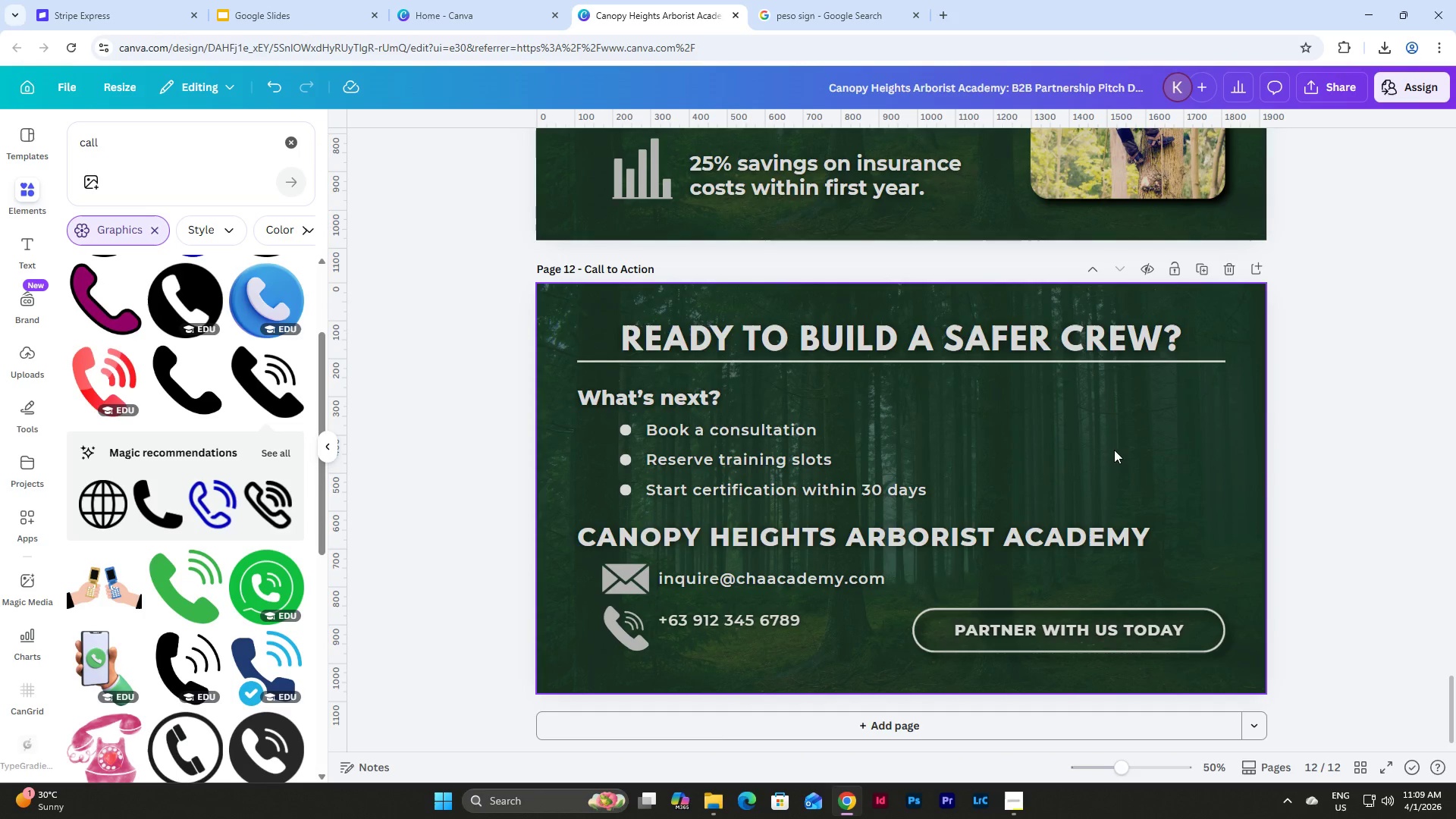 
left_click([162, 152])
 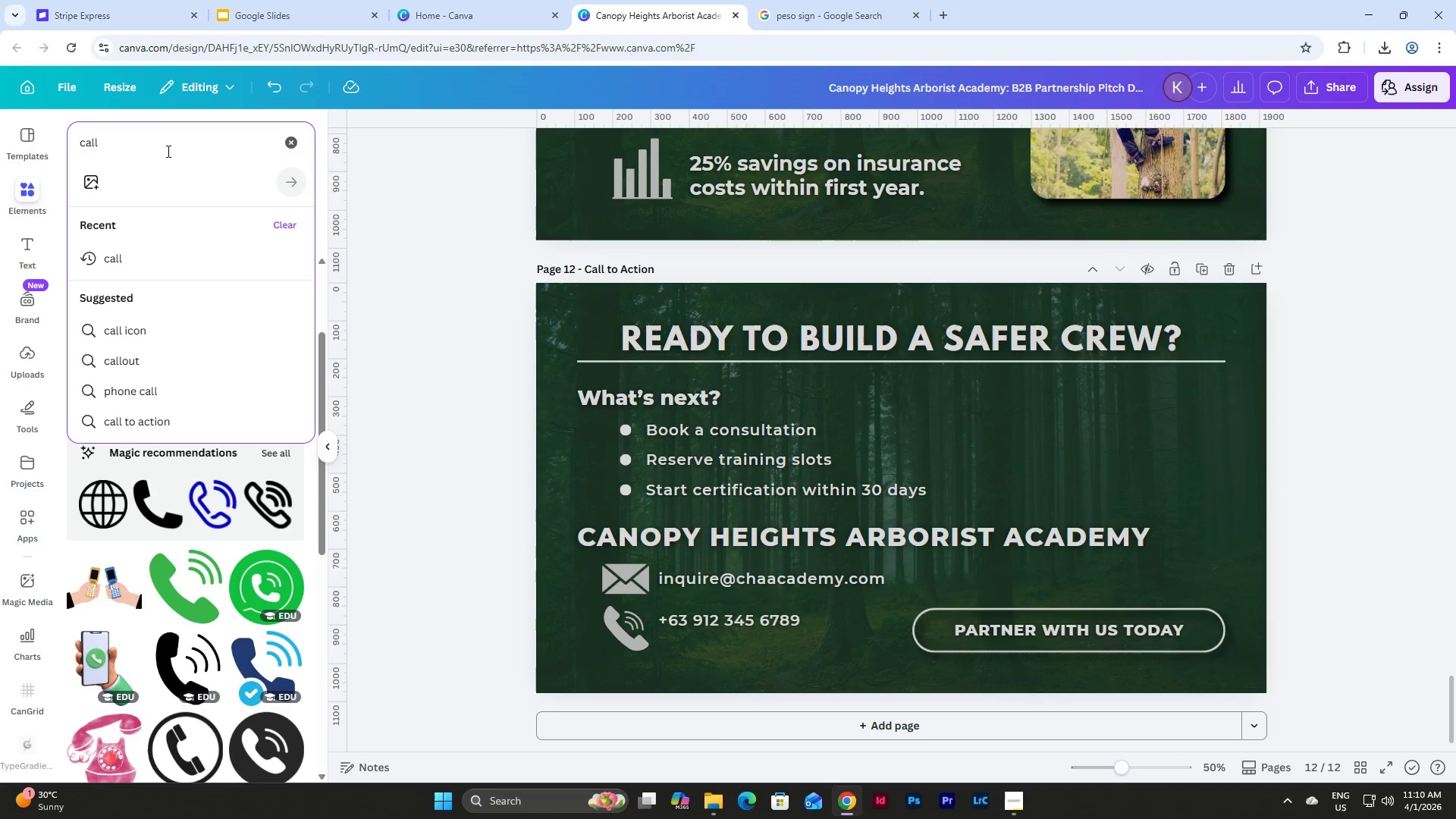 
left_click_drag(start_coordinate=[147, 149], to_coordinate=[72, 158])
 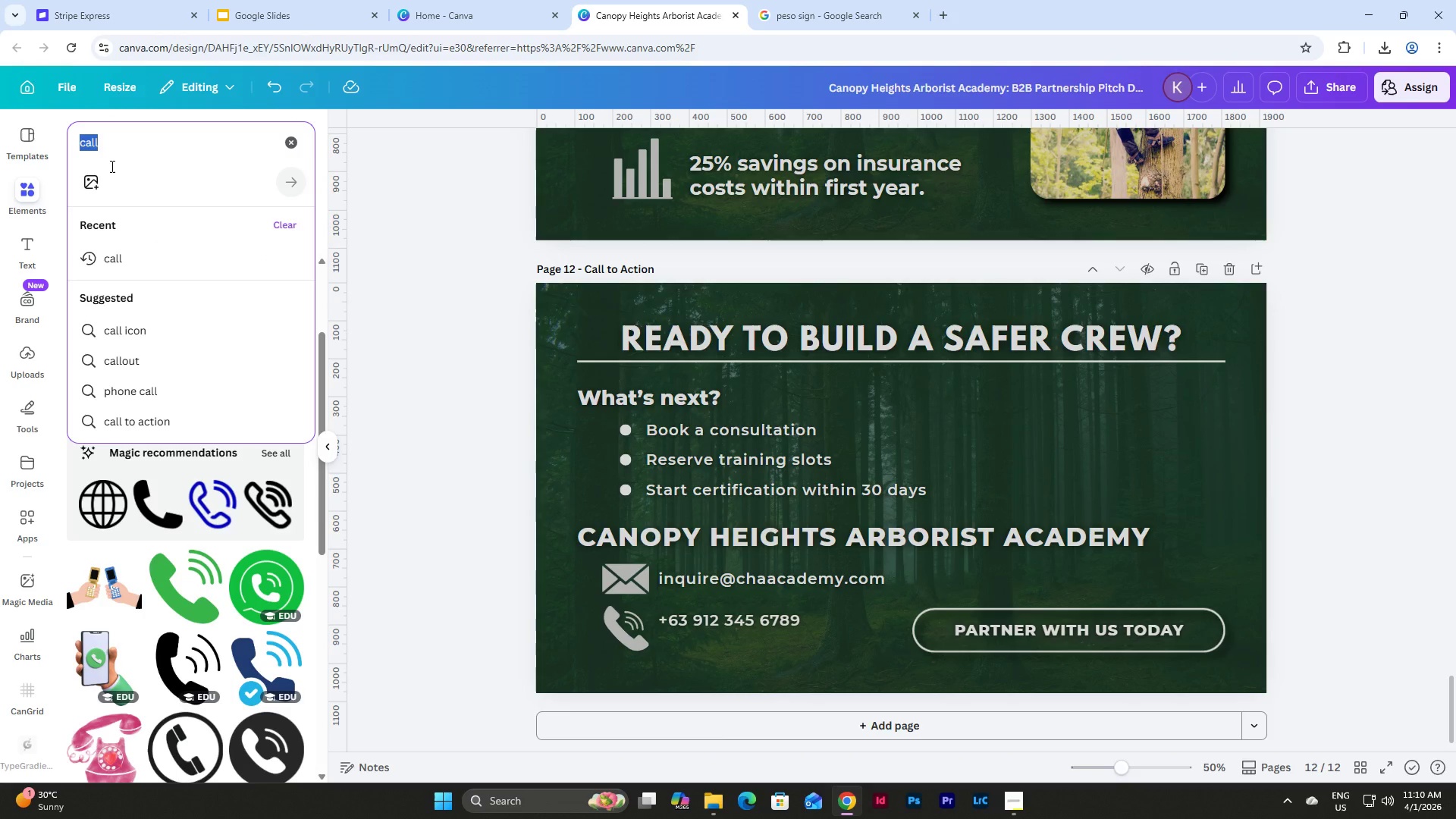 
type(book)
 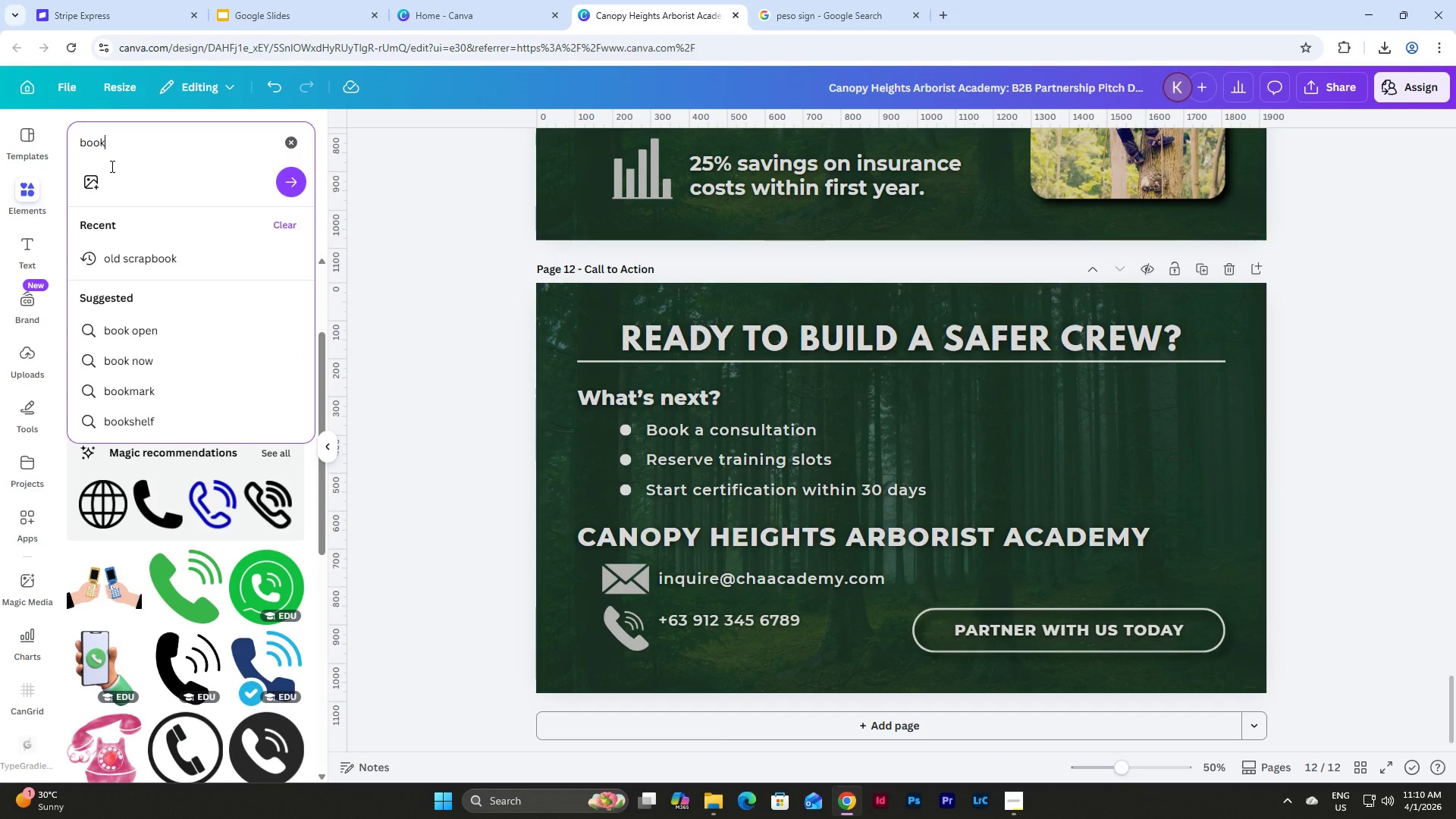 
key(Enter)
 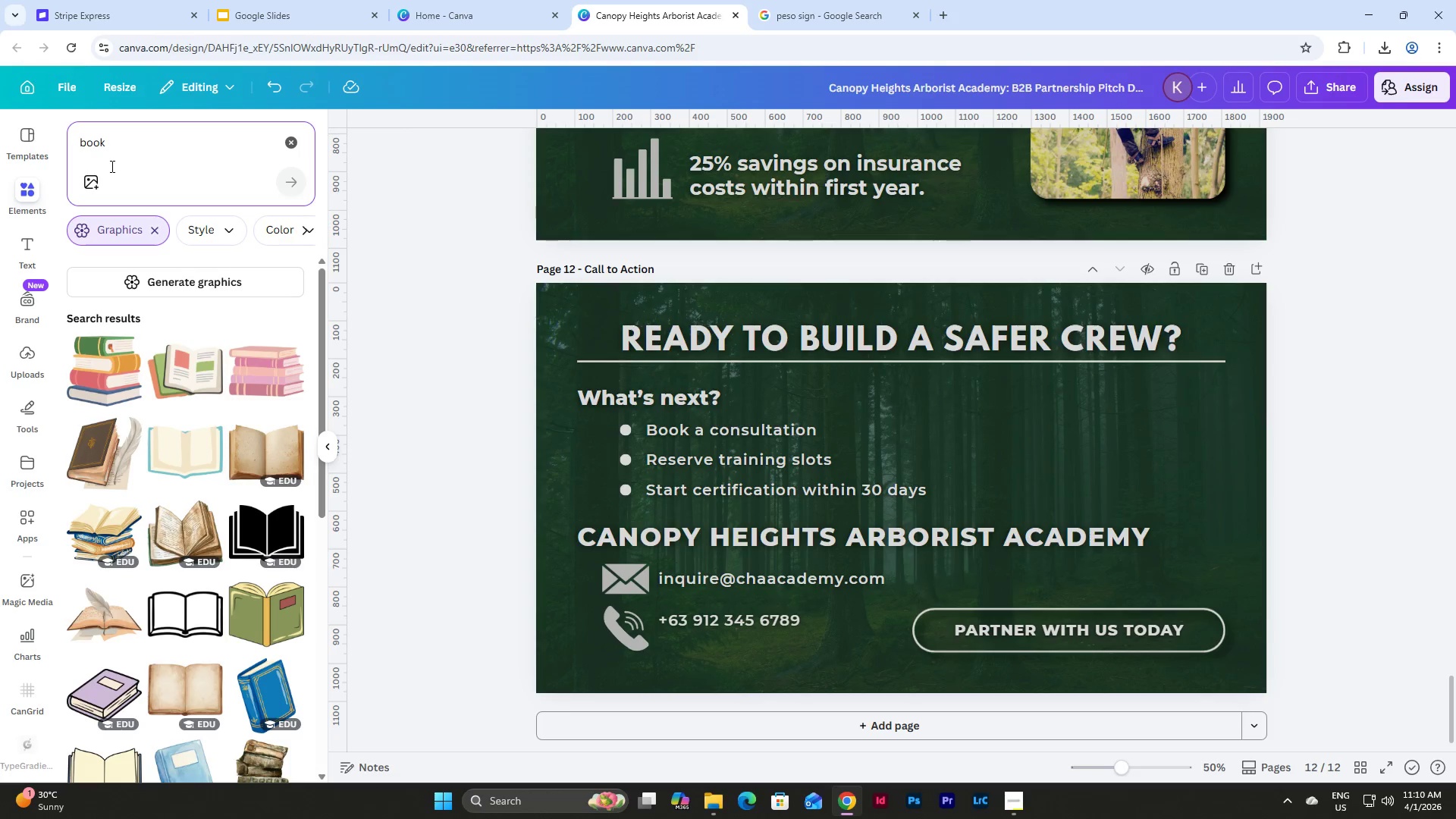 
left_click([165, 147])
 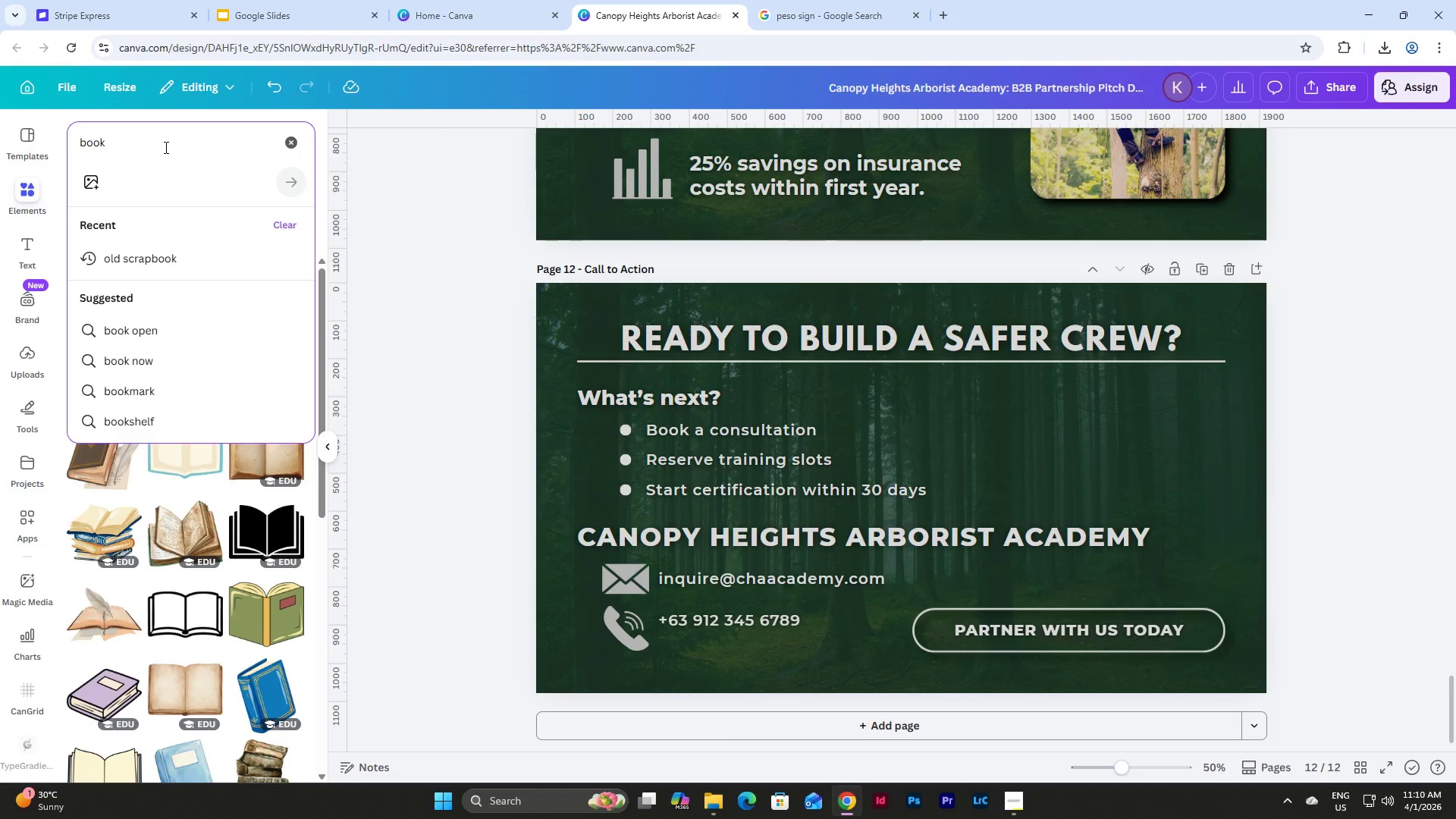 
type( appo)
 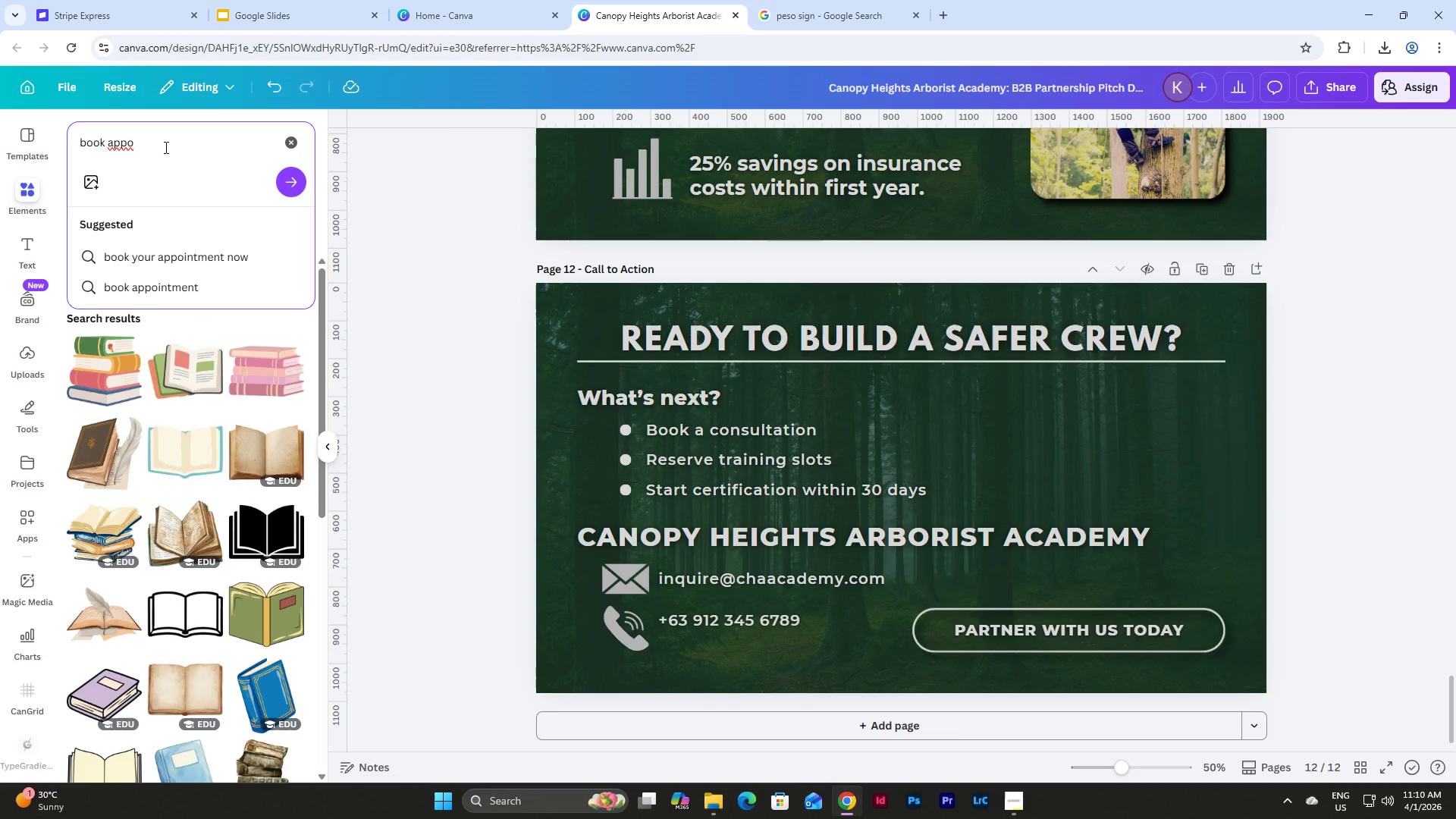 
left_click([212, 280])
 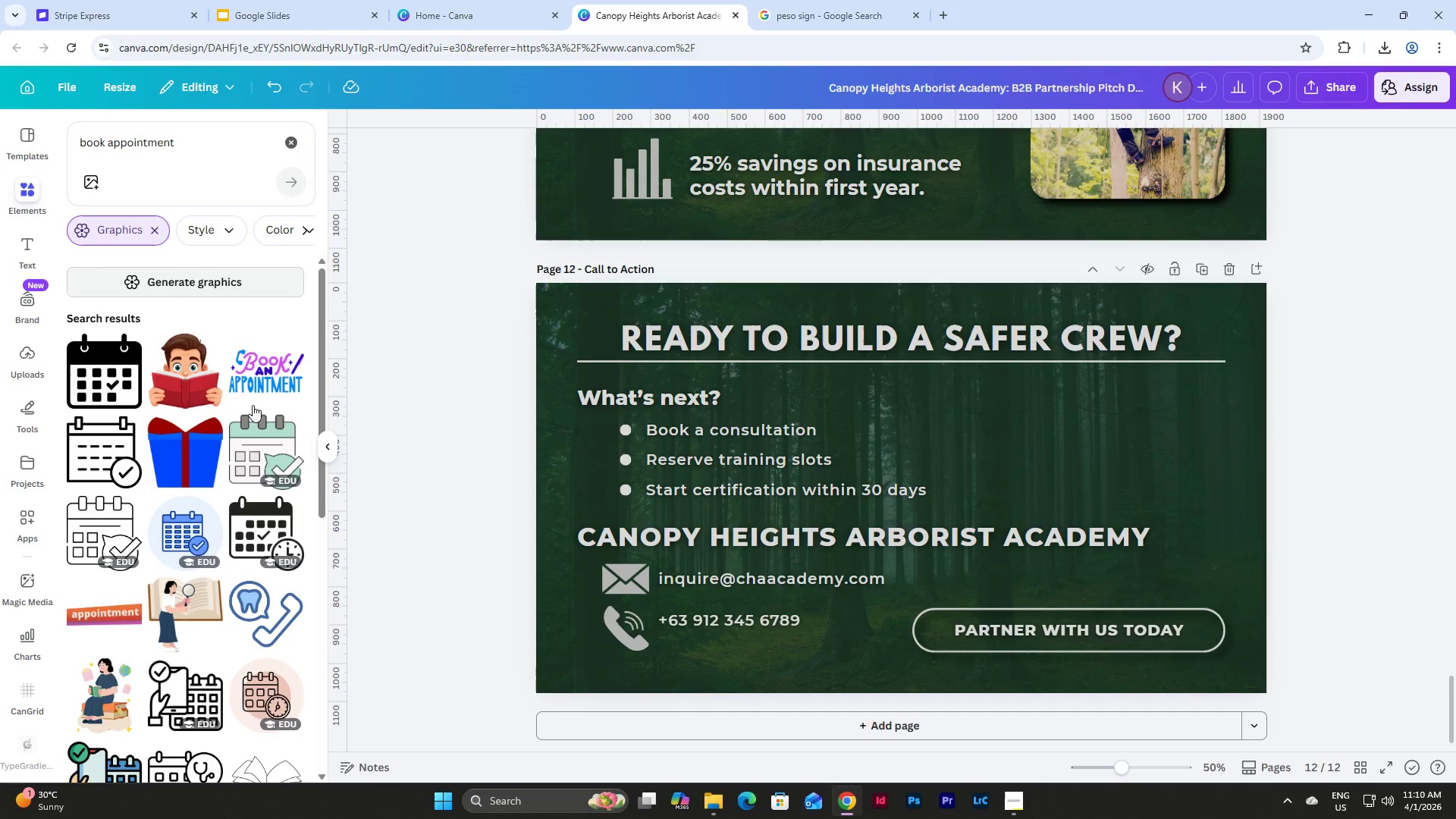 
scroll: coordinate [191, 447], scroll_direction: down, amount: 7.0
 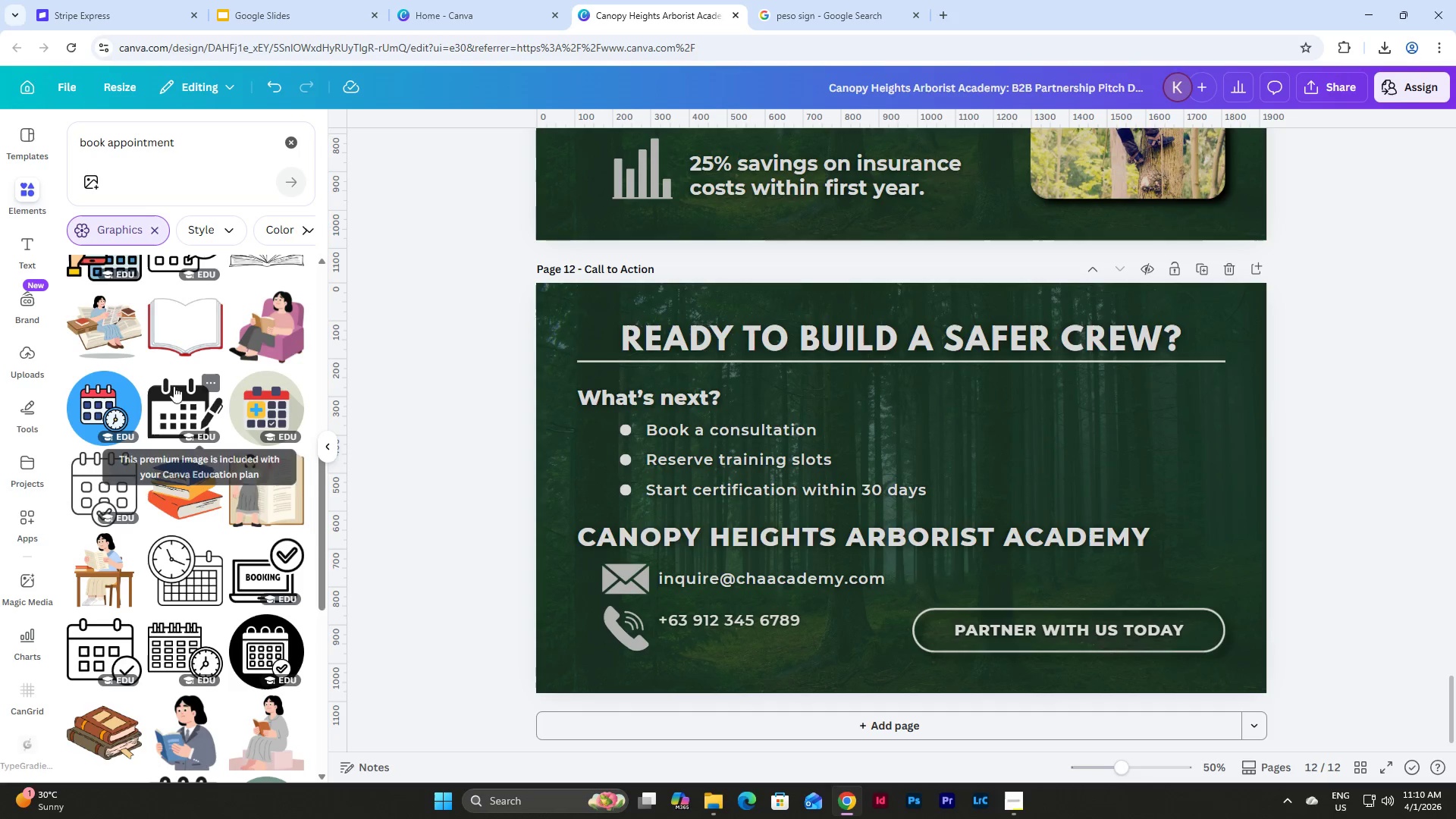 
left_click([166, 407])
 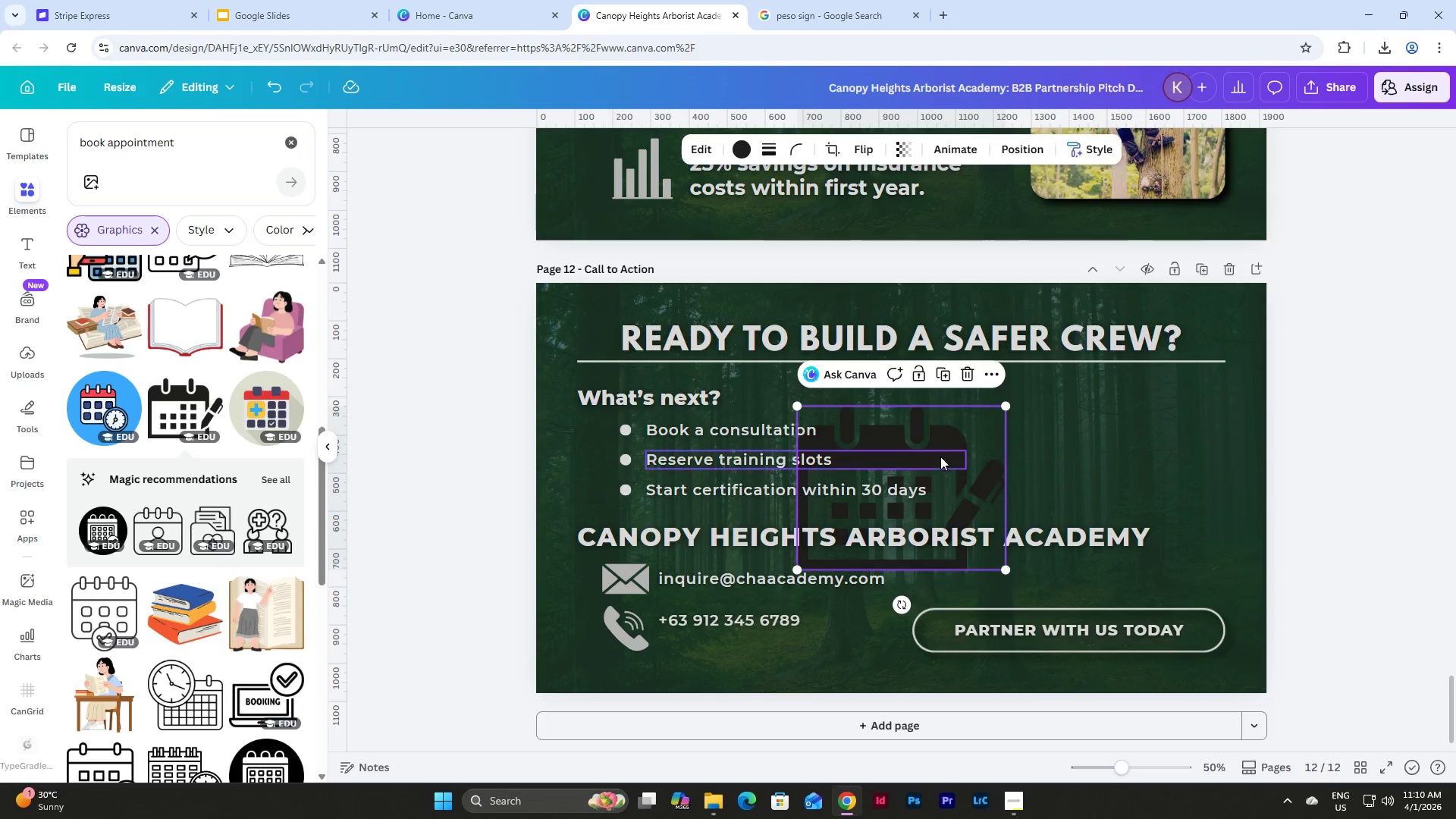 
double_click([965, 468])
 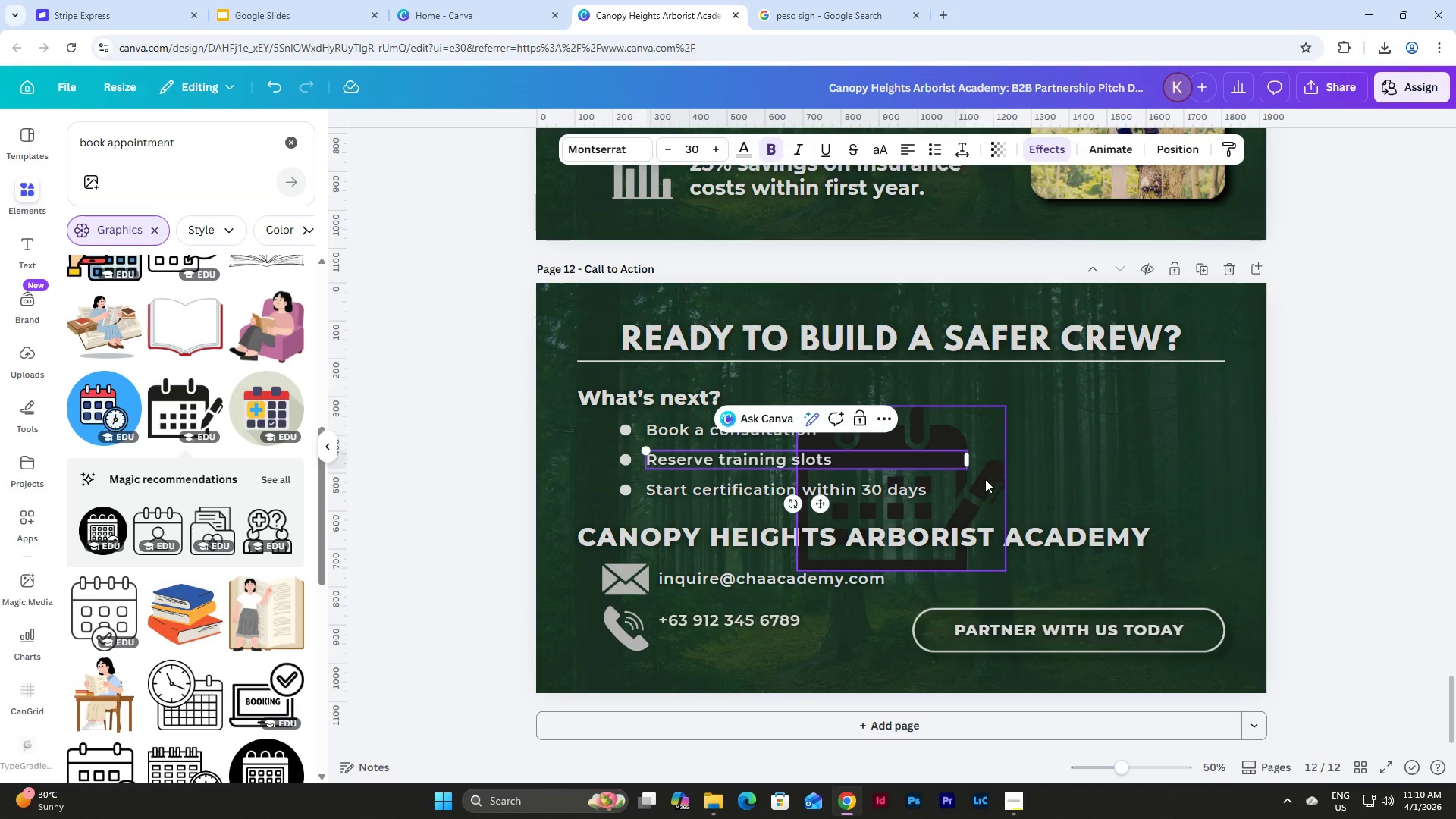 
left_click([985, 479])
 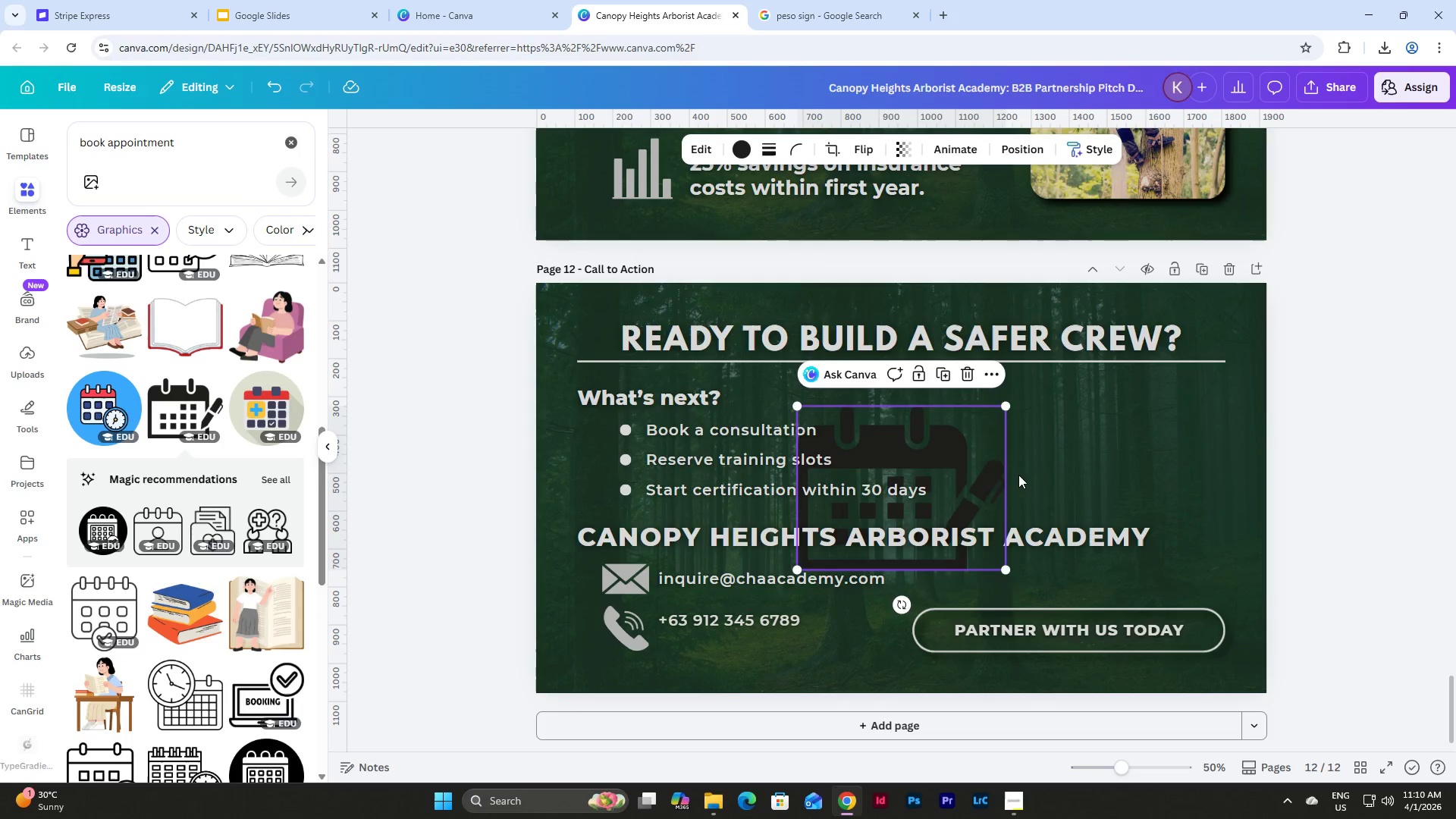 
left_click_drag(start_coordinate=[982, 480], to_coordinate=[1178, 447])
 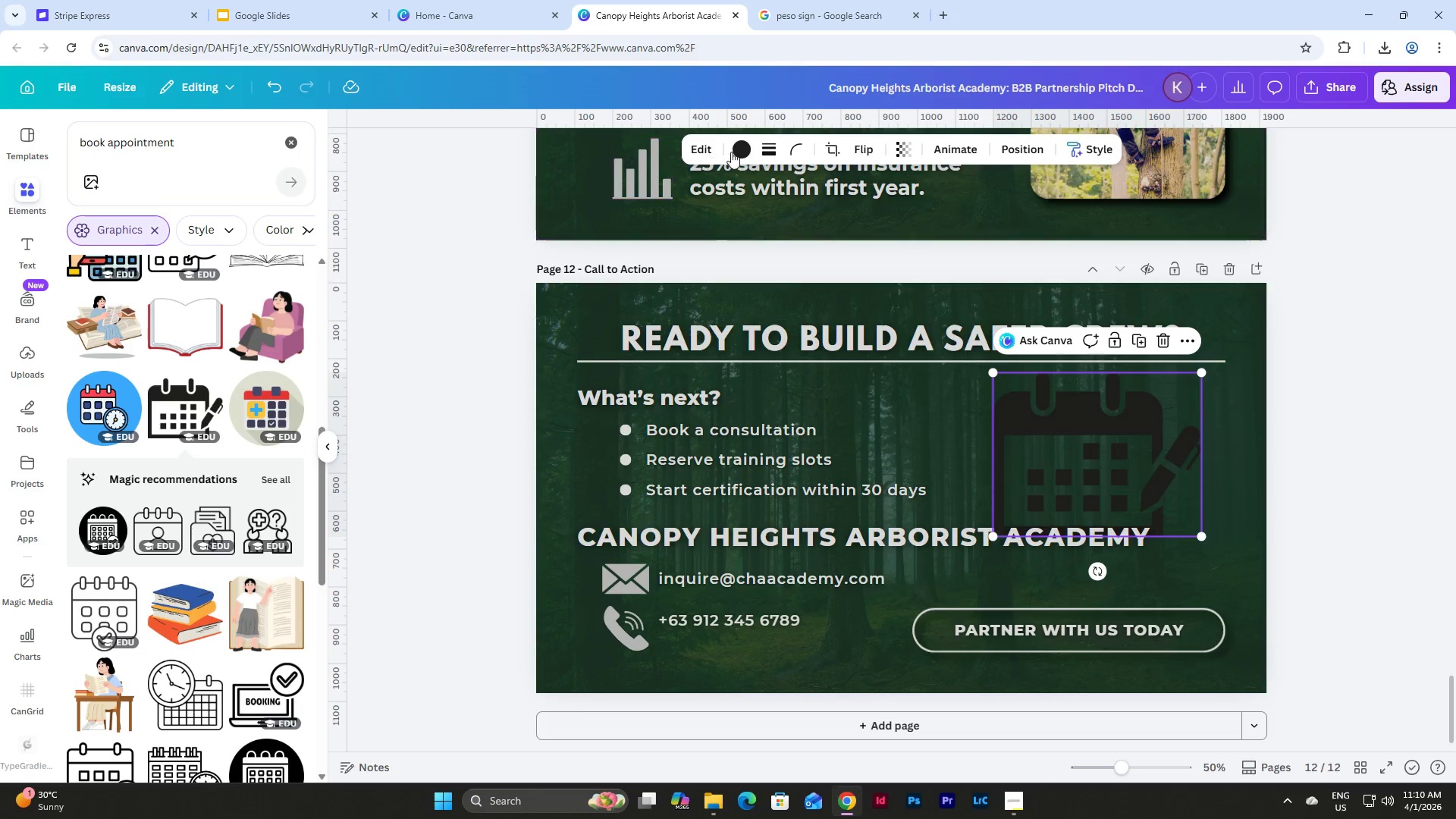 
left_click([749, 142])
 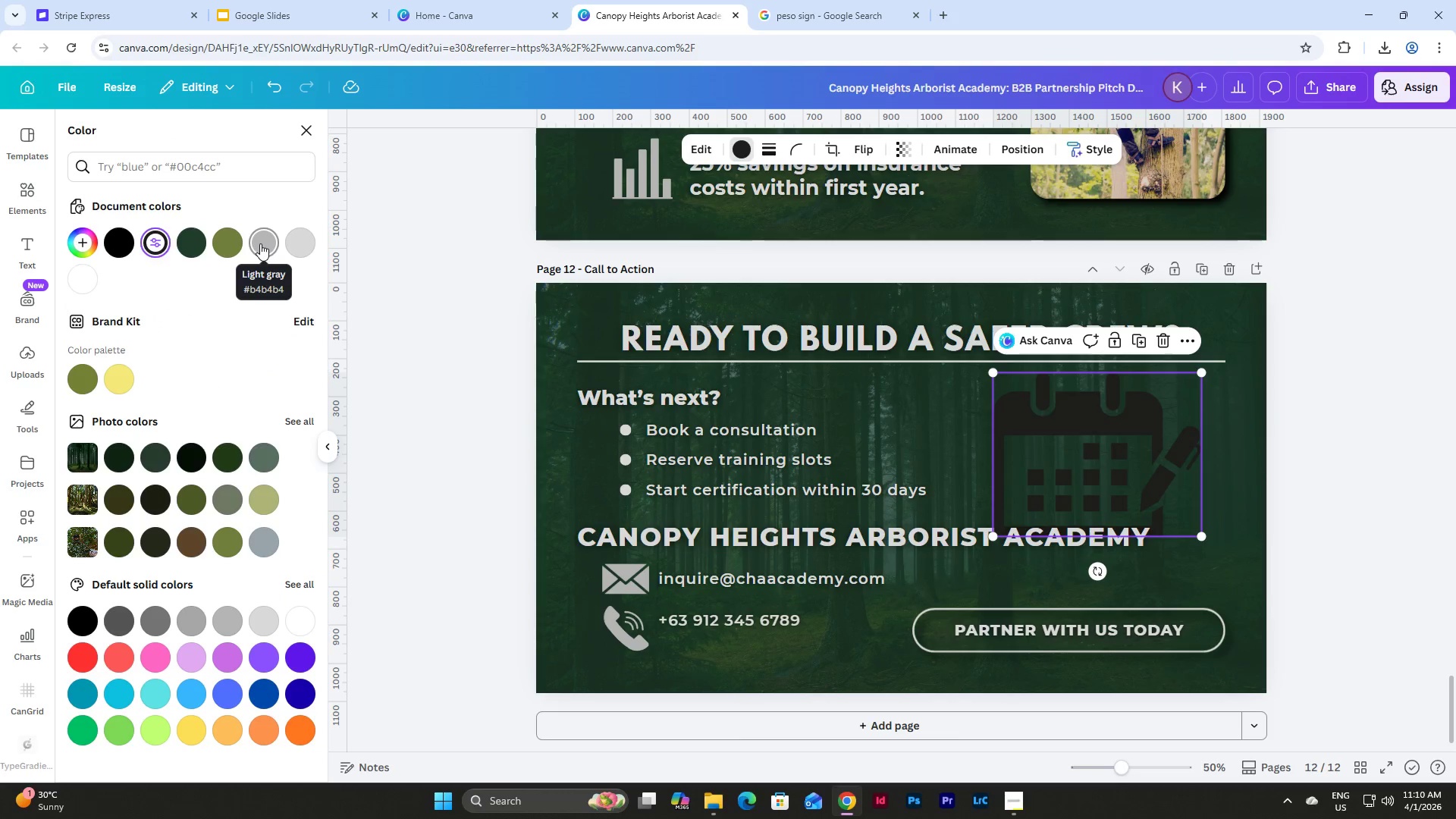 
left_click([260, 243])
 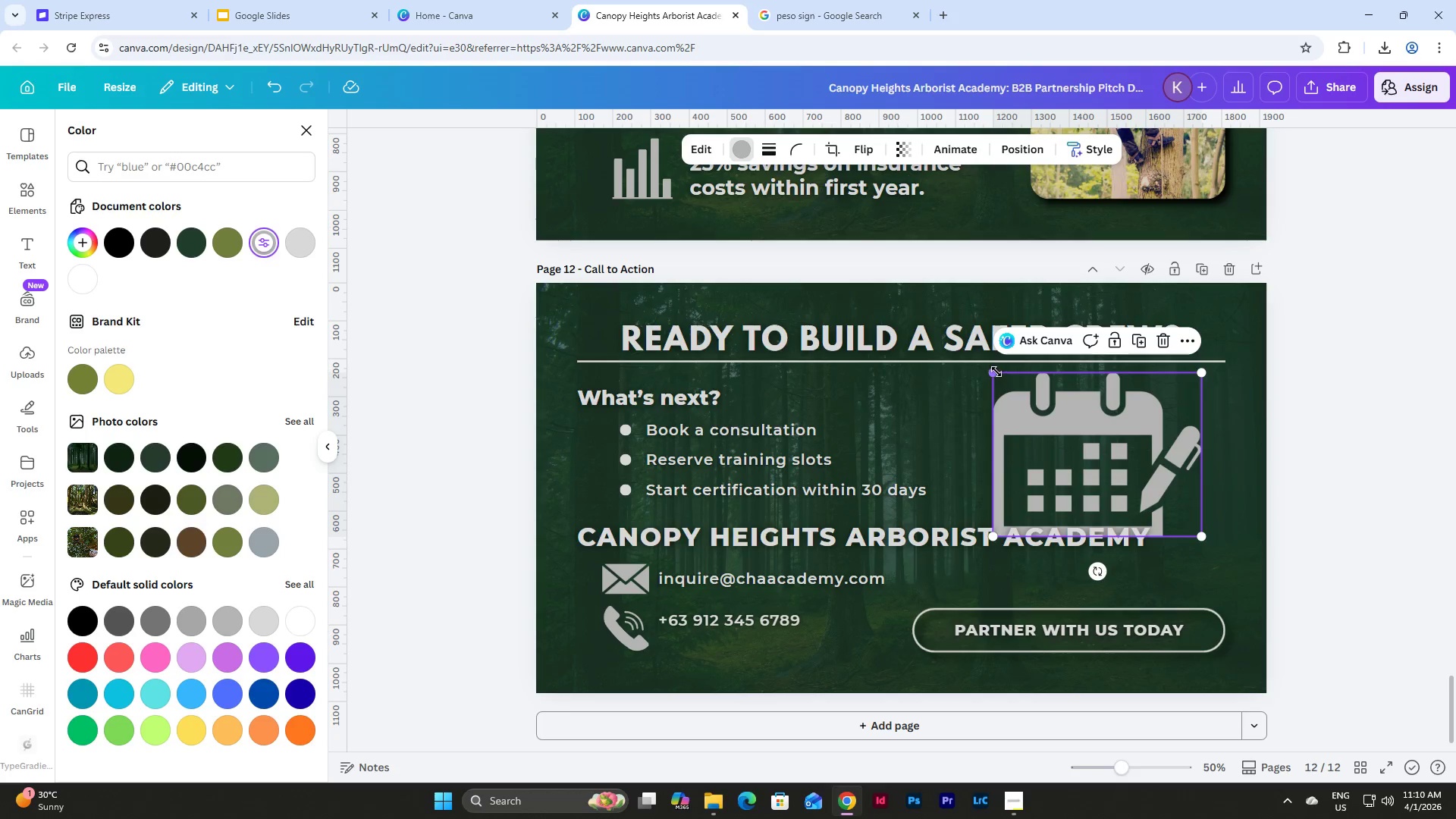 
left_click_drag(start_coordinate=[993, 370], to_coordinate=[1058, 411])
 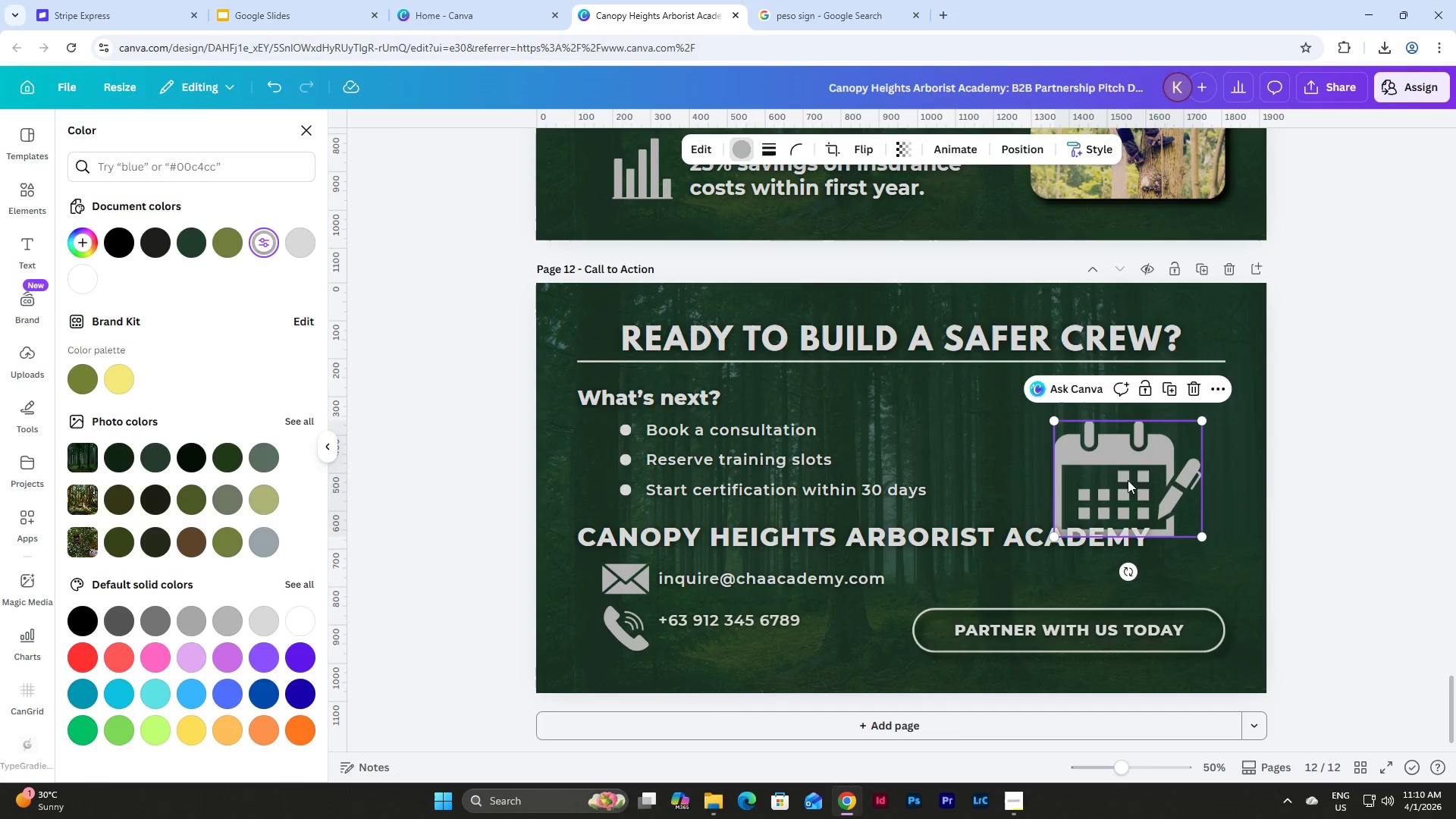 
left_click_drag(start_coordinate=[1138, 480], to_coordinate=[1164, 446])
 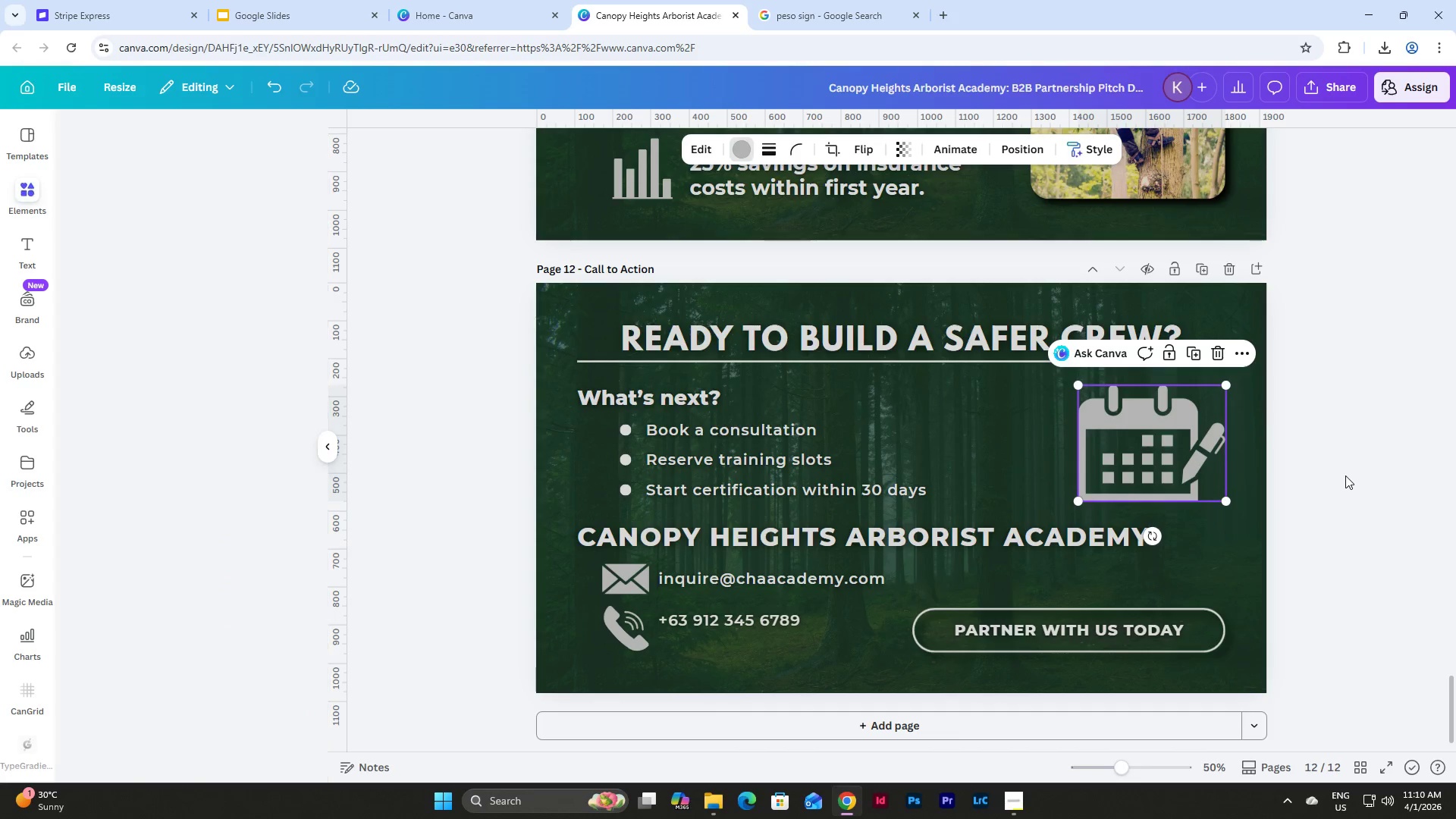 
double_click([1345, 475])
 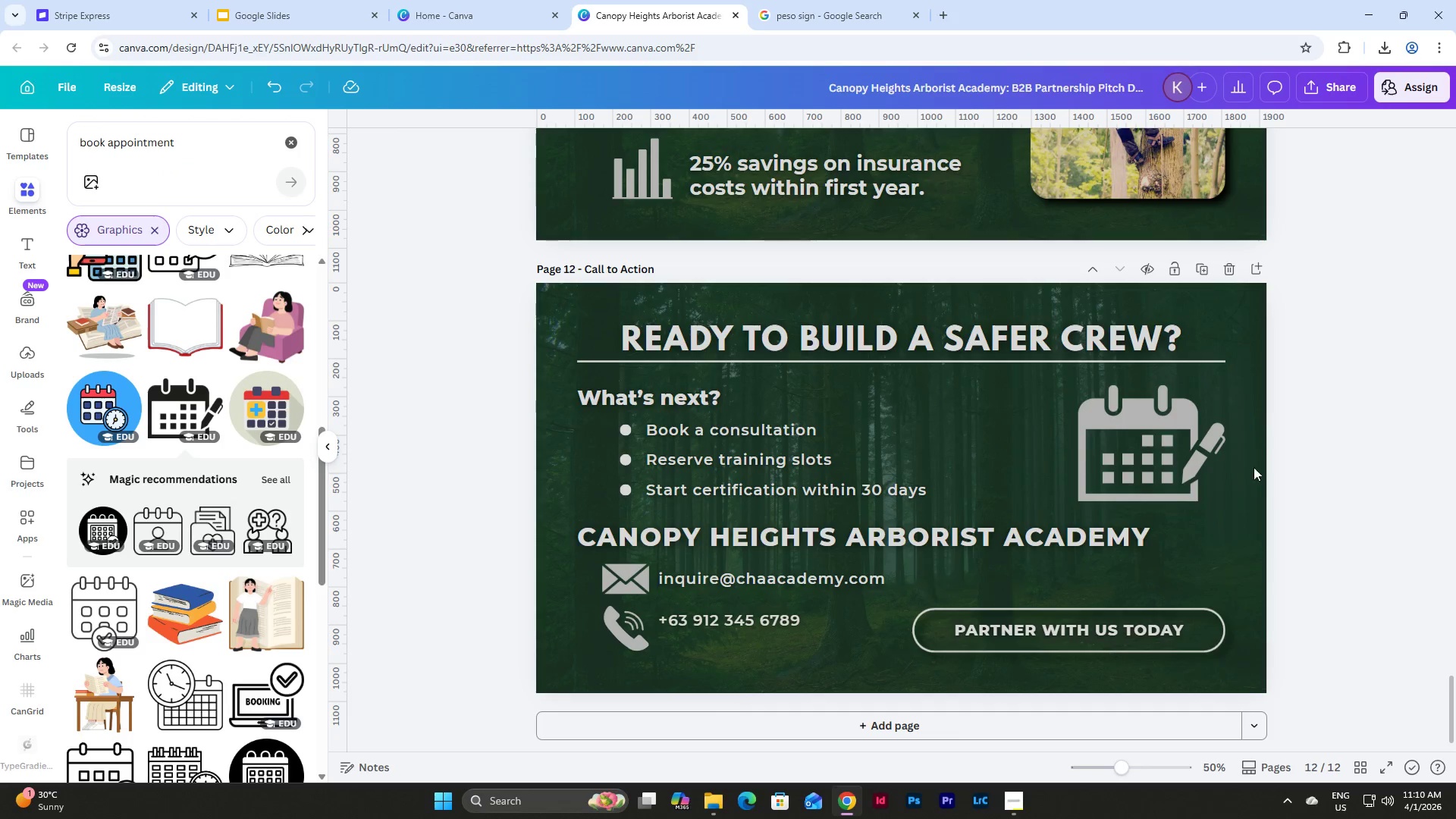 
left_click([1170, 463])
 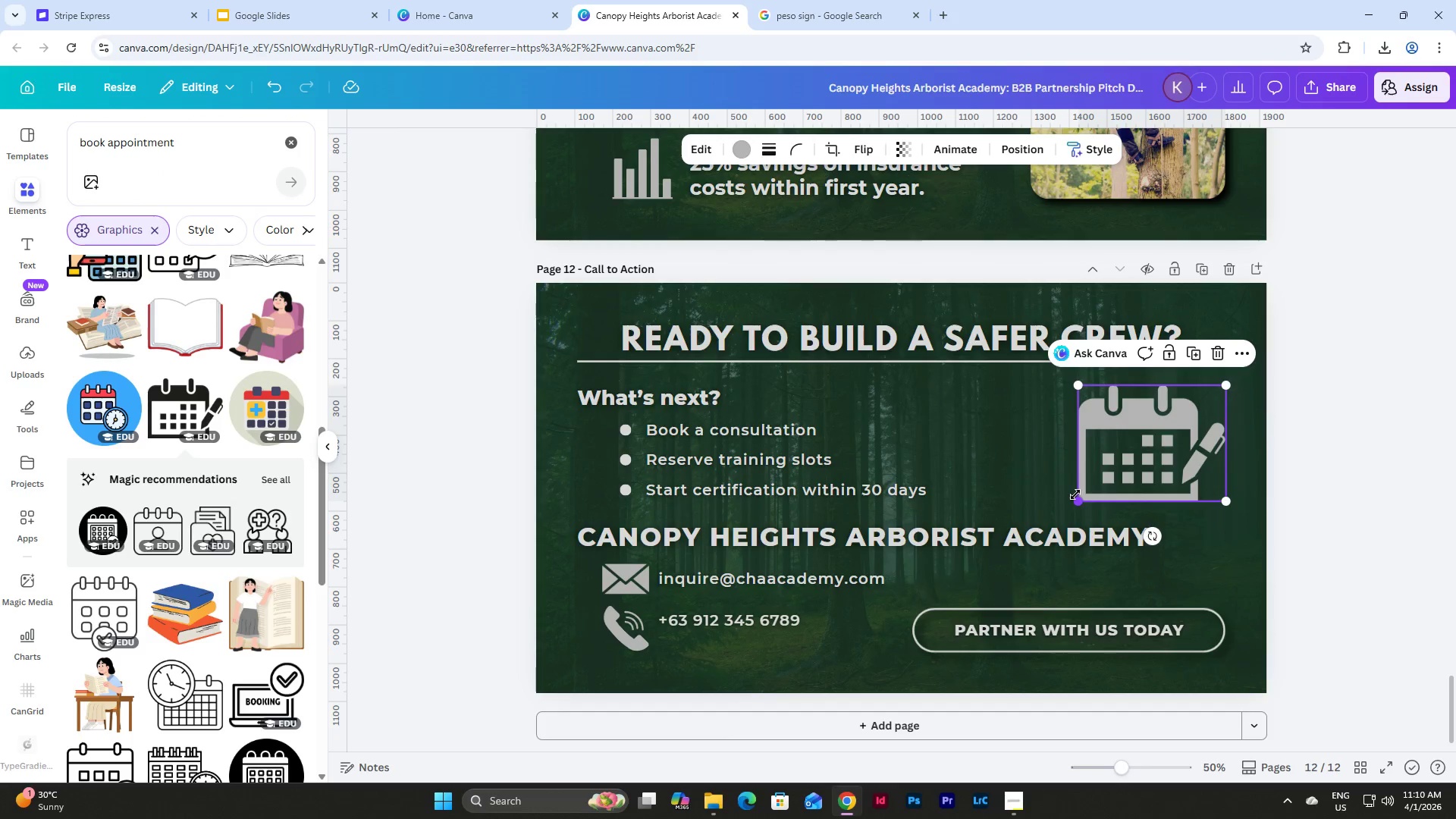 
left_click_drag(start_coordinate=[1075, 494], to_coordinate=[1090, 485])
 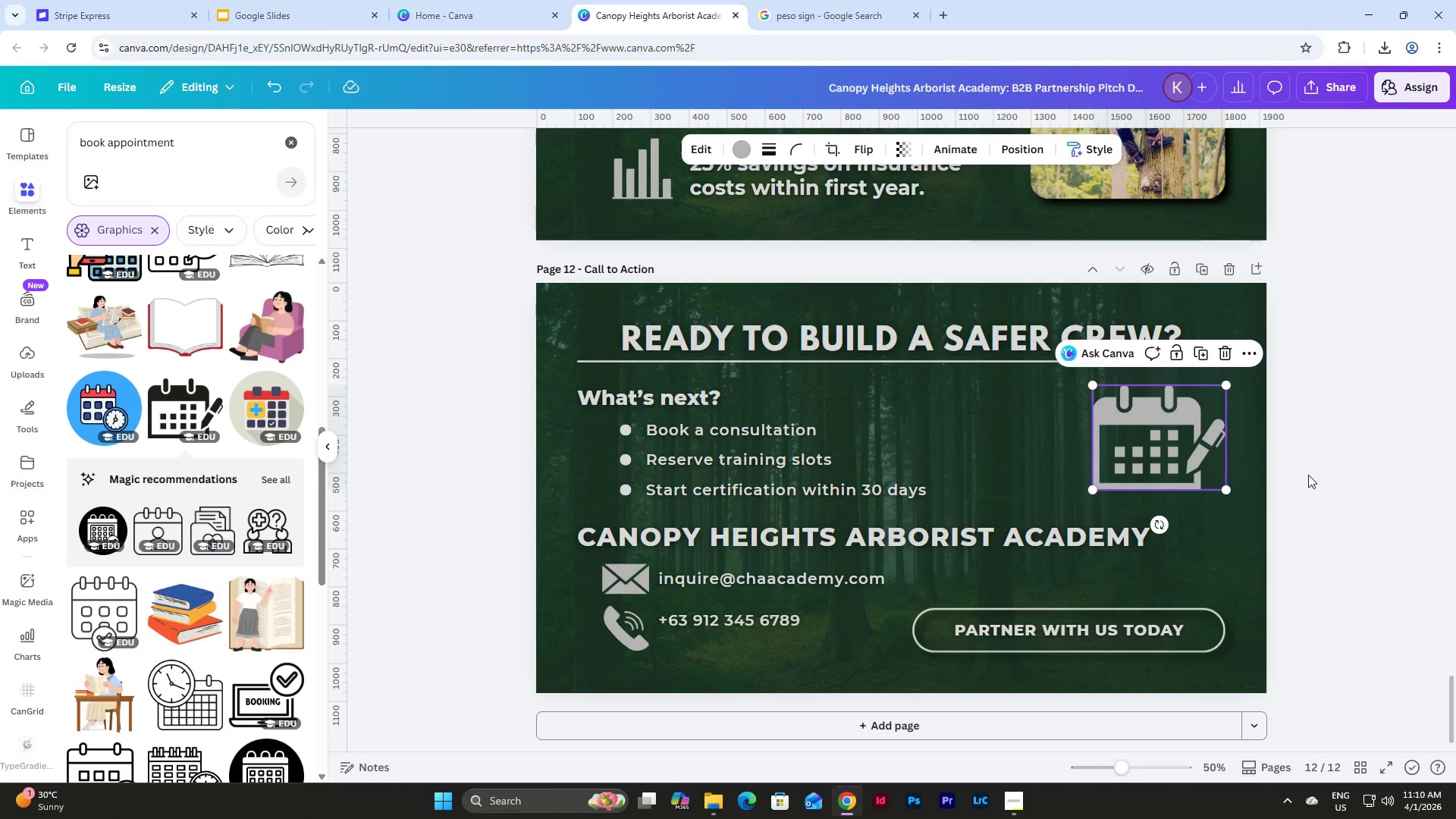 
left_click([1313, 473])
 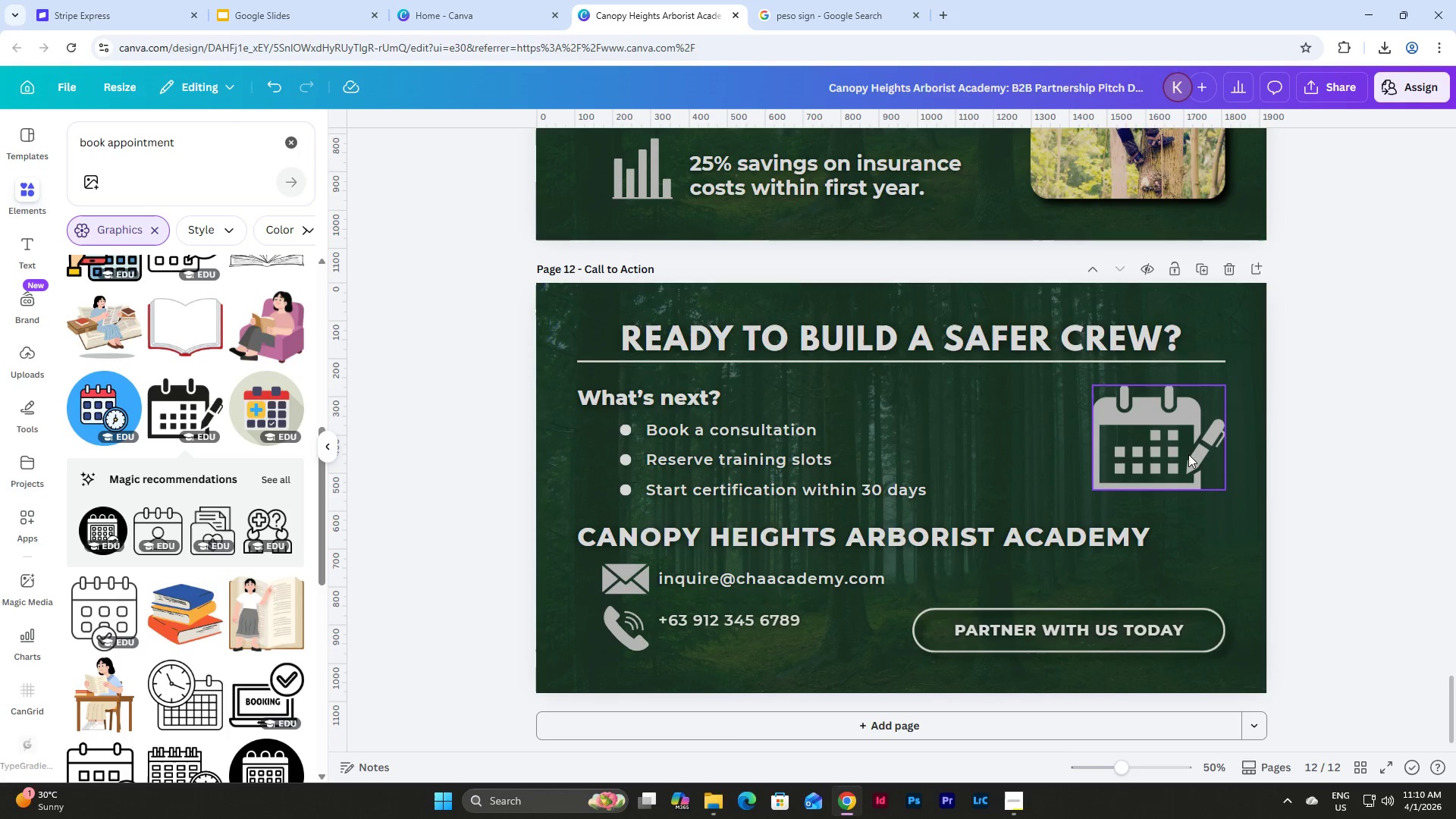 
left_click_drag(start_coordinate=[1188, 454], to_coordinate=[1100, 460])
 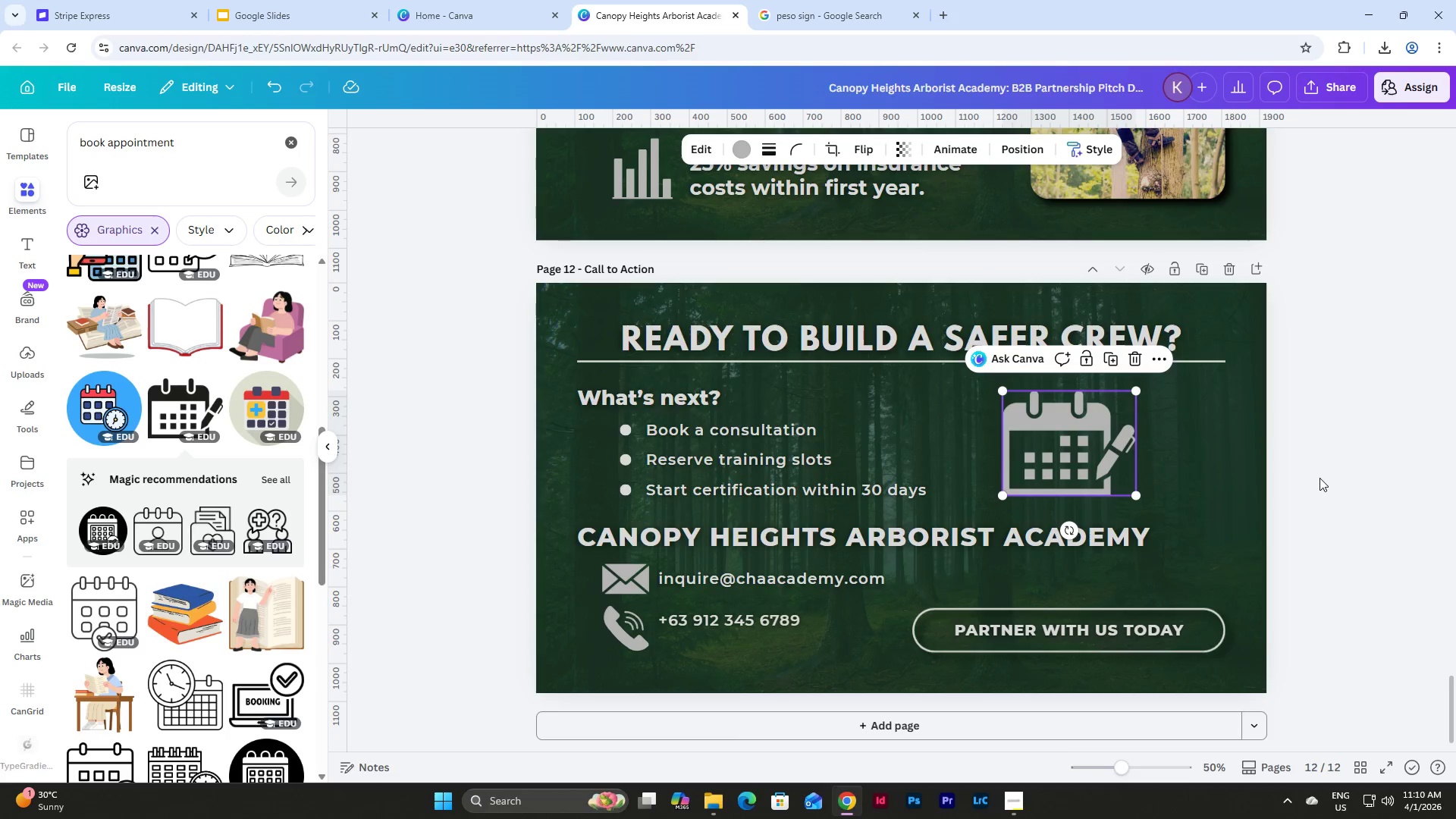 
left_click([1320, 478])
 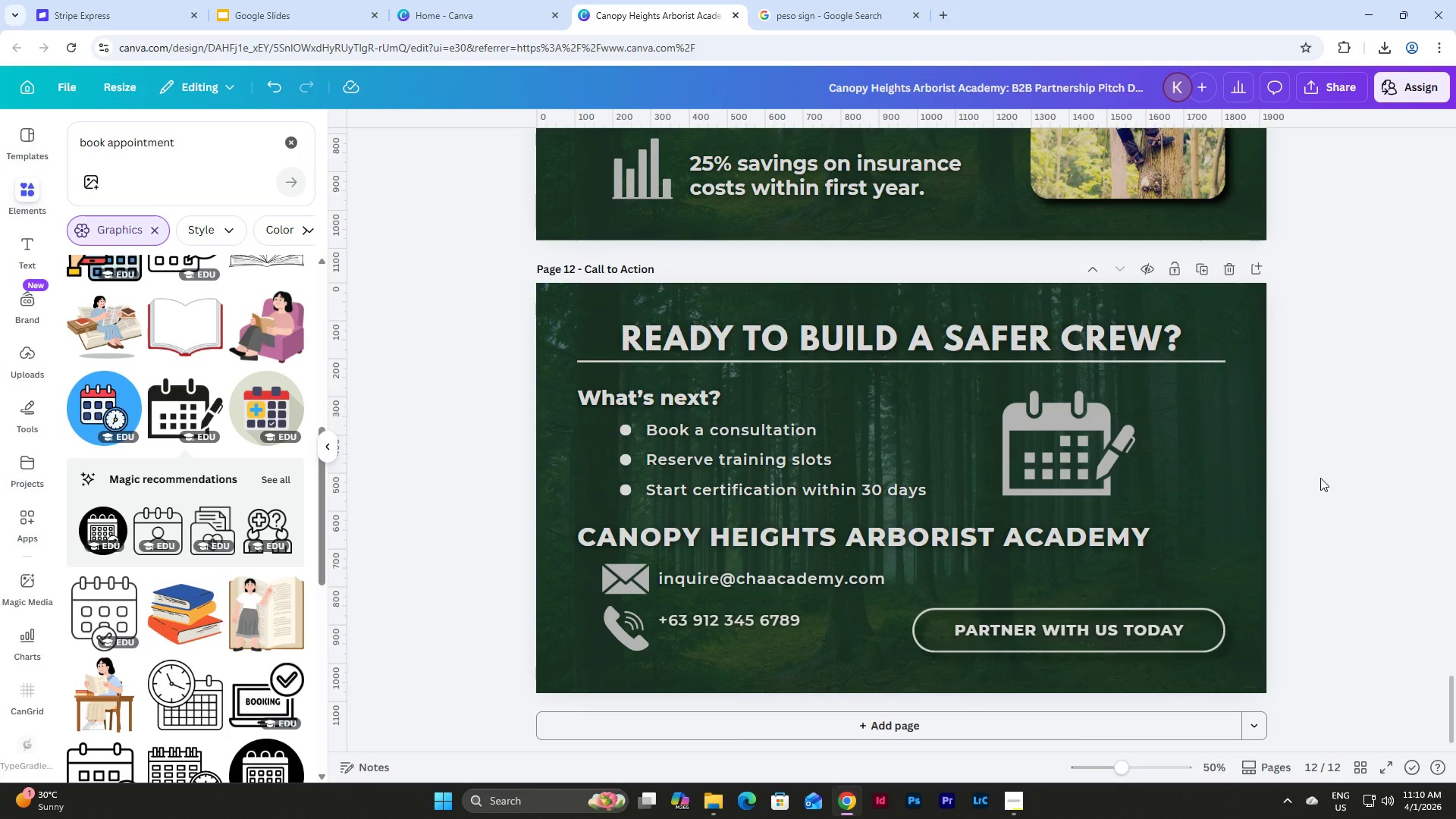 
scroll: coordinate [1328, 471], scroll_direction: up, amount: 2.0
 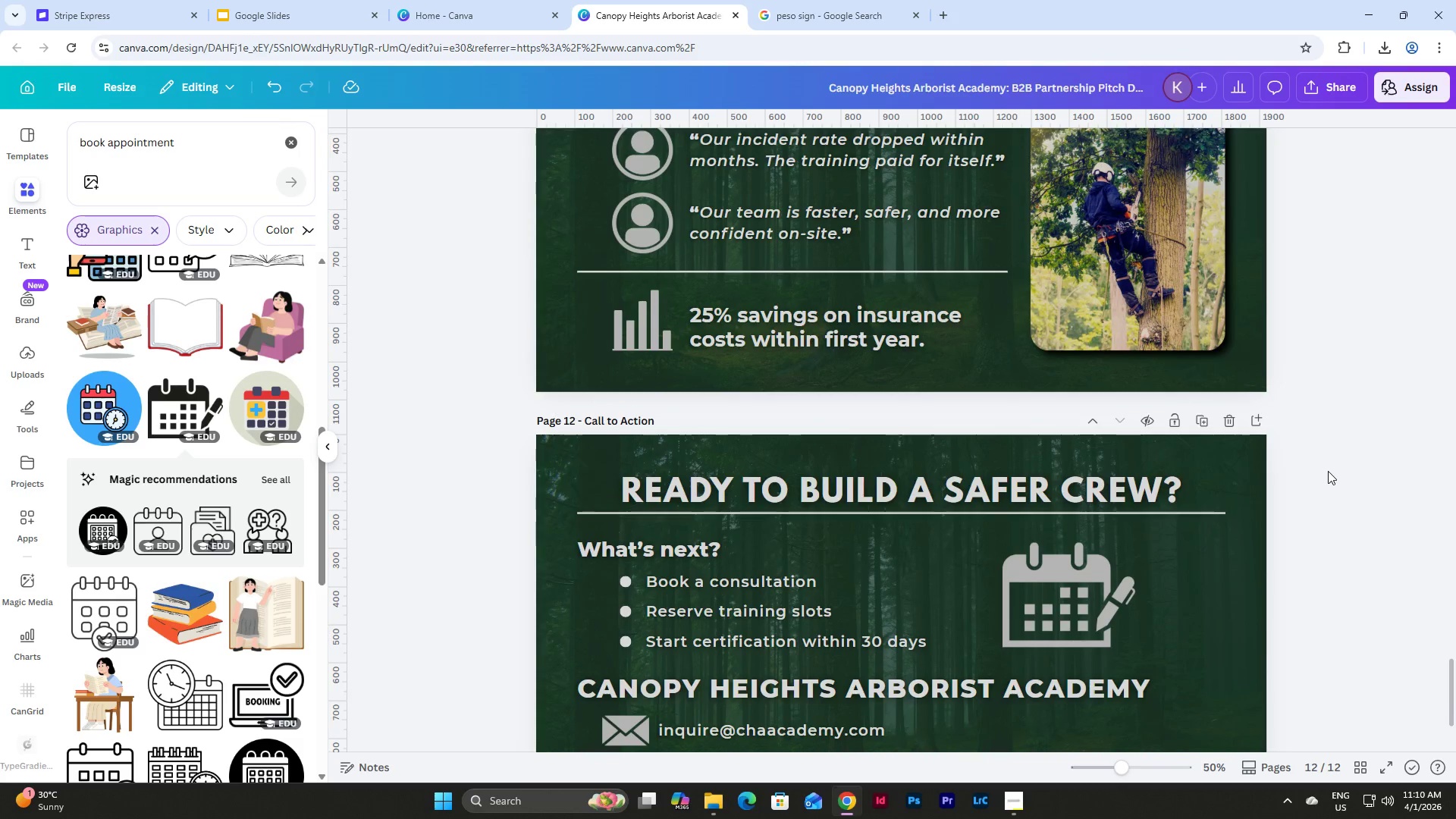 
scroll: coordinate [1328, 471], scroll_direction: down, amount: 3.0
 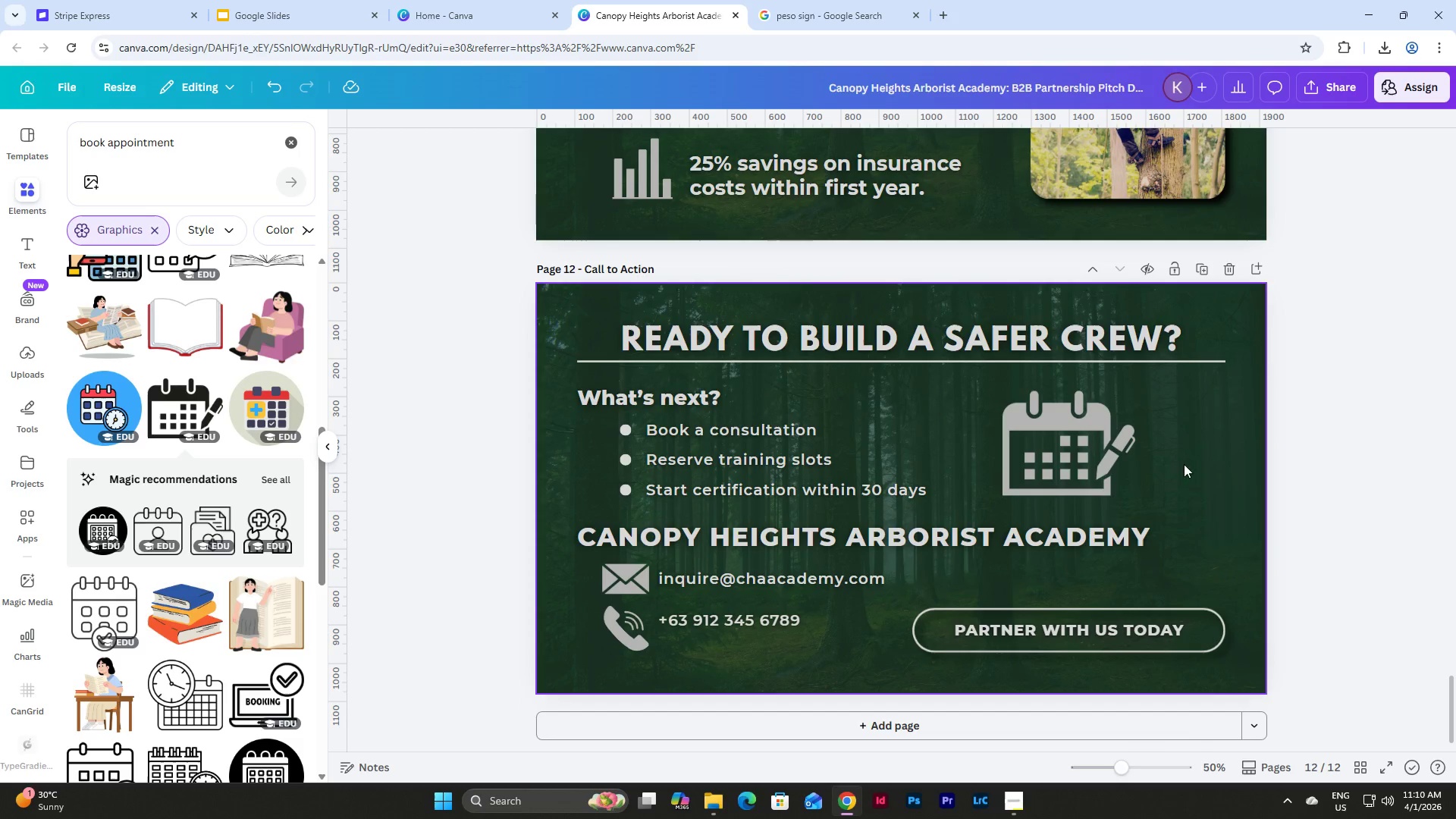 
left_click([1092, 462])
 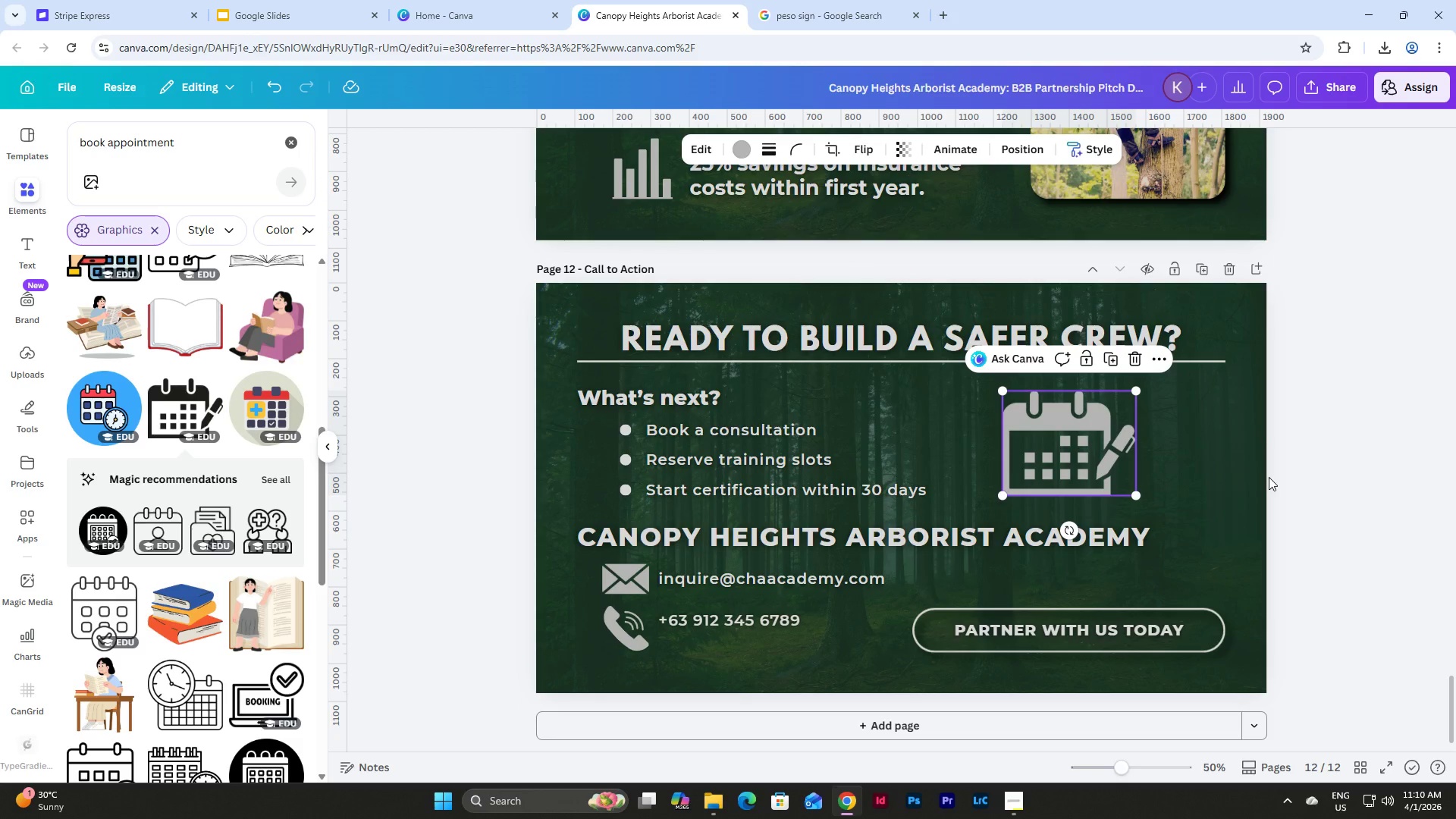 
key(ArrowRight)
 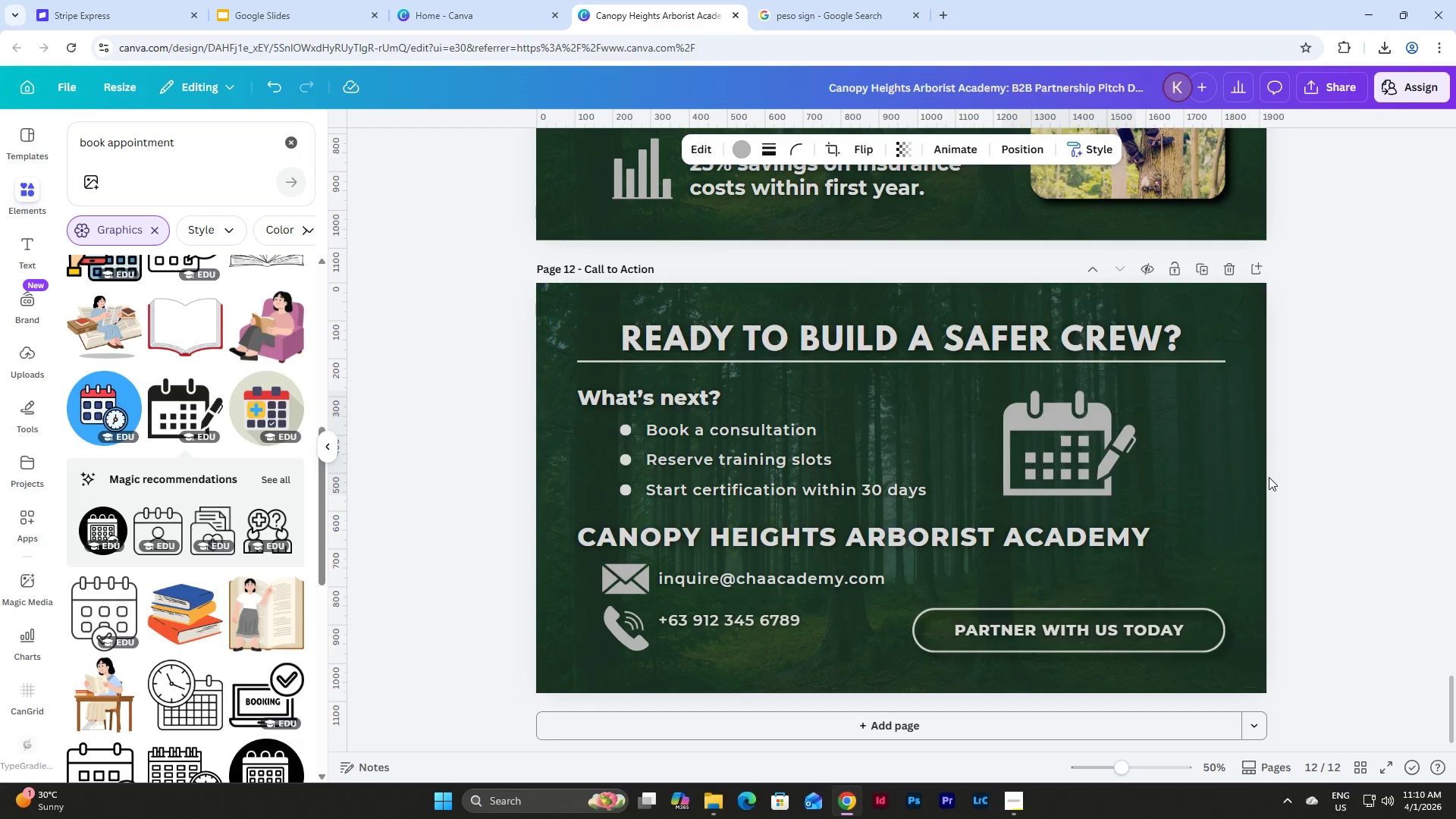 
hold_key(key=ArrowRight, duration=1.53)
 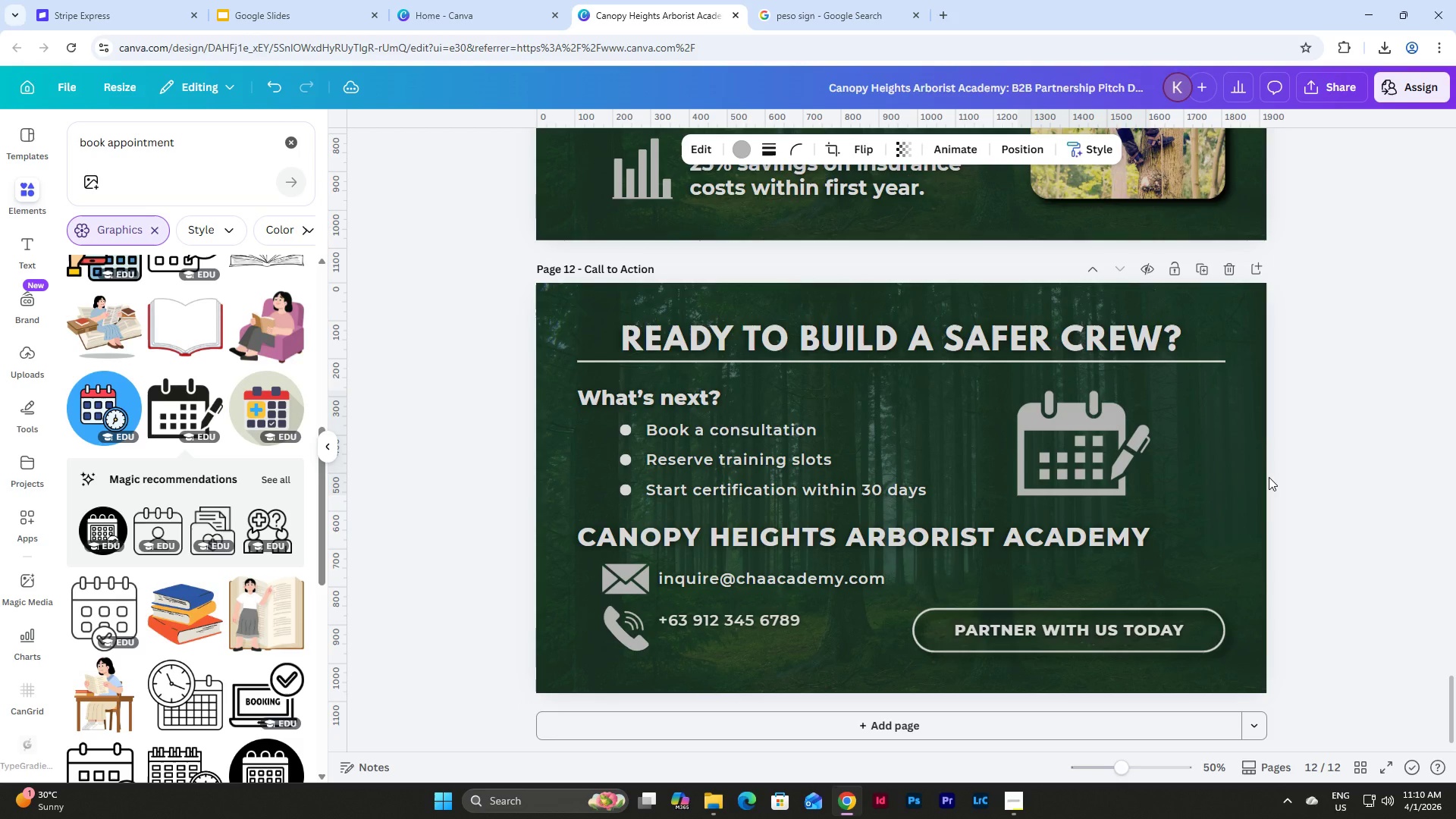 
key(ArrowRight)
 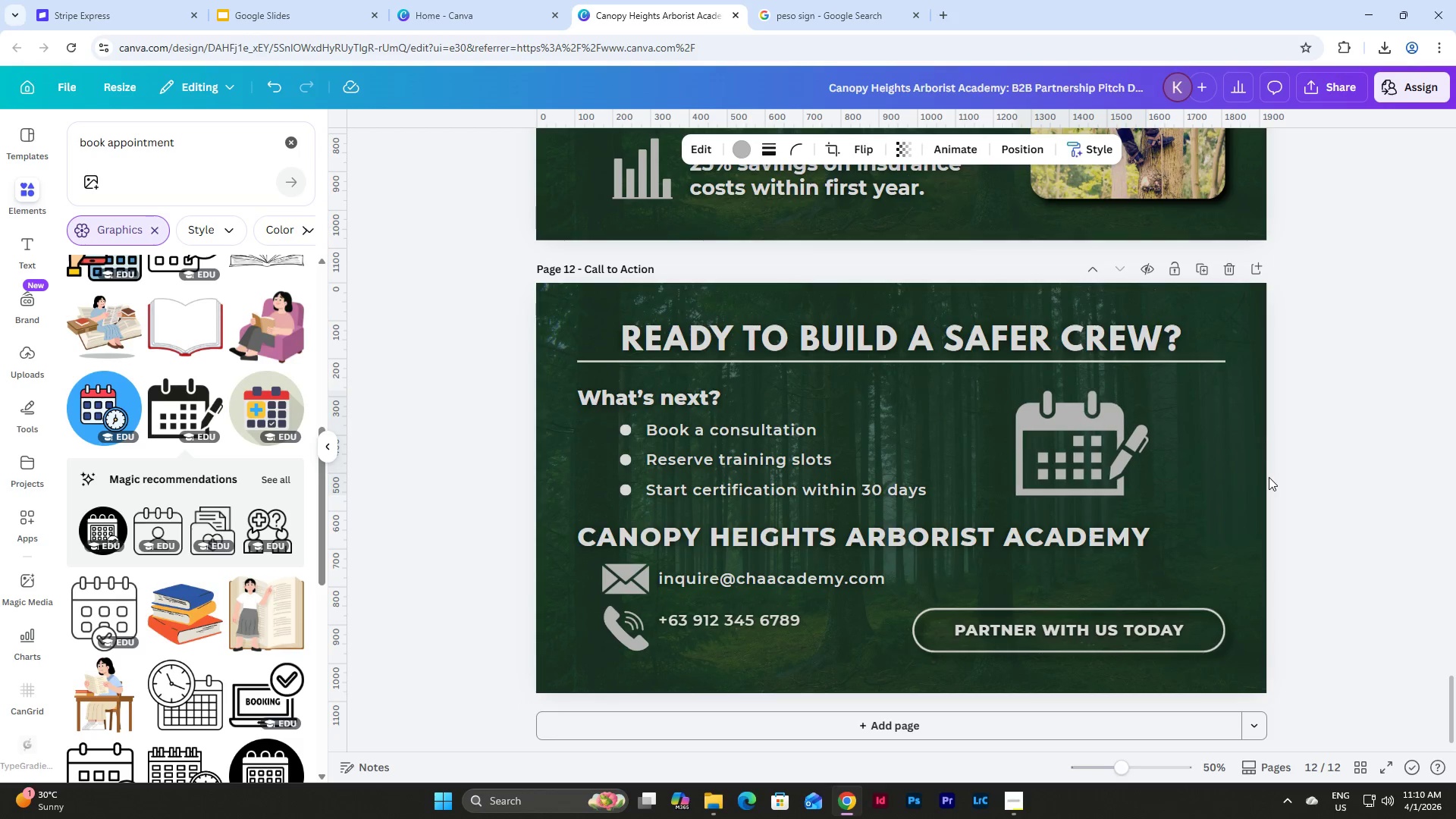 
key(ArrowRight)
 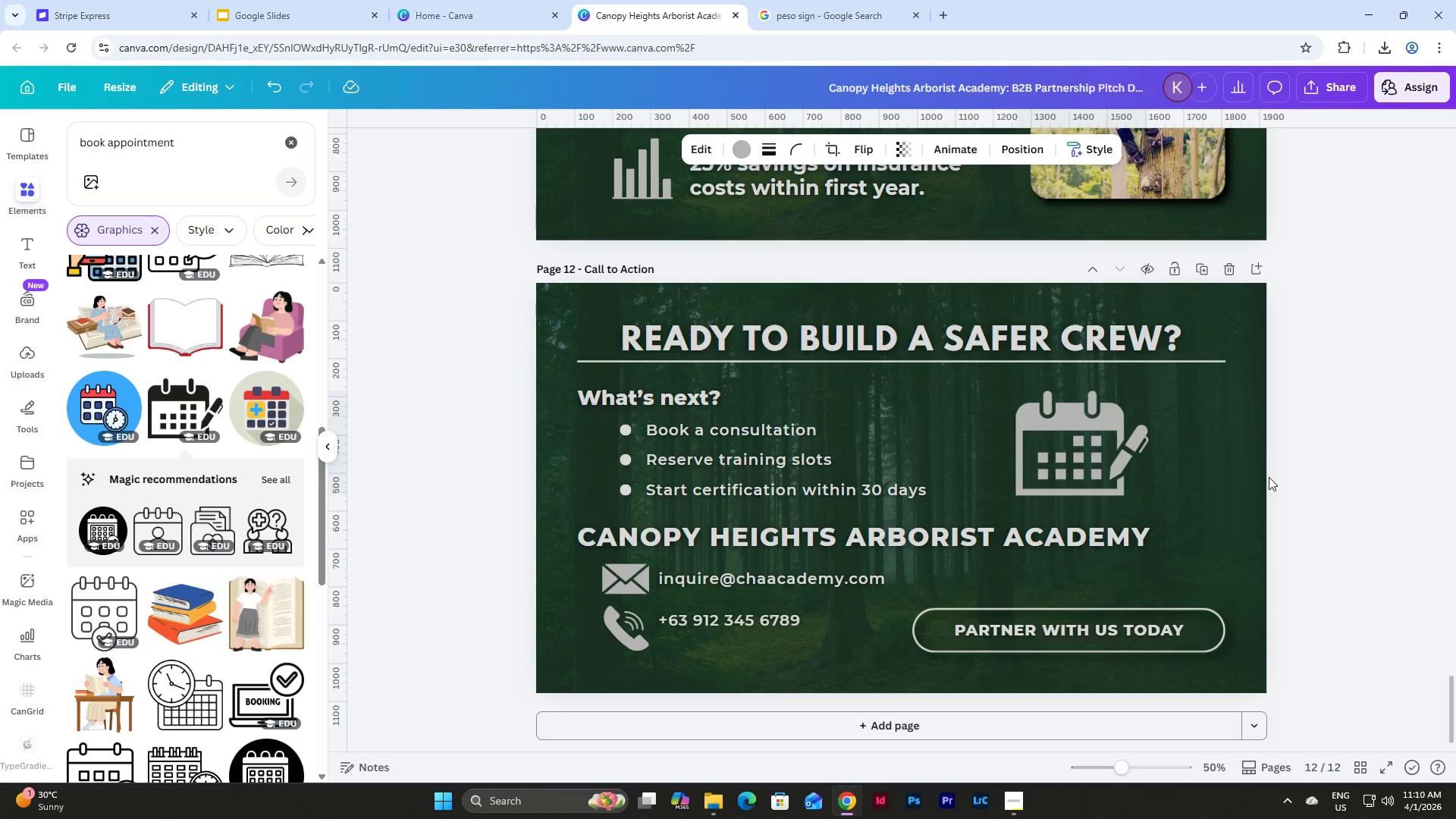 
key(ArrowRight)
 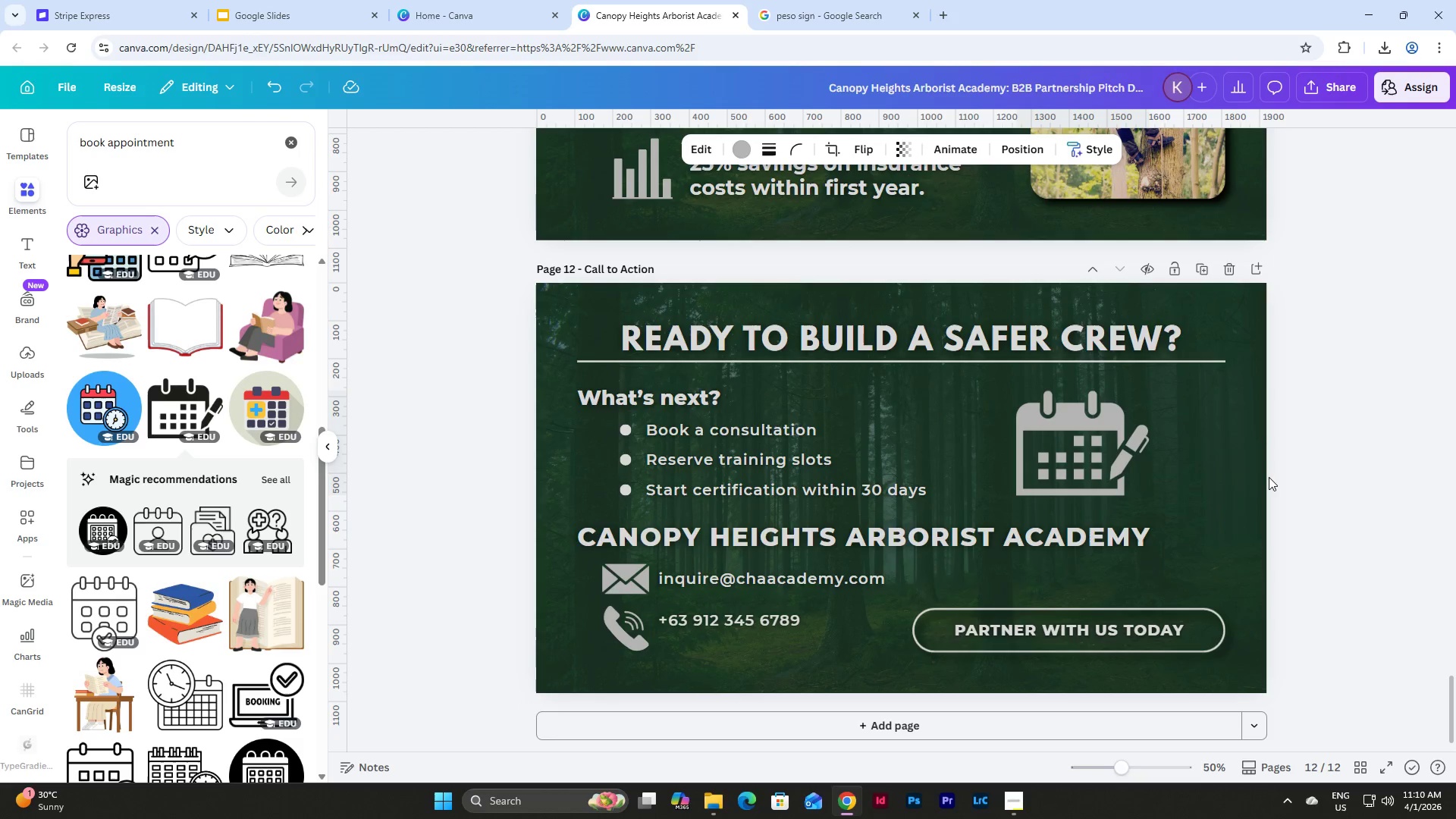 
key(ArrowRight)
 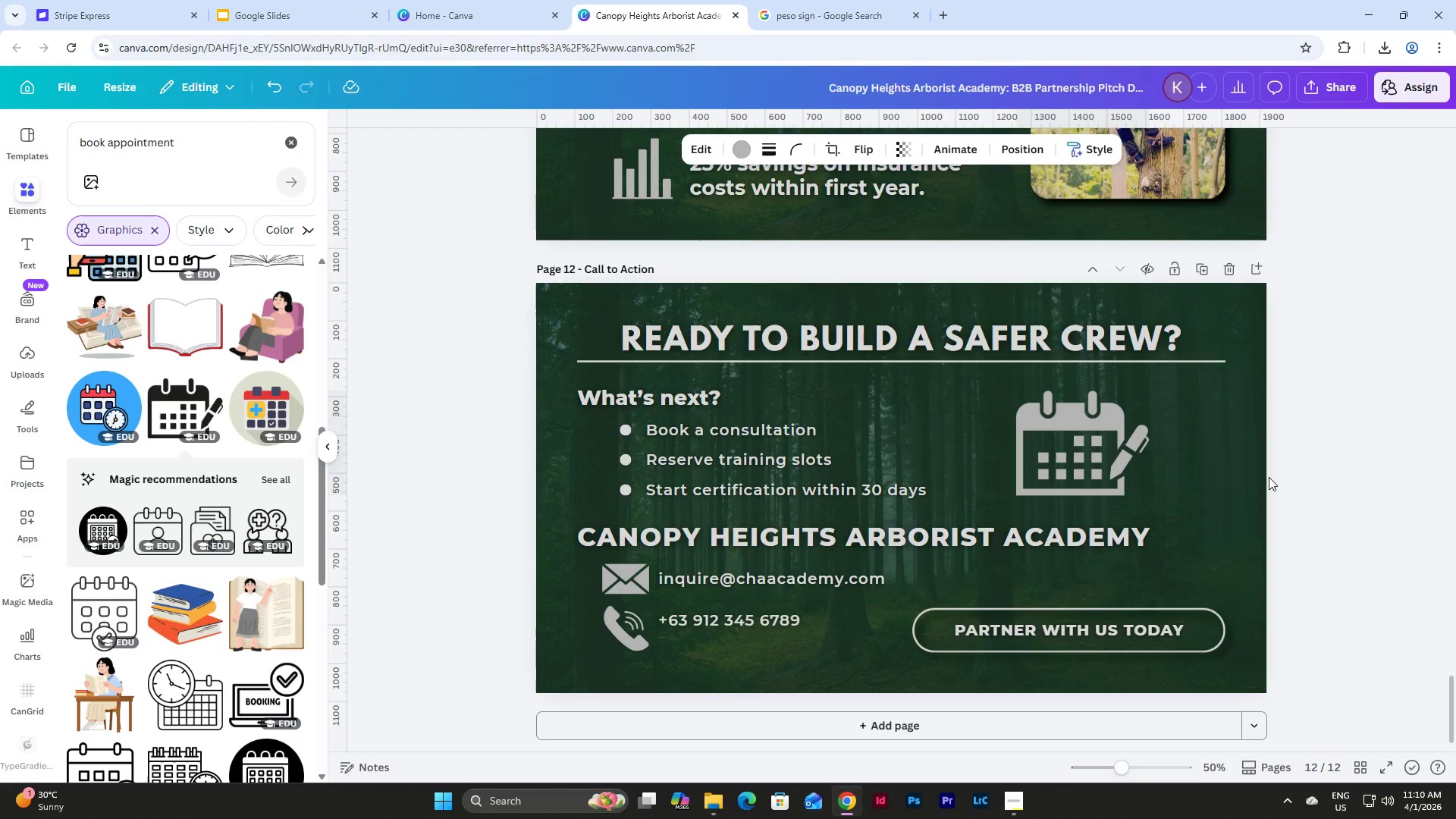 
key(ArrowRight)
 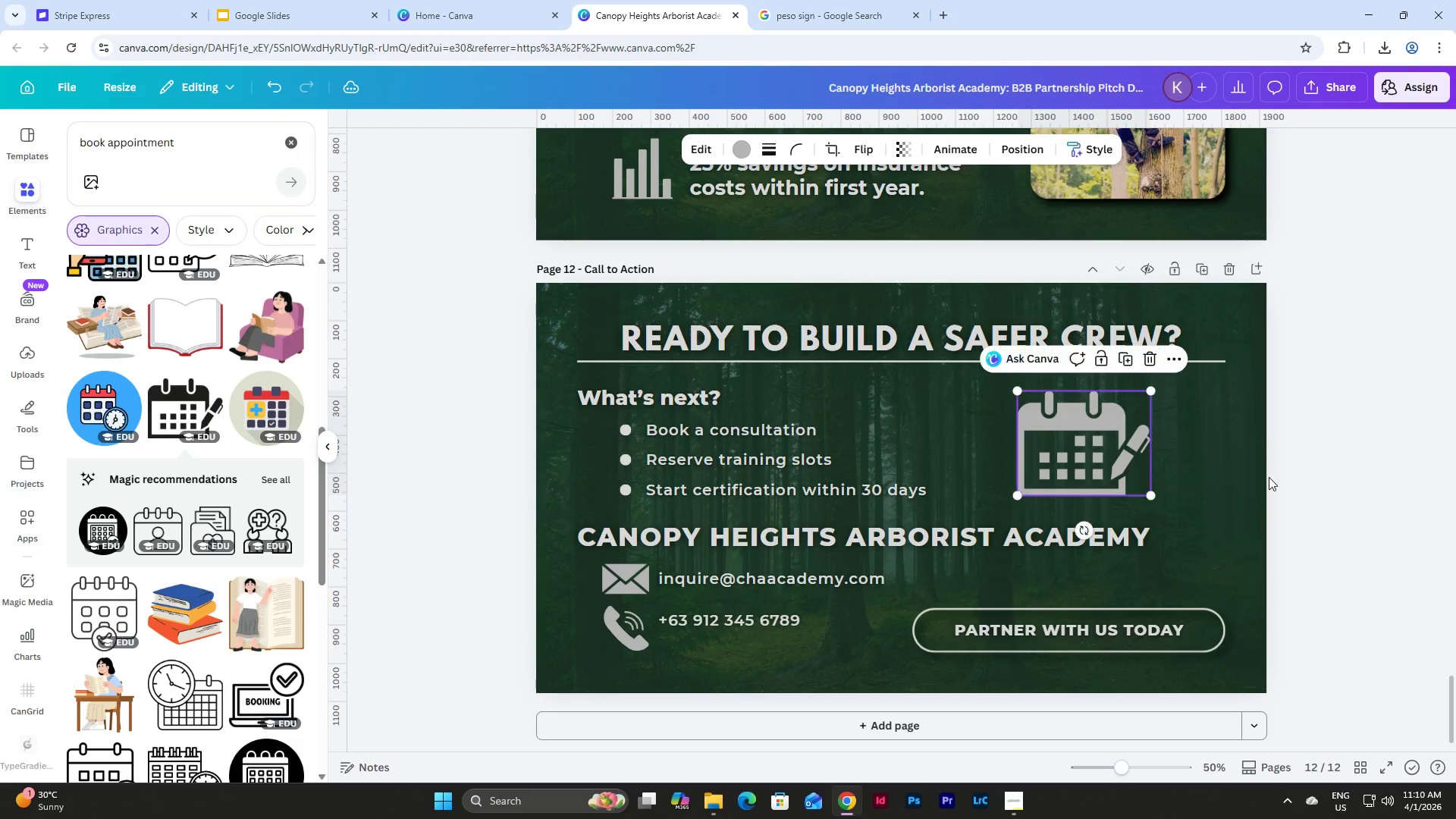 
hold_key(key=ArrowLeft, duration=0.78)
 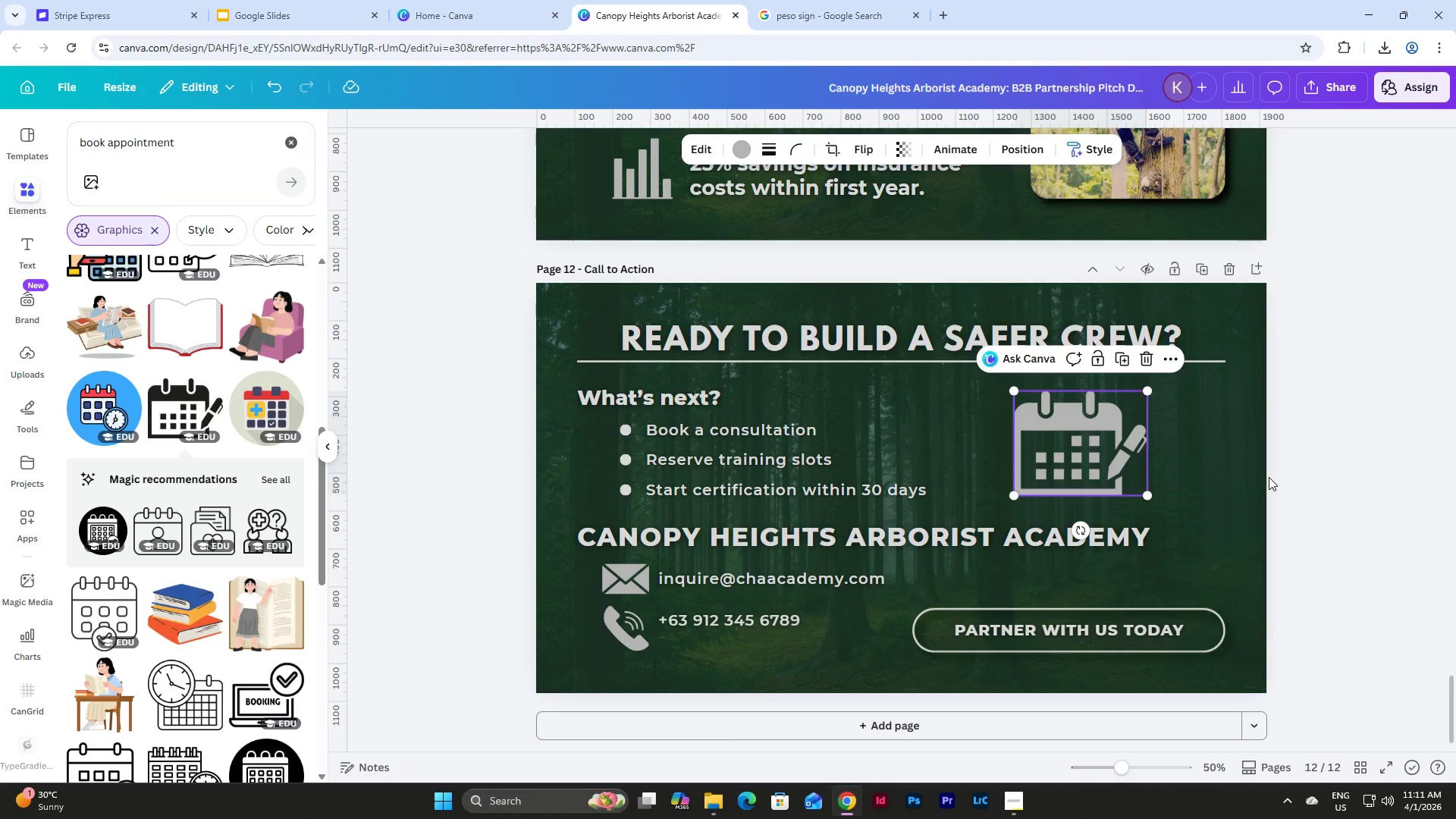 
key(ArrowLeft)
 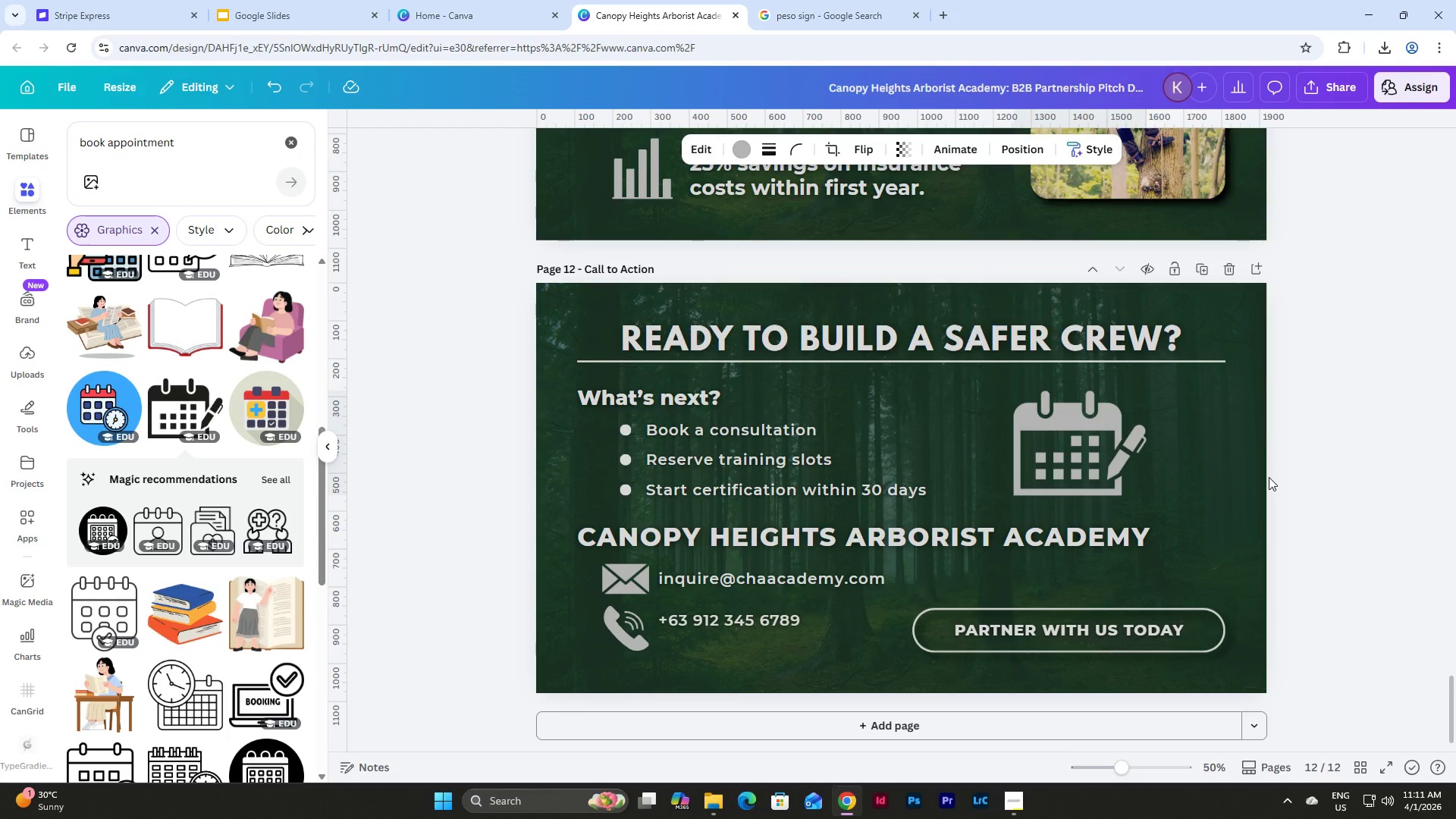 
key(ArrowLeft)
 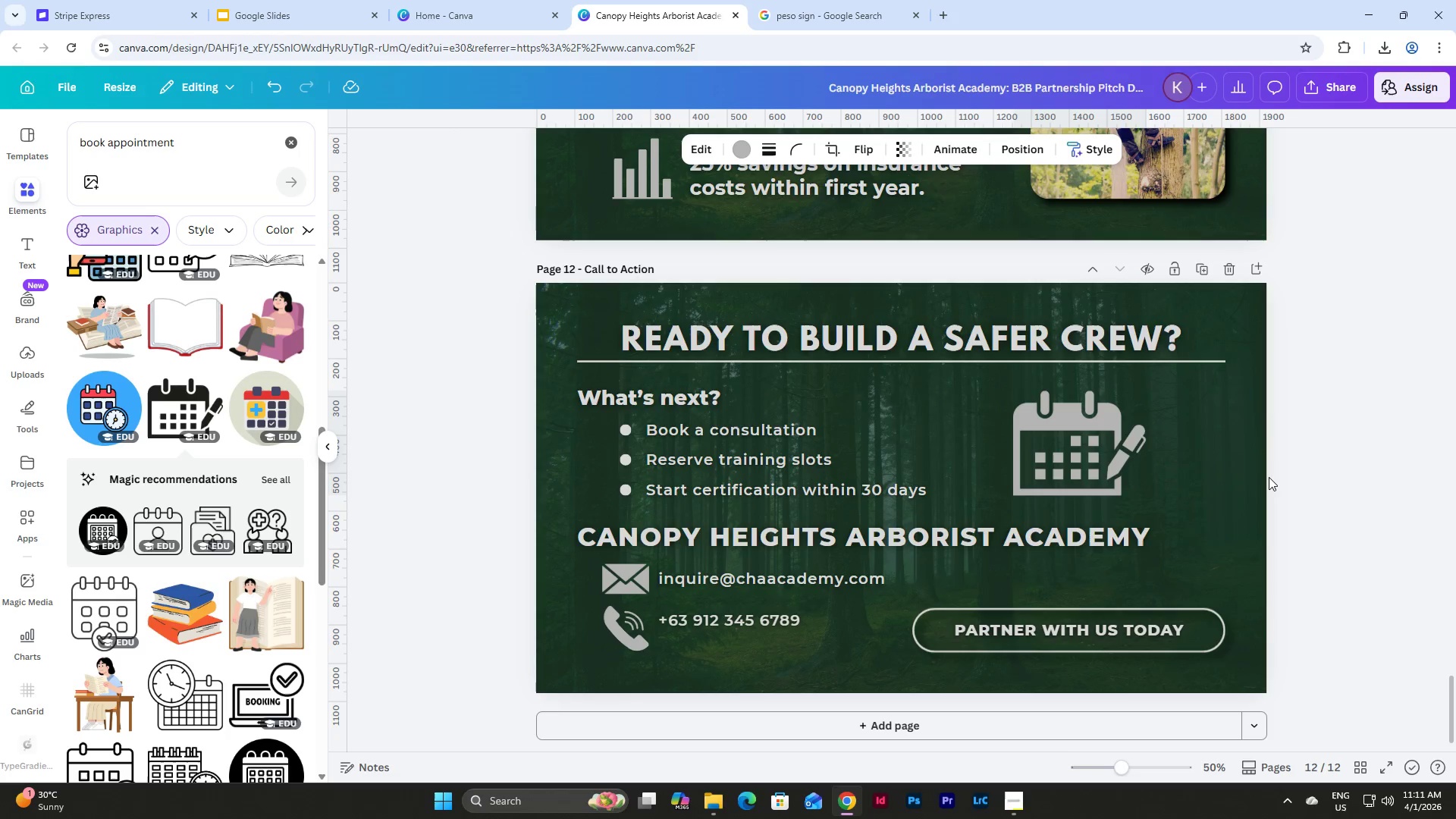 
key(ArrowLeft)
 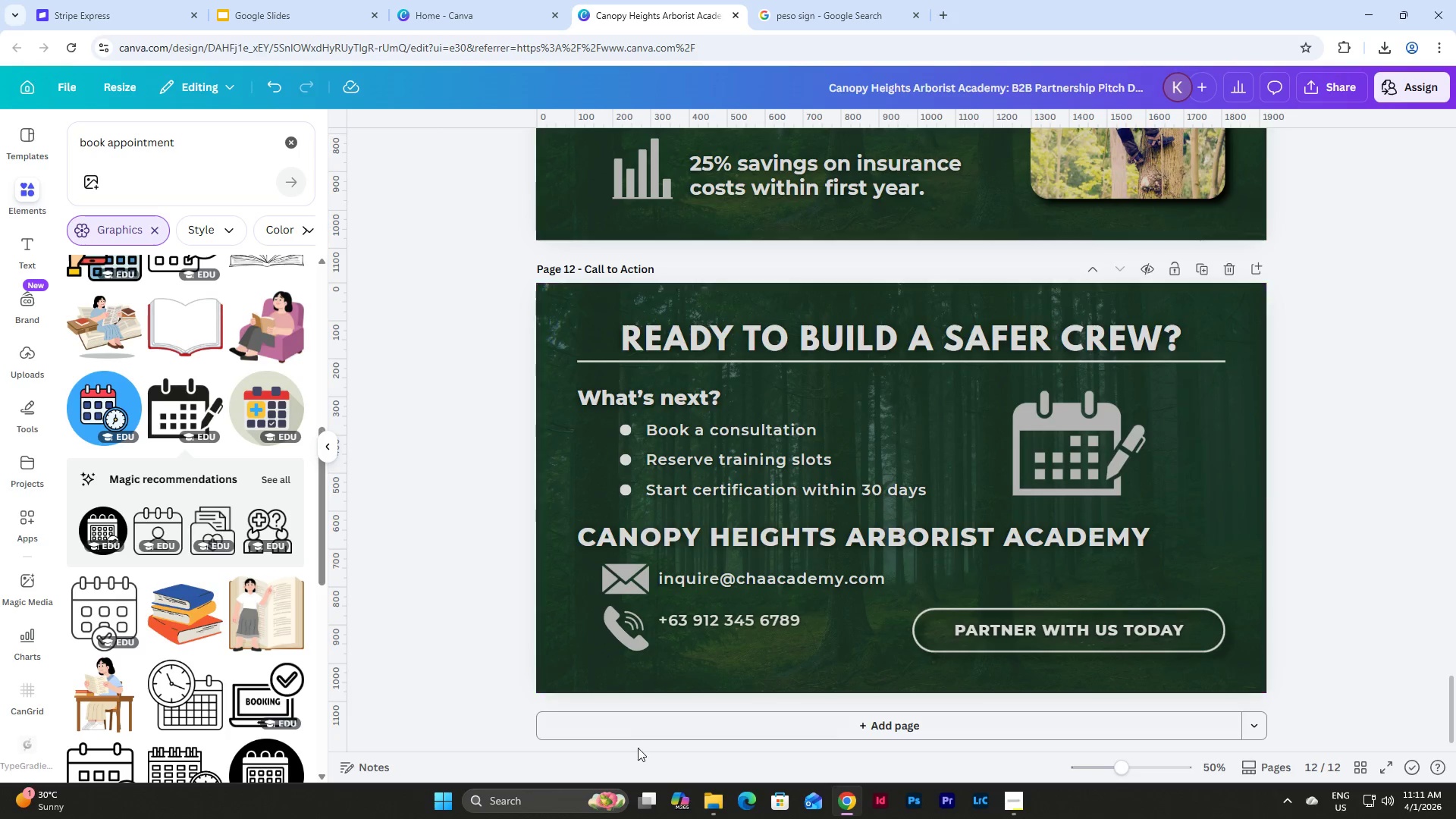 
scroll: coordinate [1343, 482], scroll_direction: down, amount: 4.0
 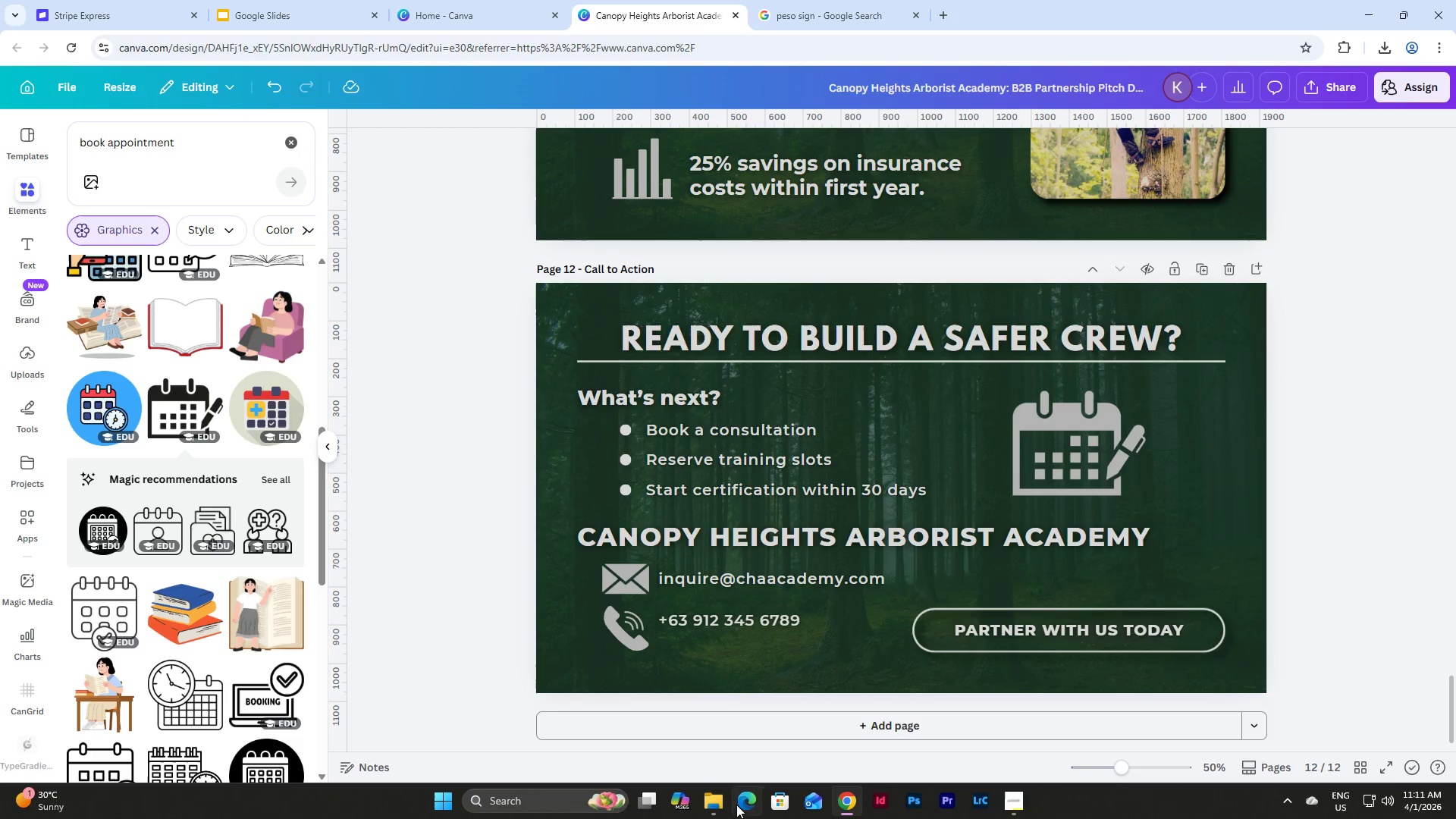 
left_click([719, 808])
 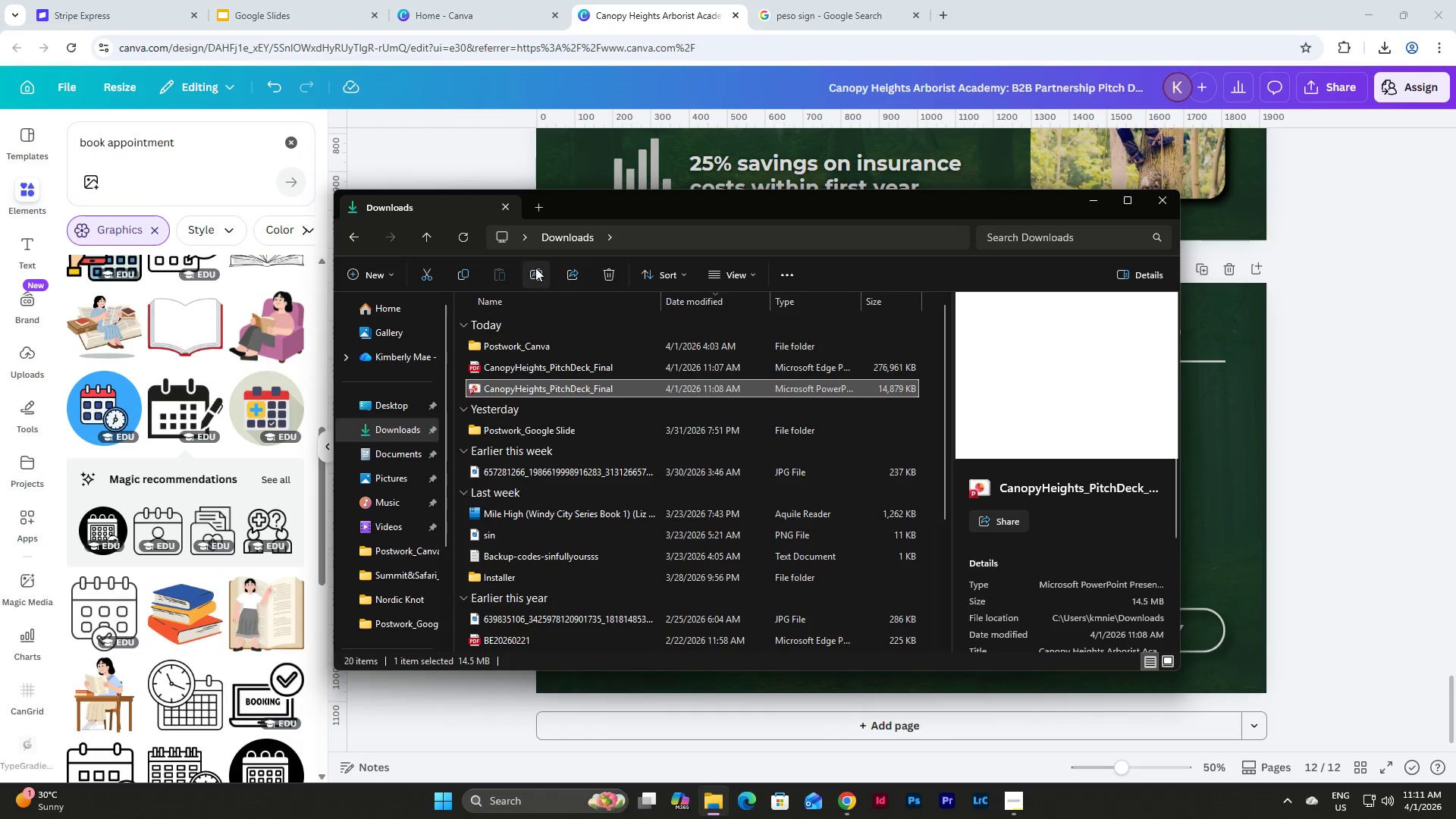 
left_click([538, 271])
 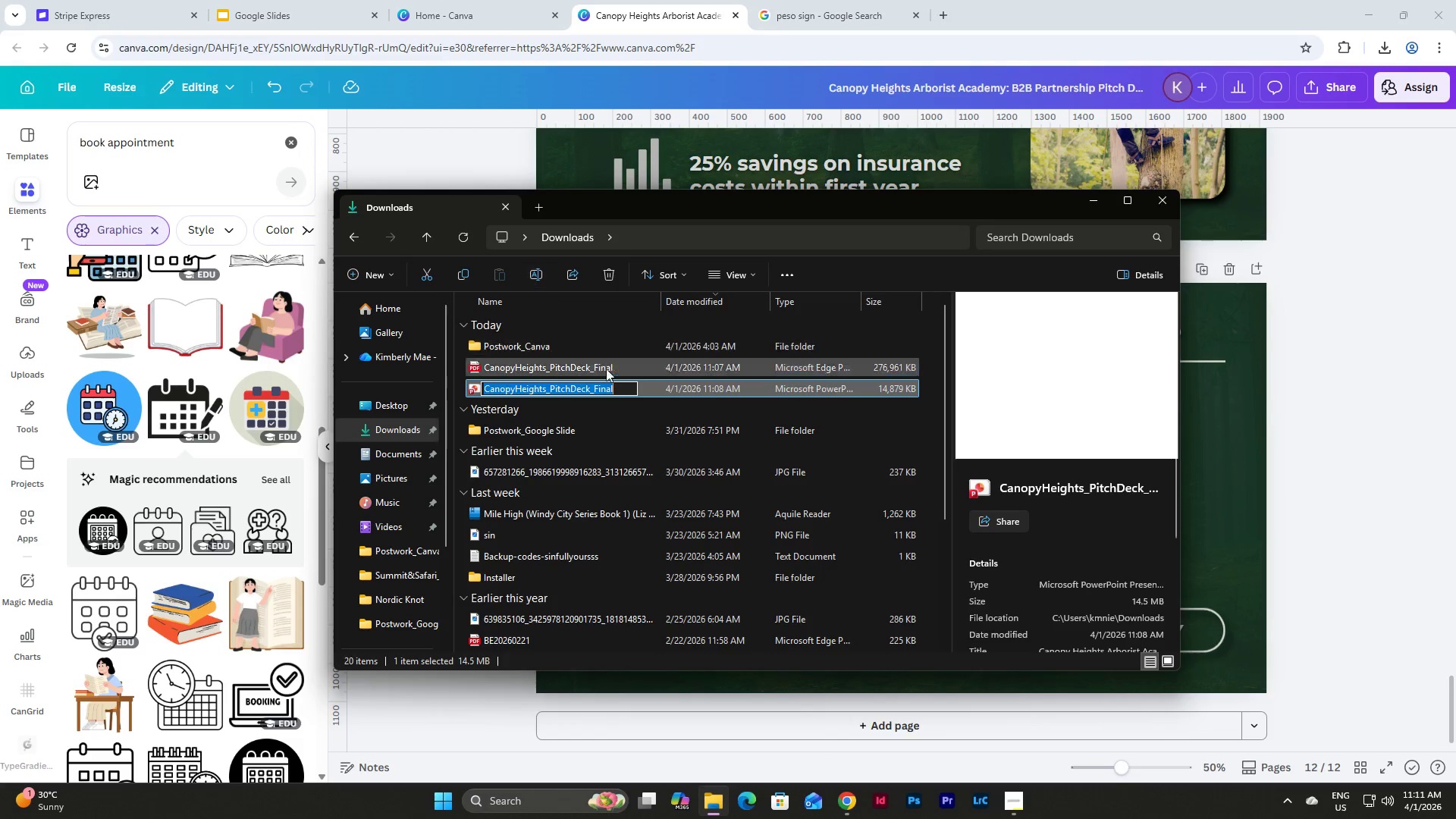 
key(Control+C)
 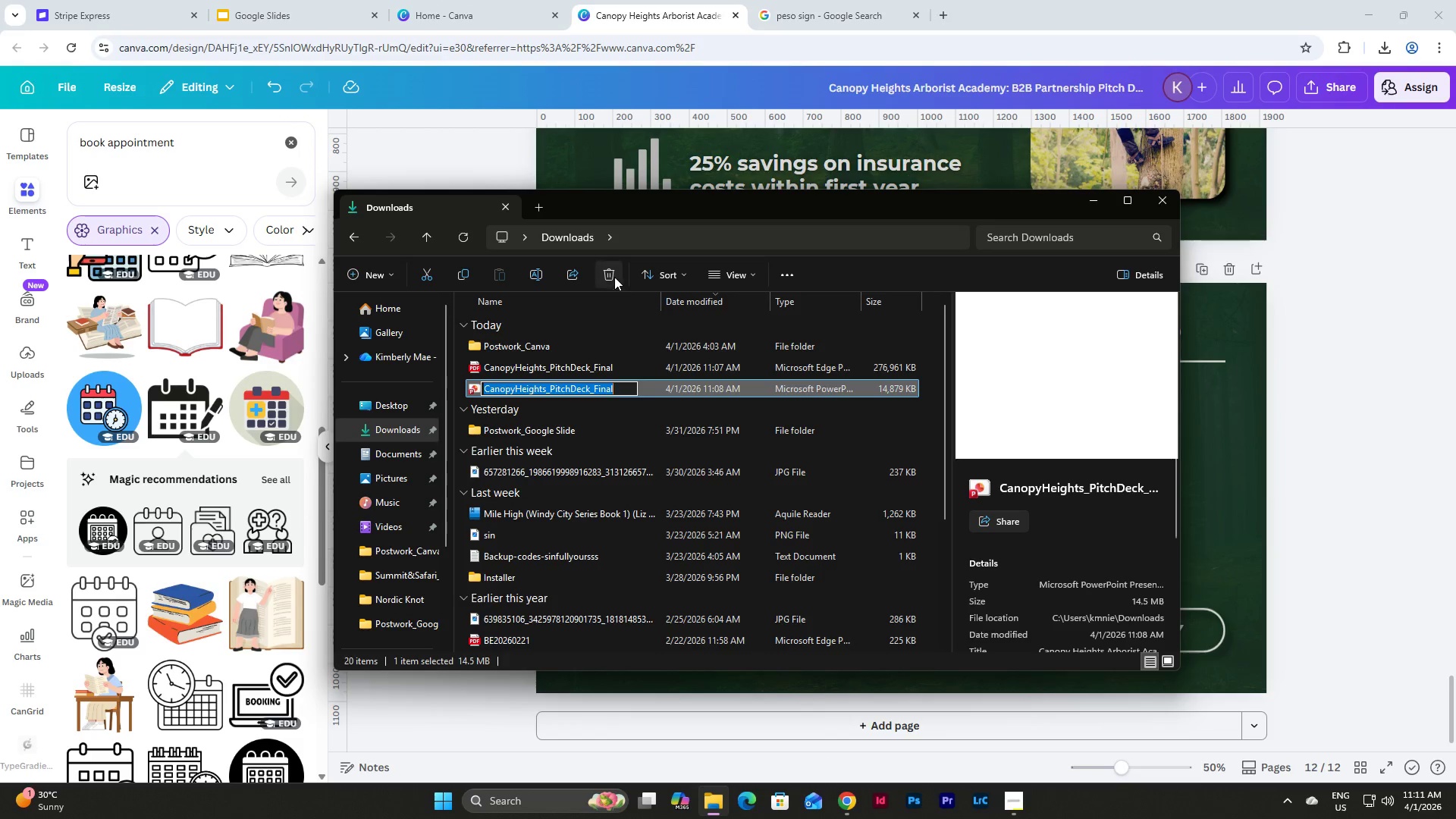 
left_click([615, 276])
 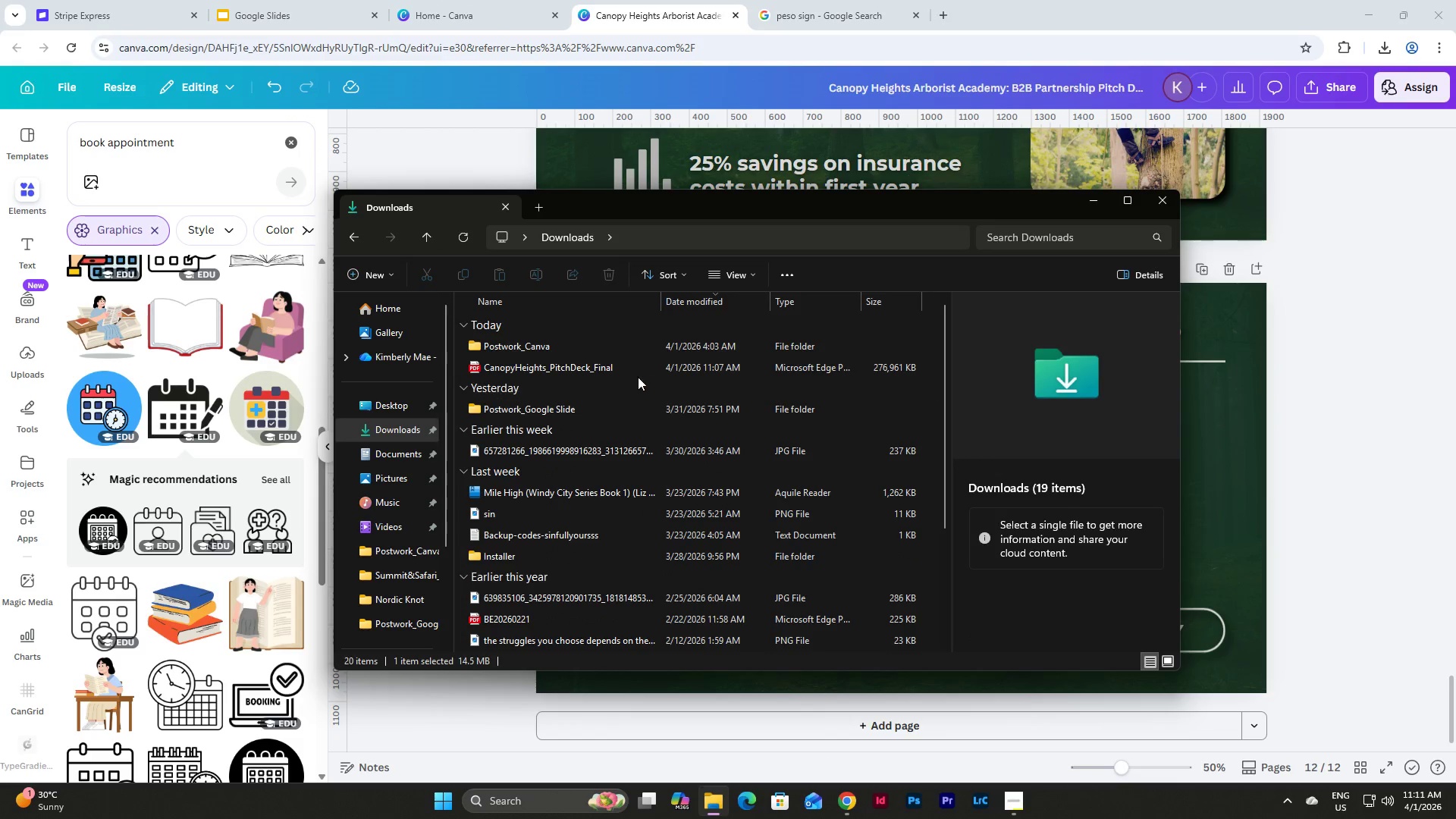 
left_click([638, 369])
 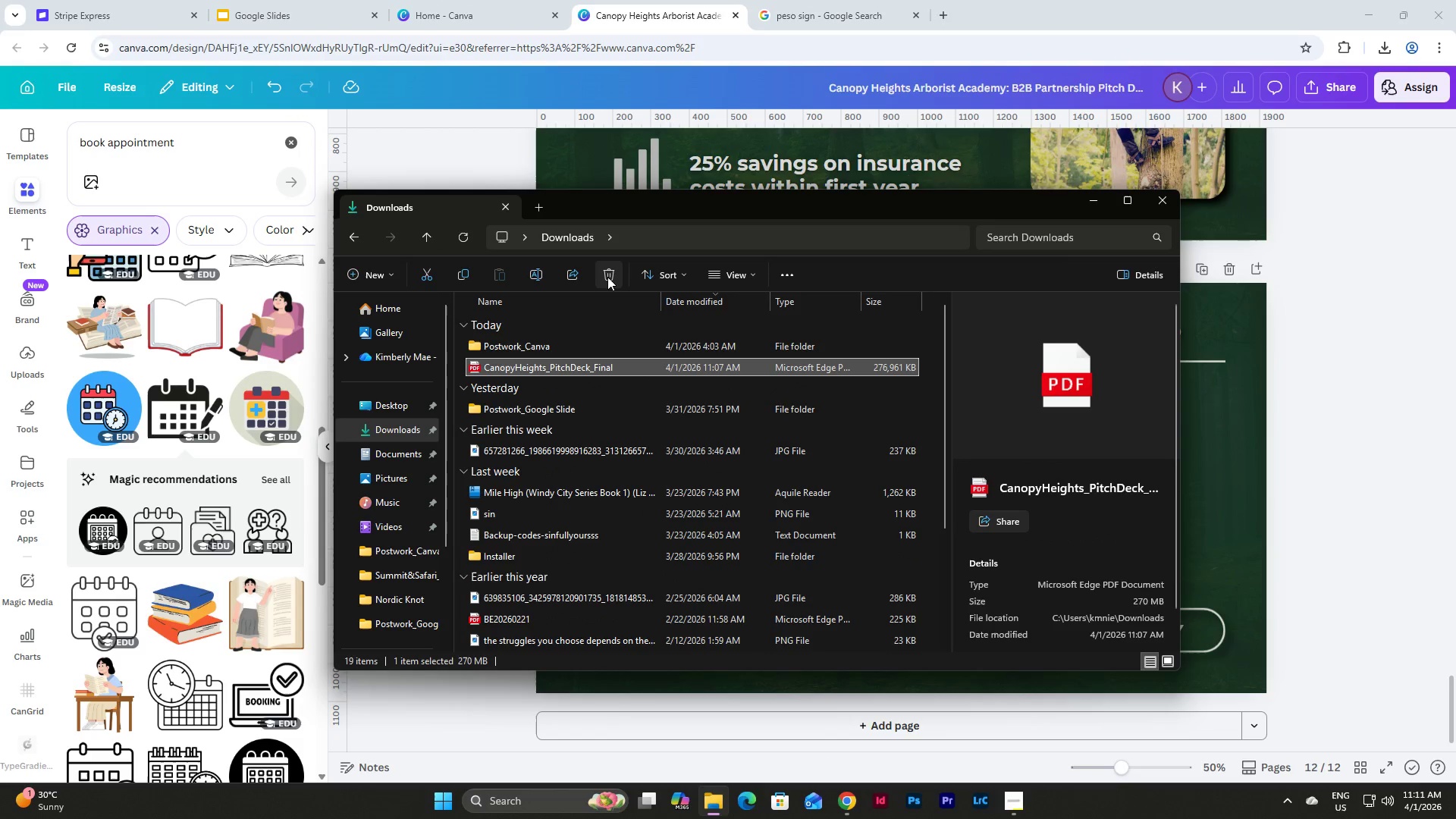 
left_click([607, 277])
 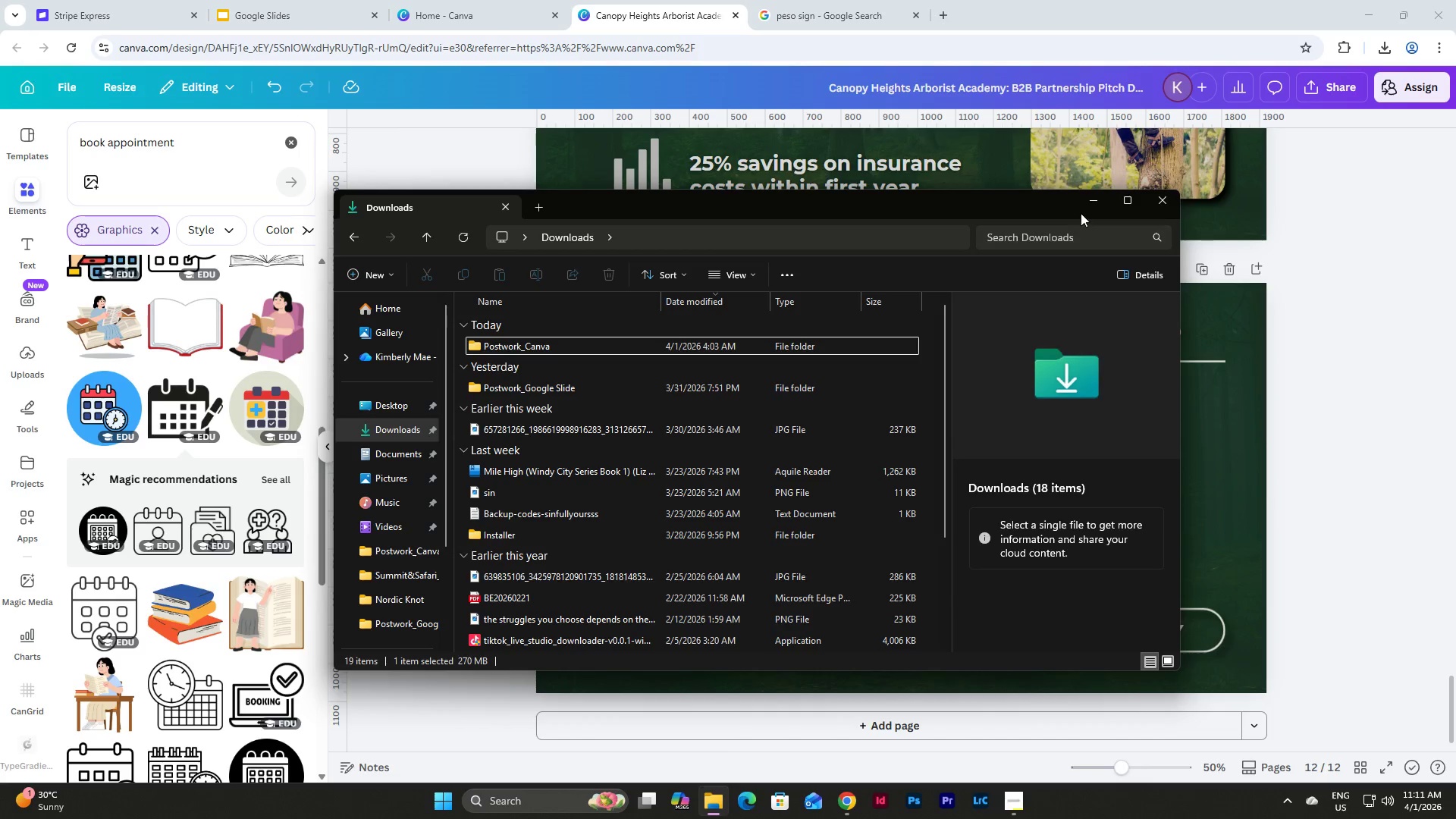 
left_click([1095, 204])
 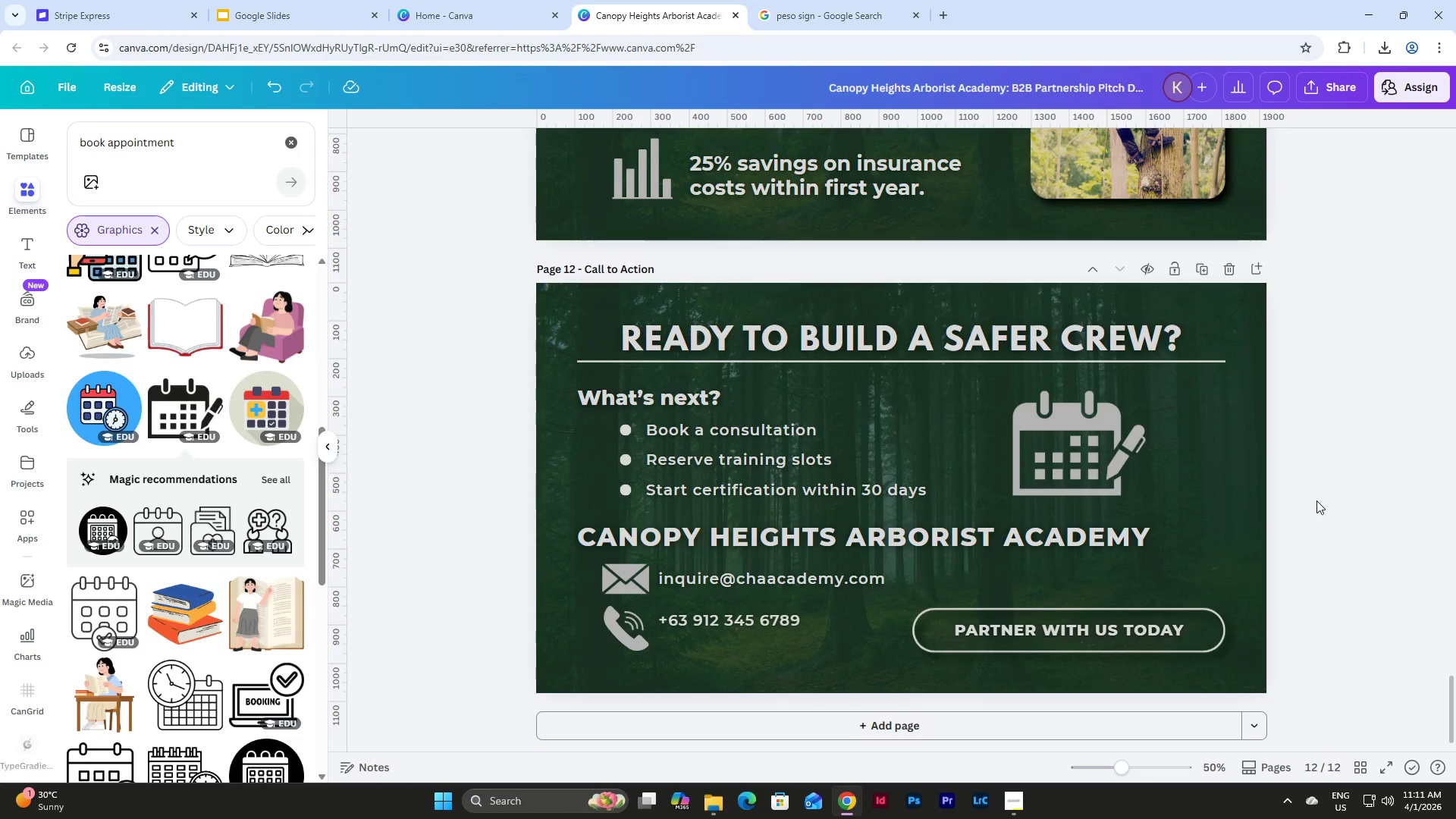 
scroll: coordinate [1327, 556], scroll_direction: up, amount: 5.0
 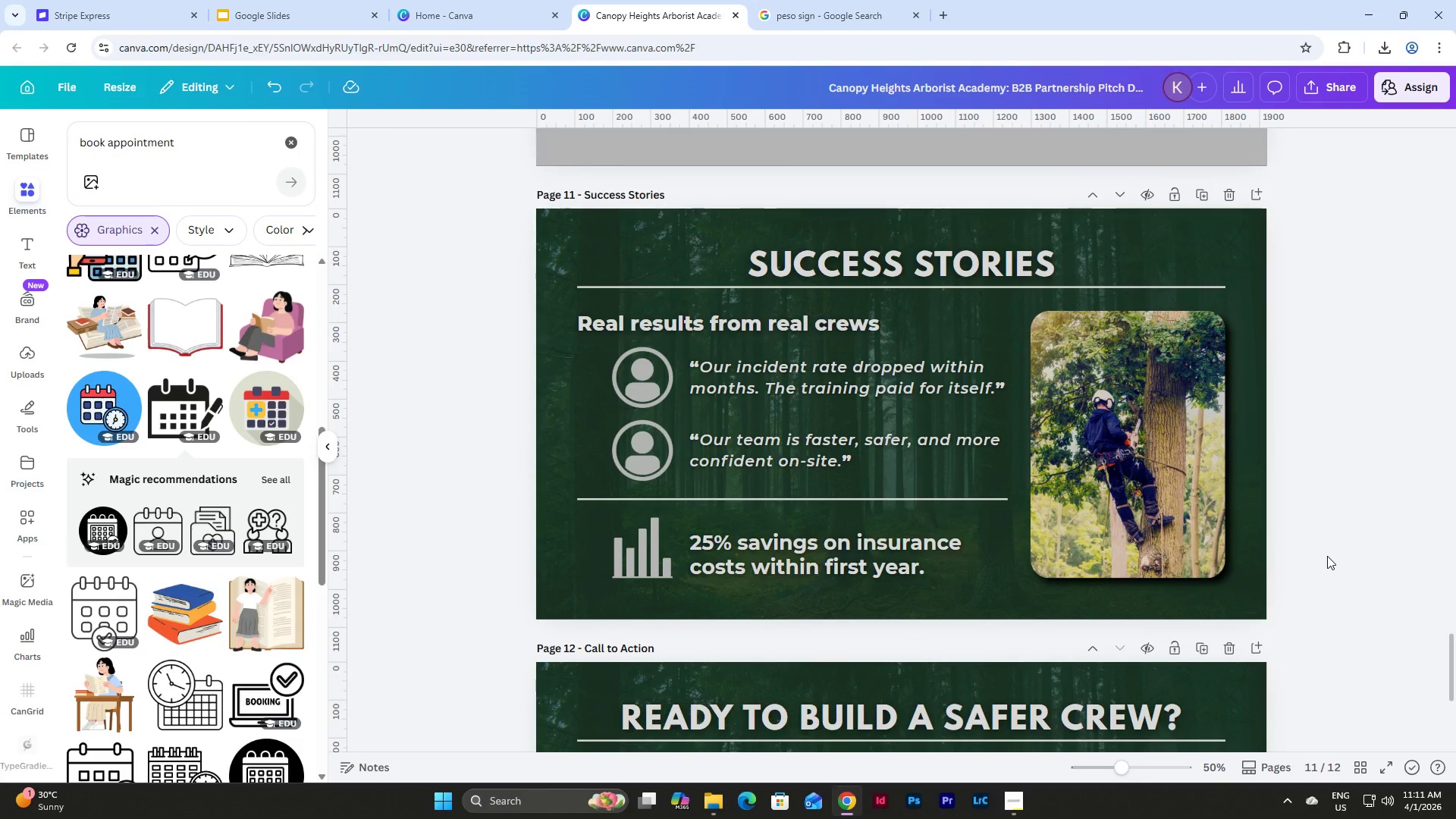 
scroll: coordinate [1327, 556], scroll_direction: down, amount: 6.0
 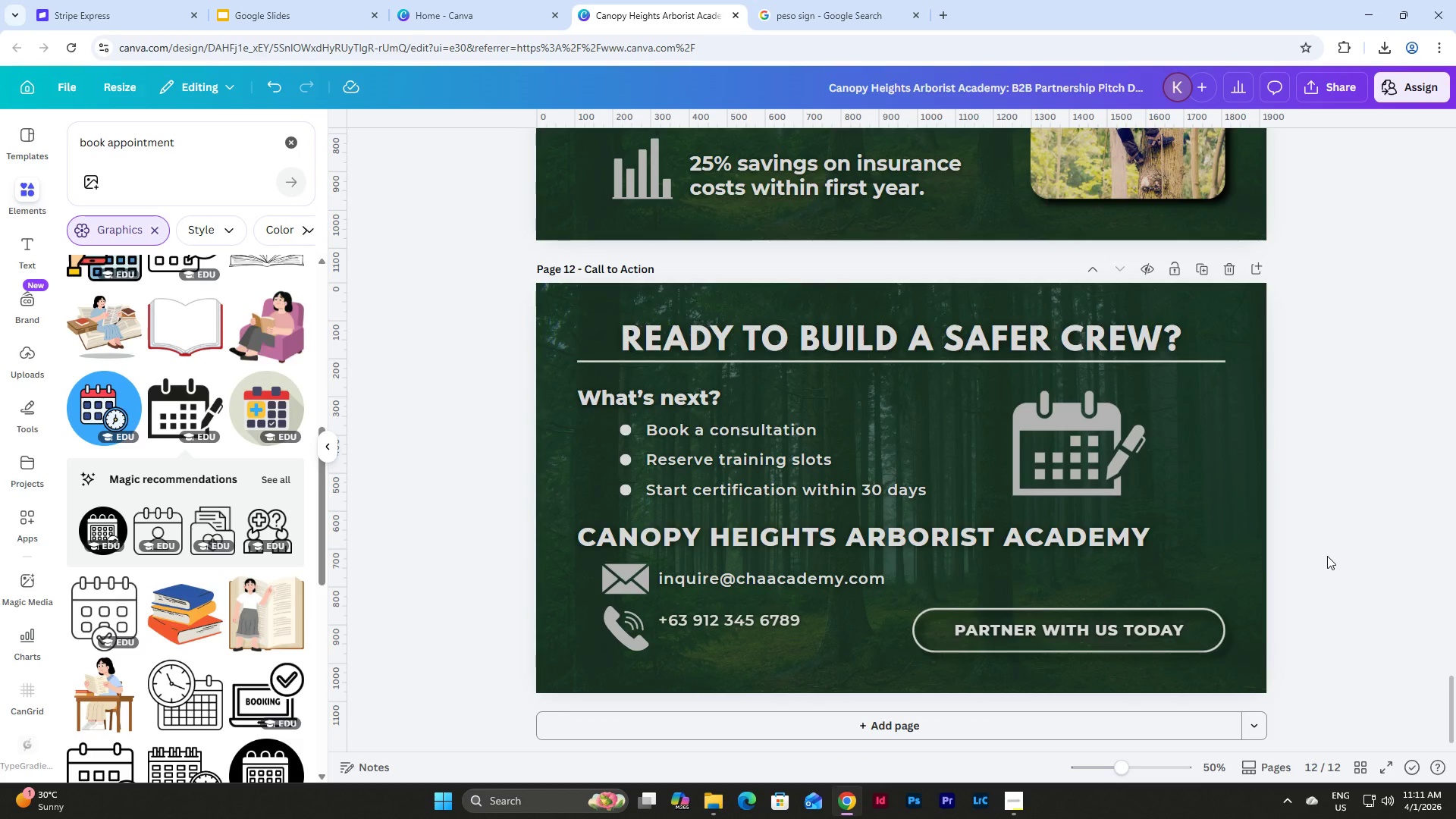 
scroll: coordinate [1327, 556], scroll_direction: up, amount: 3.0
 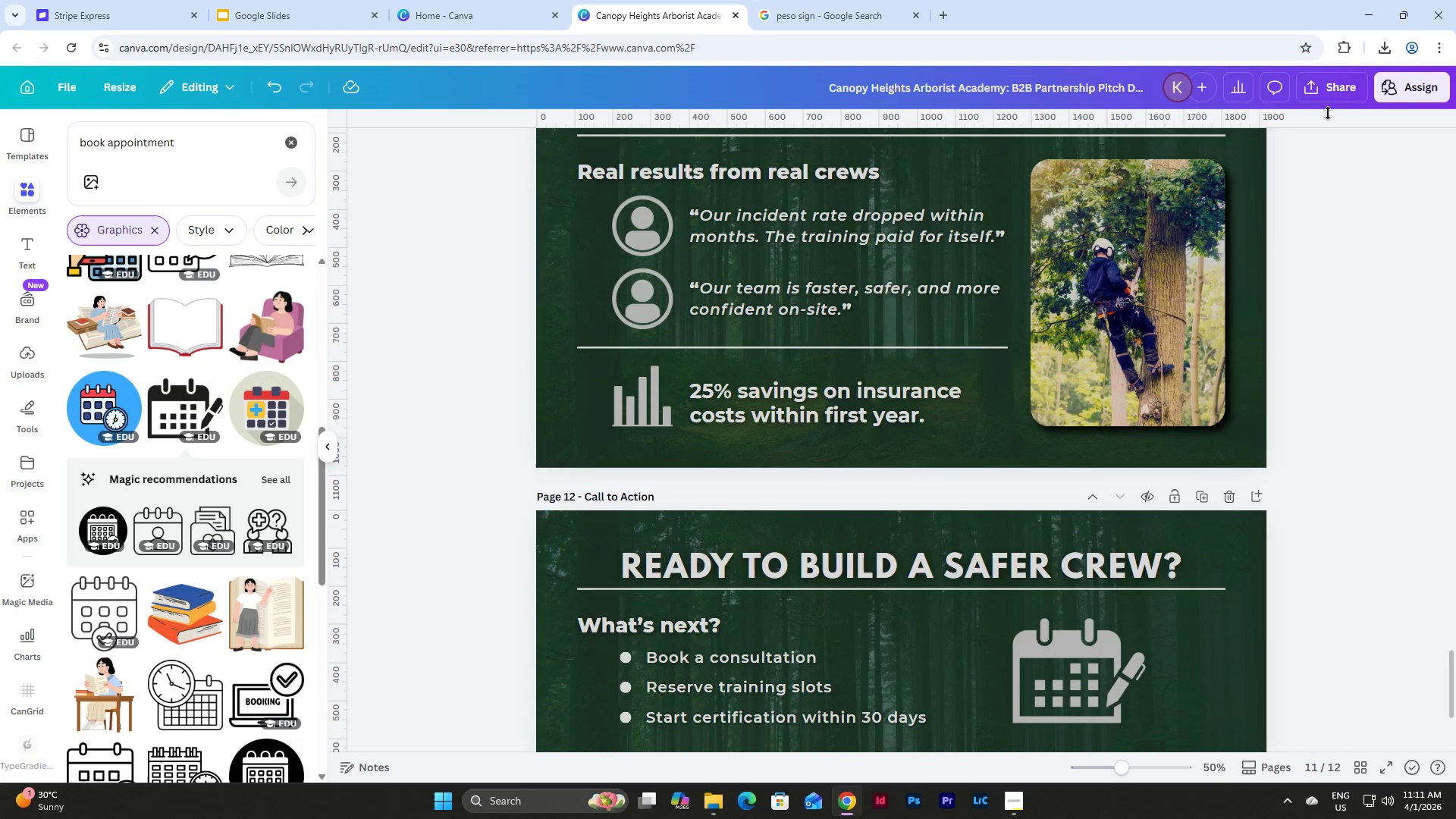 
left_click([1330, 83])
 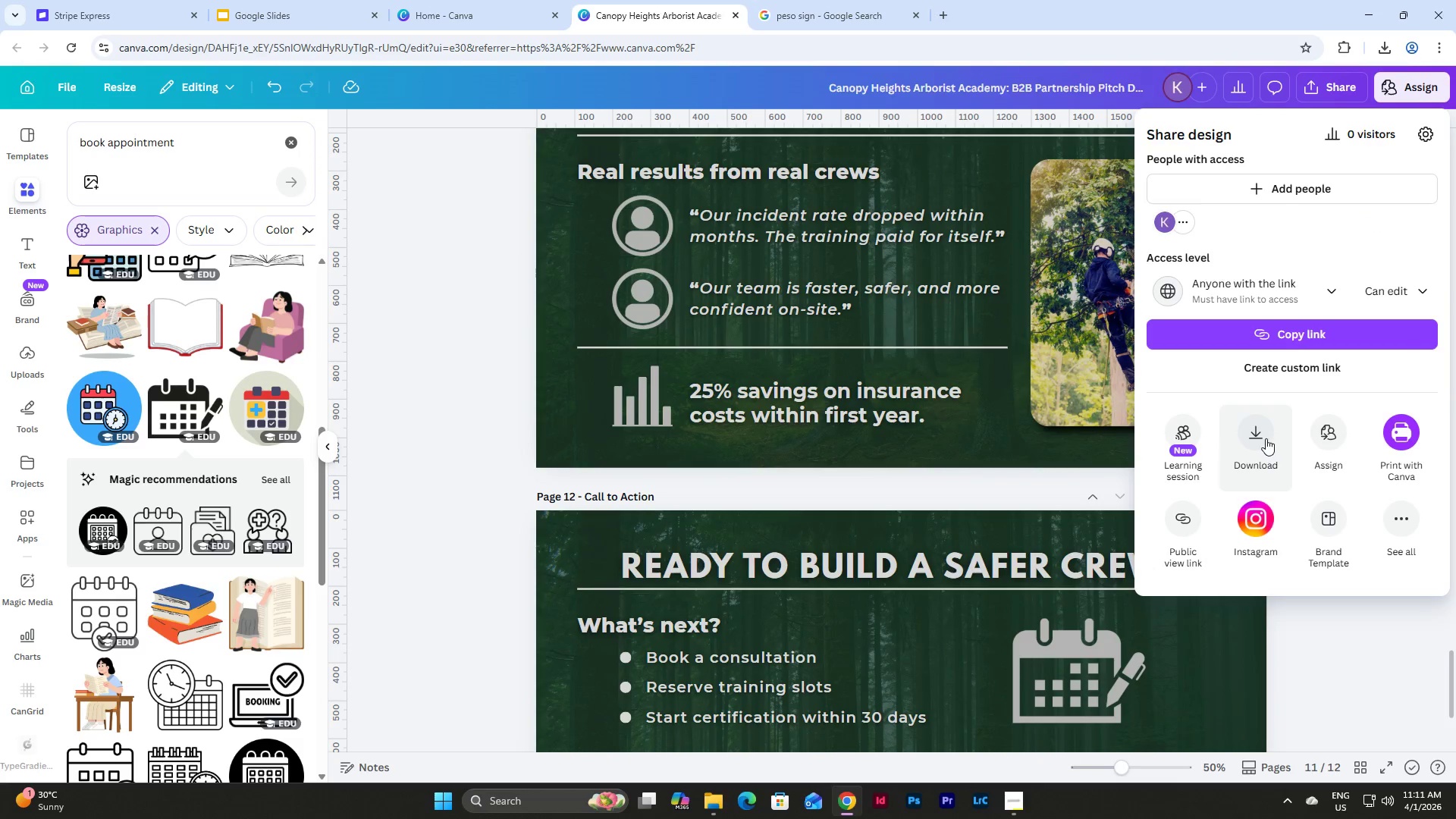 
left_click([1260, 438])
 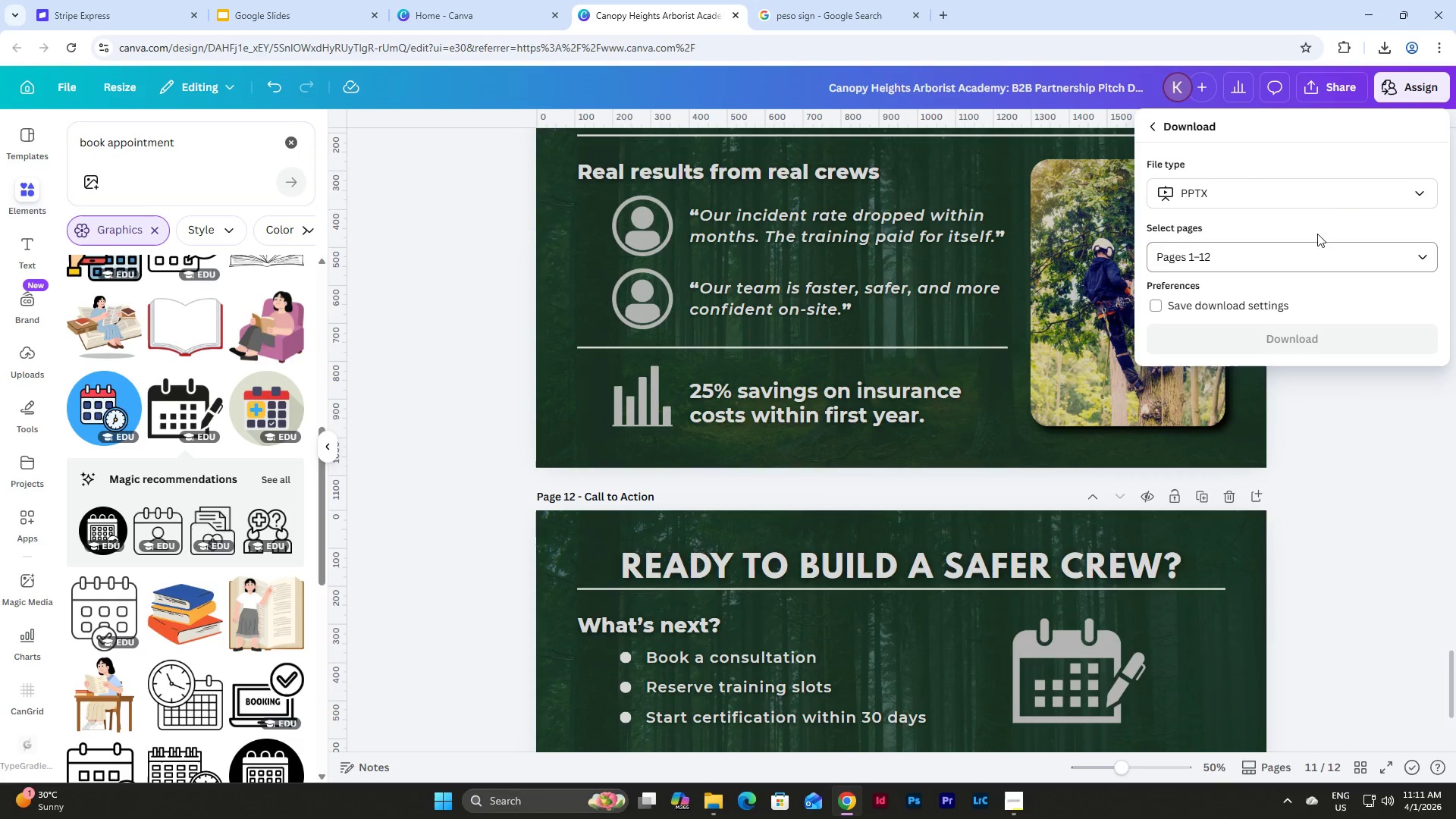 
left_click([1342, 199])
 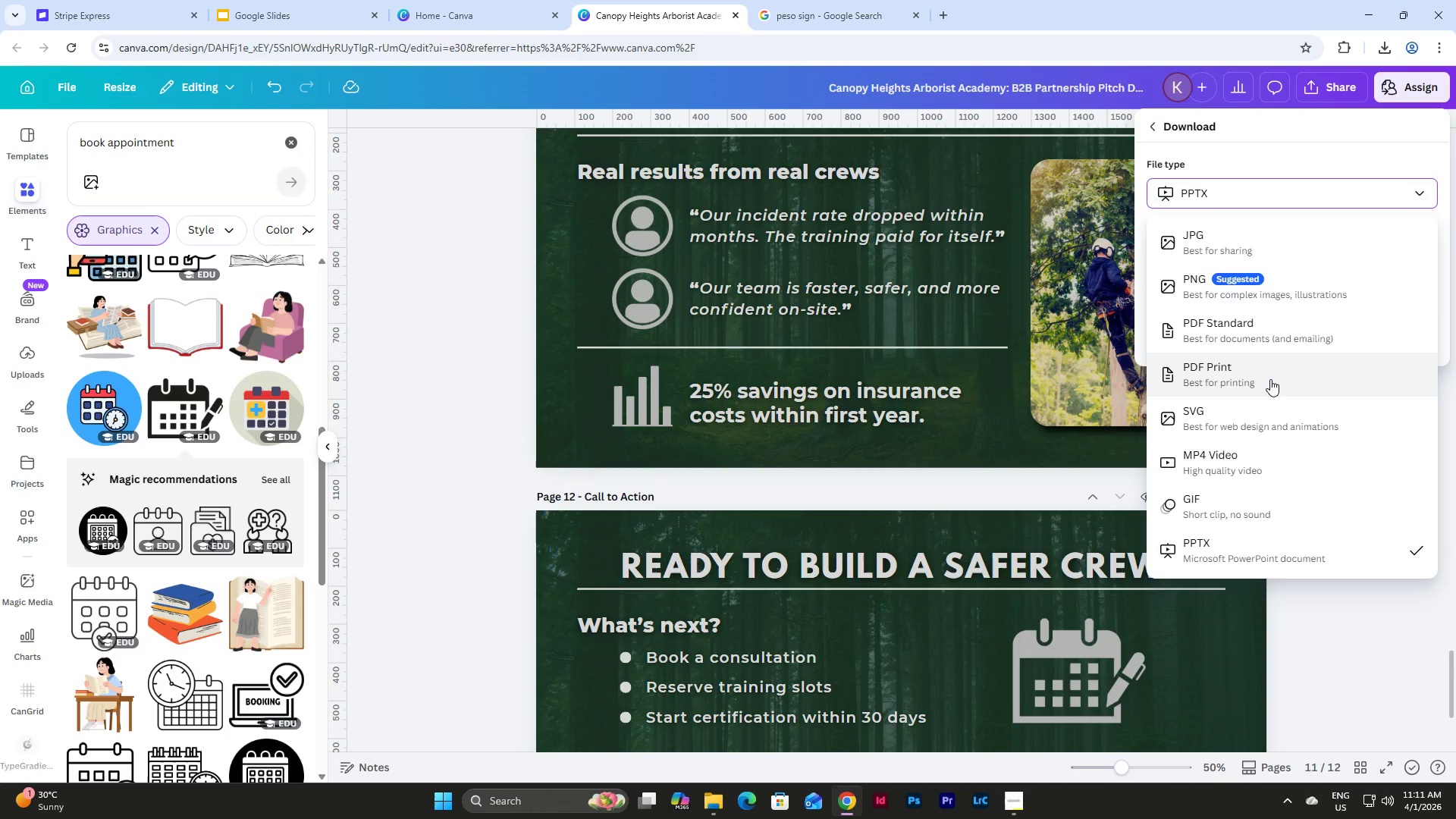 
left_click([1270, 379])
 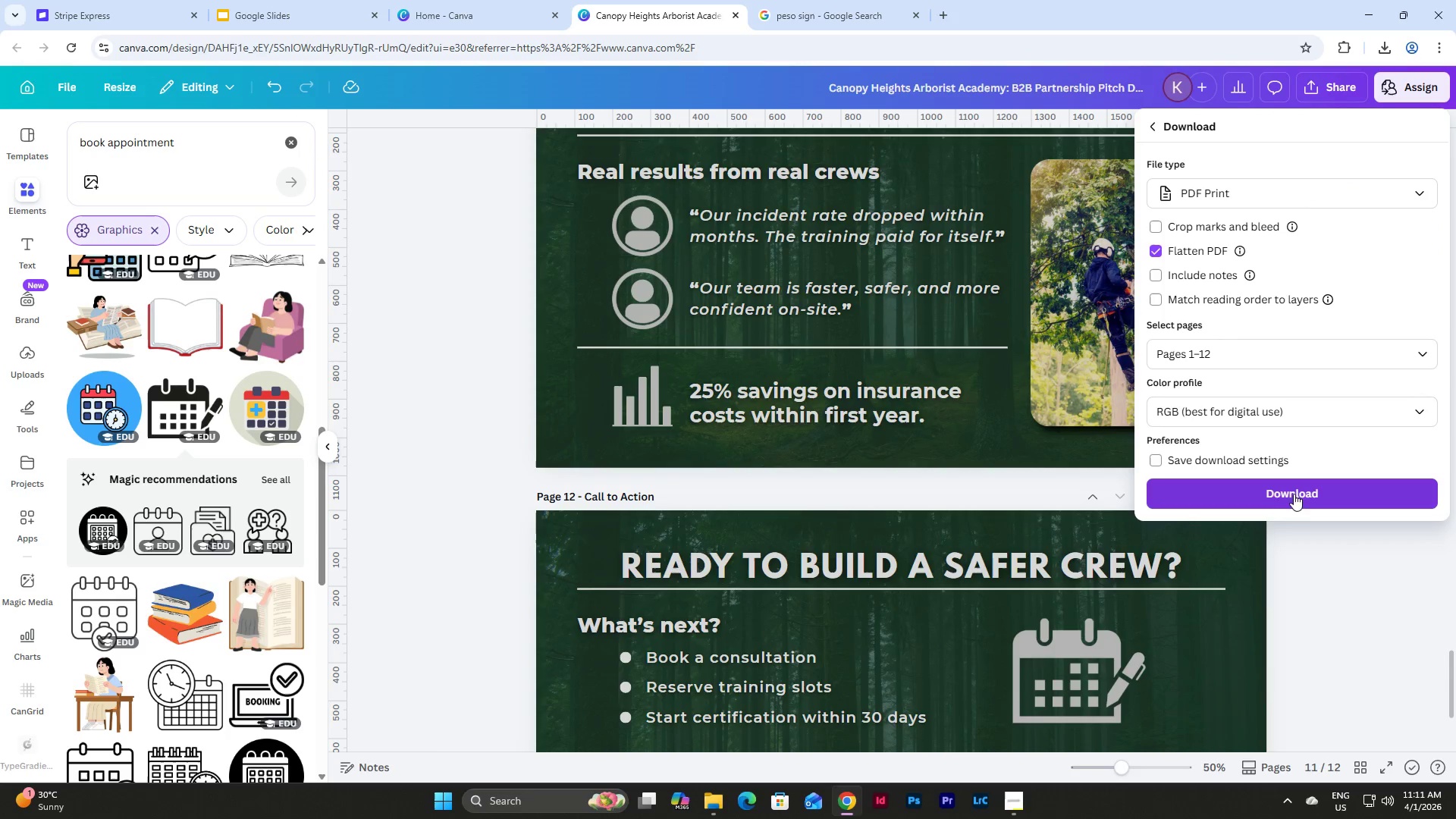 
left_click([1299, 494])
 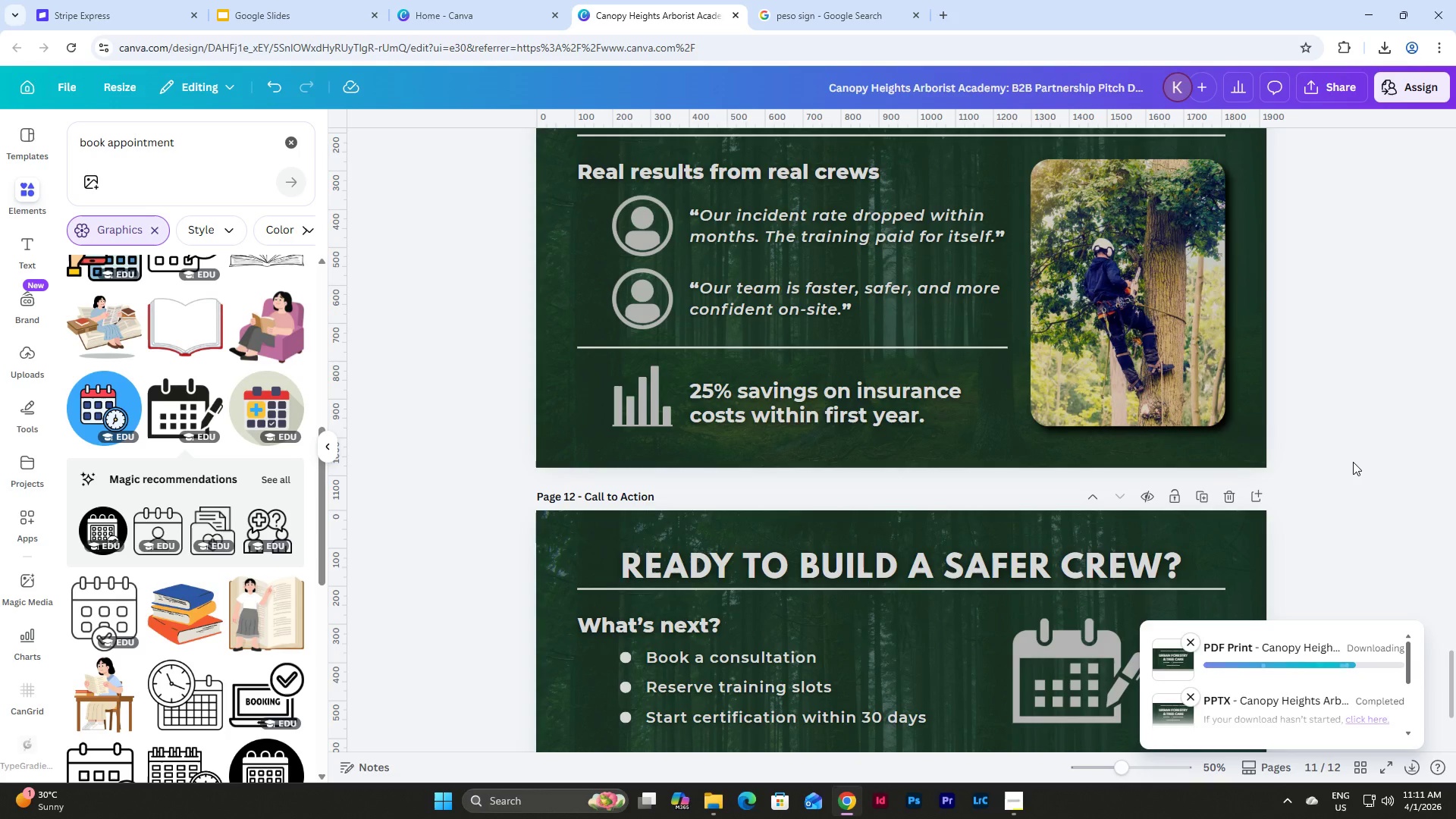 
wait(13.86)
 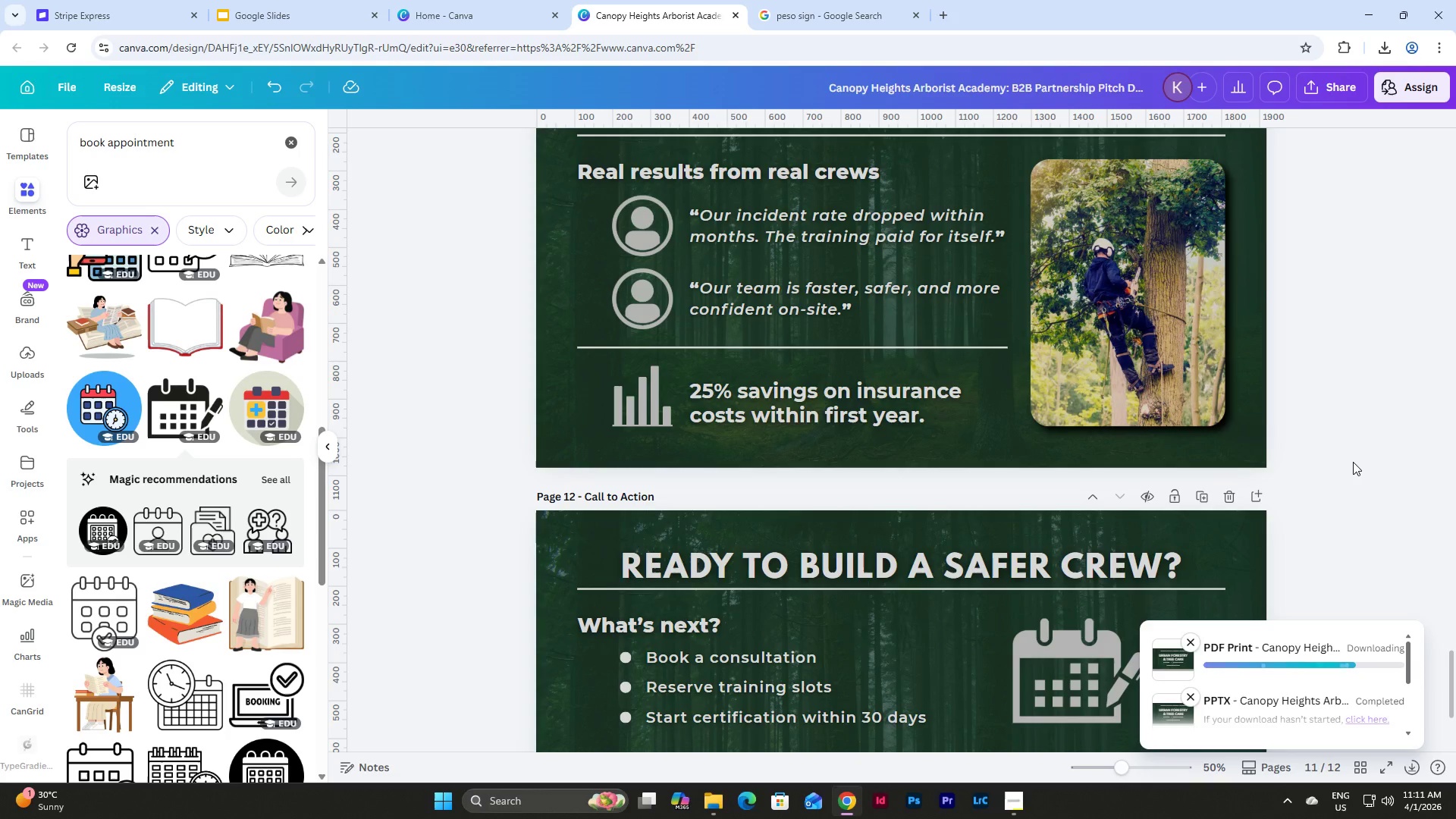 
left_click([1316, 203])
 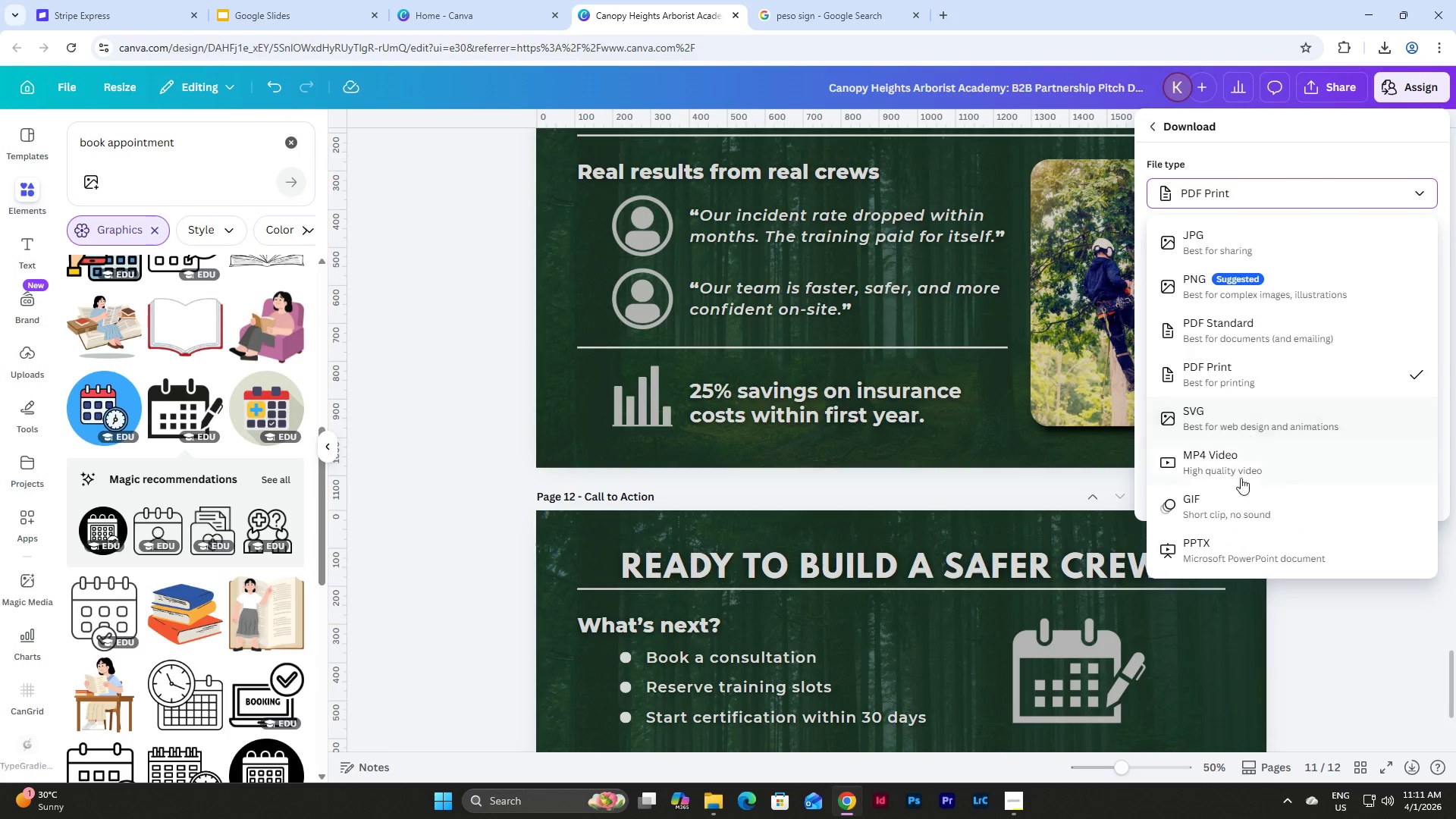 
left_click([1248, 550])
 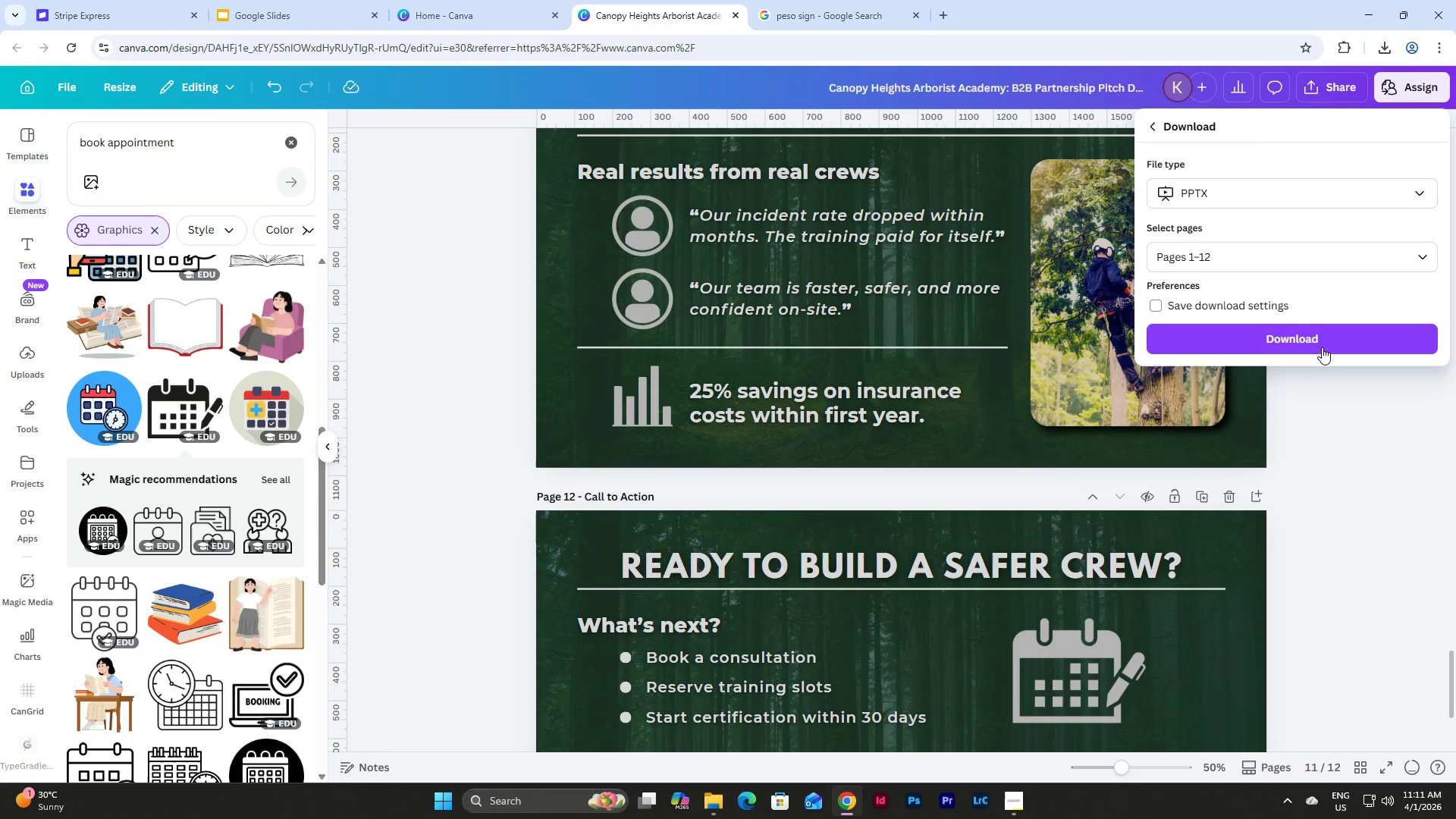 
left_click([1325, 337])
 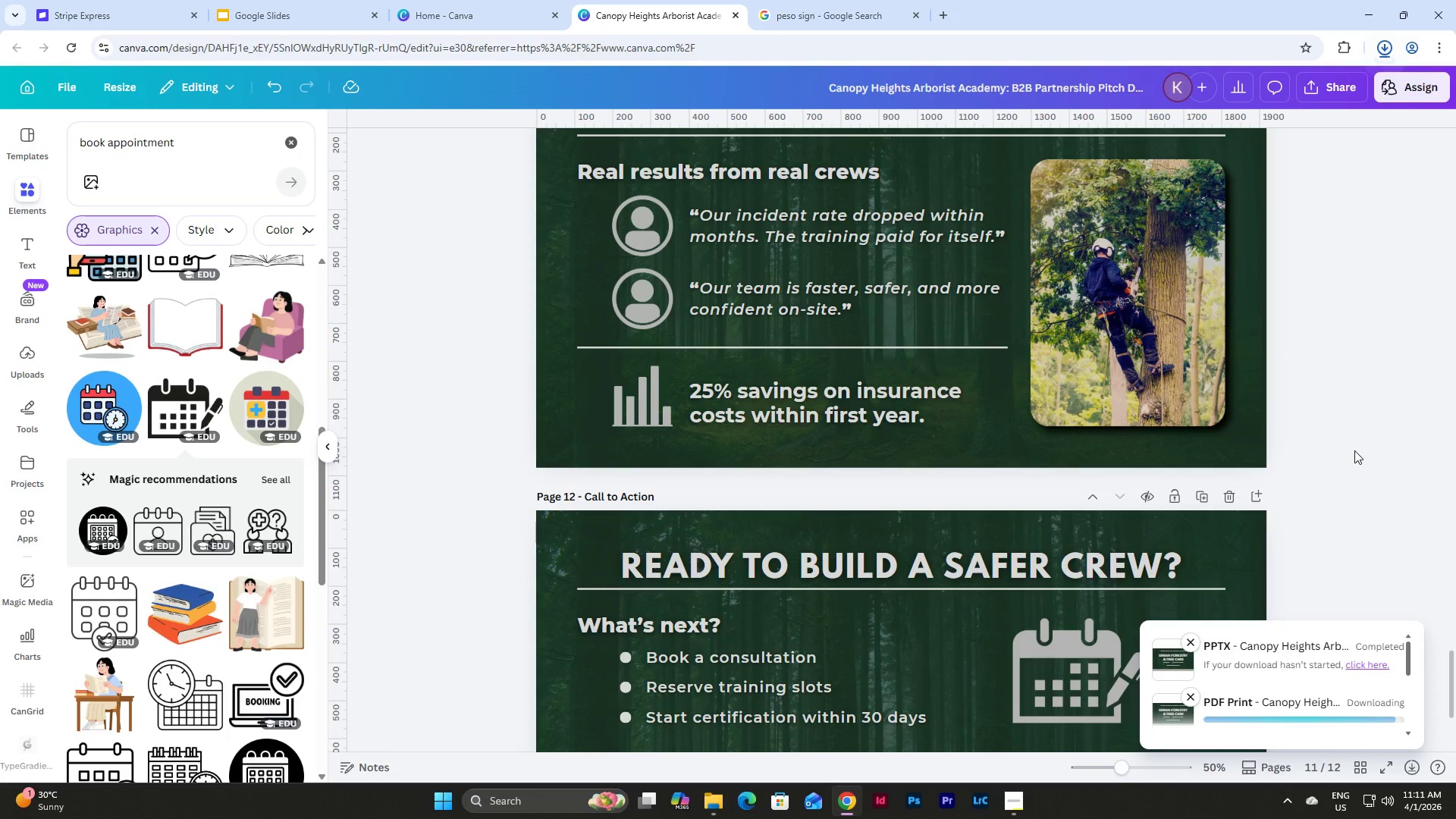 
wait(7.36)
 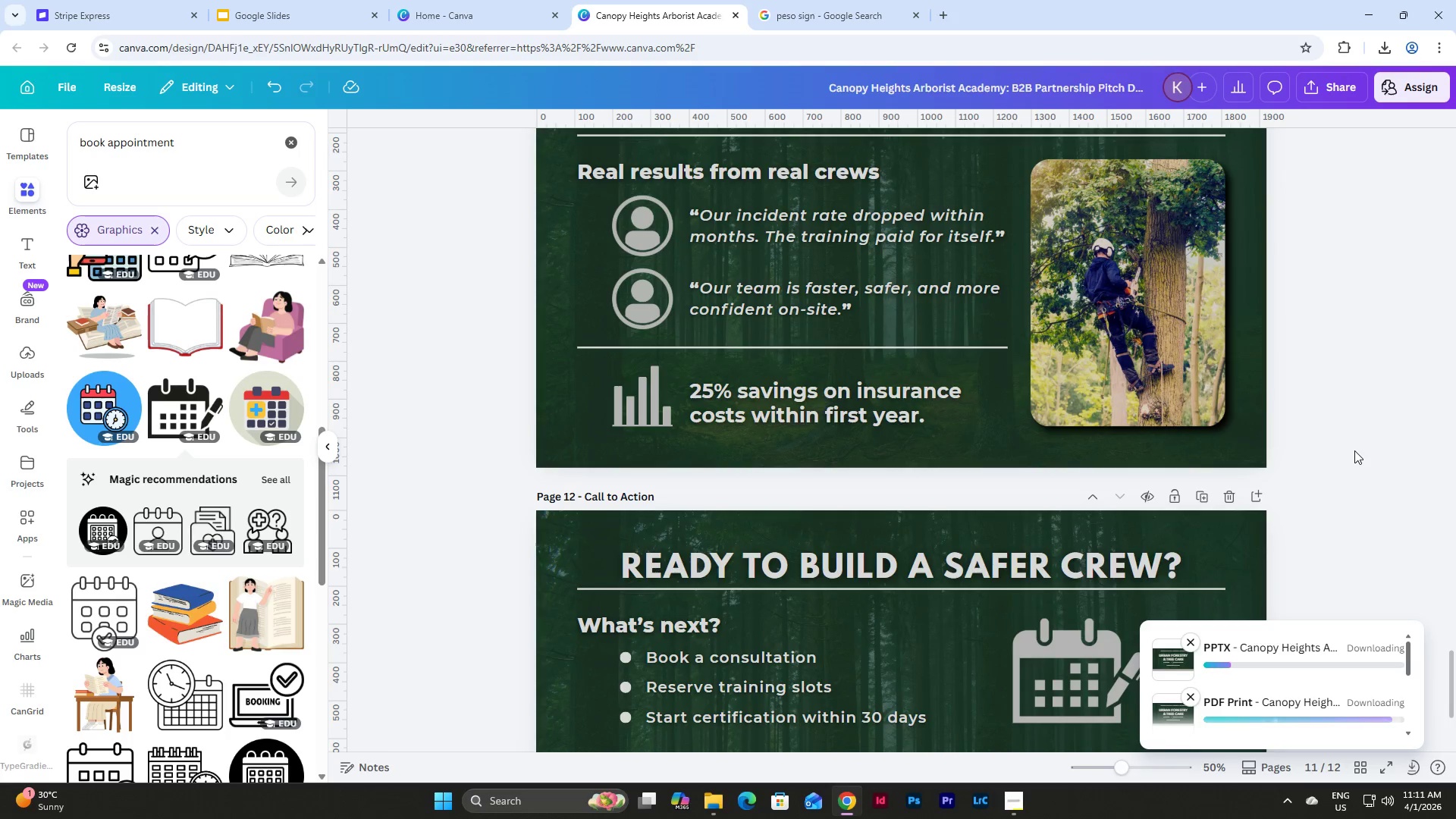 
left_click([721, 808])
 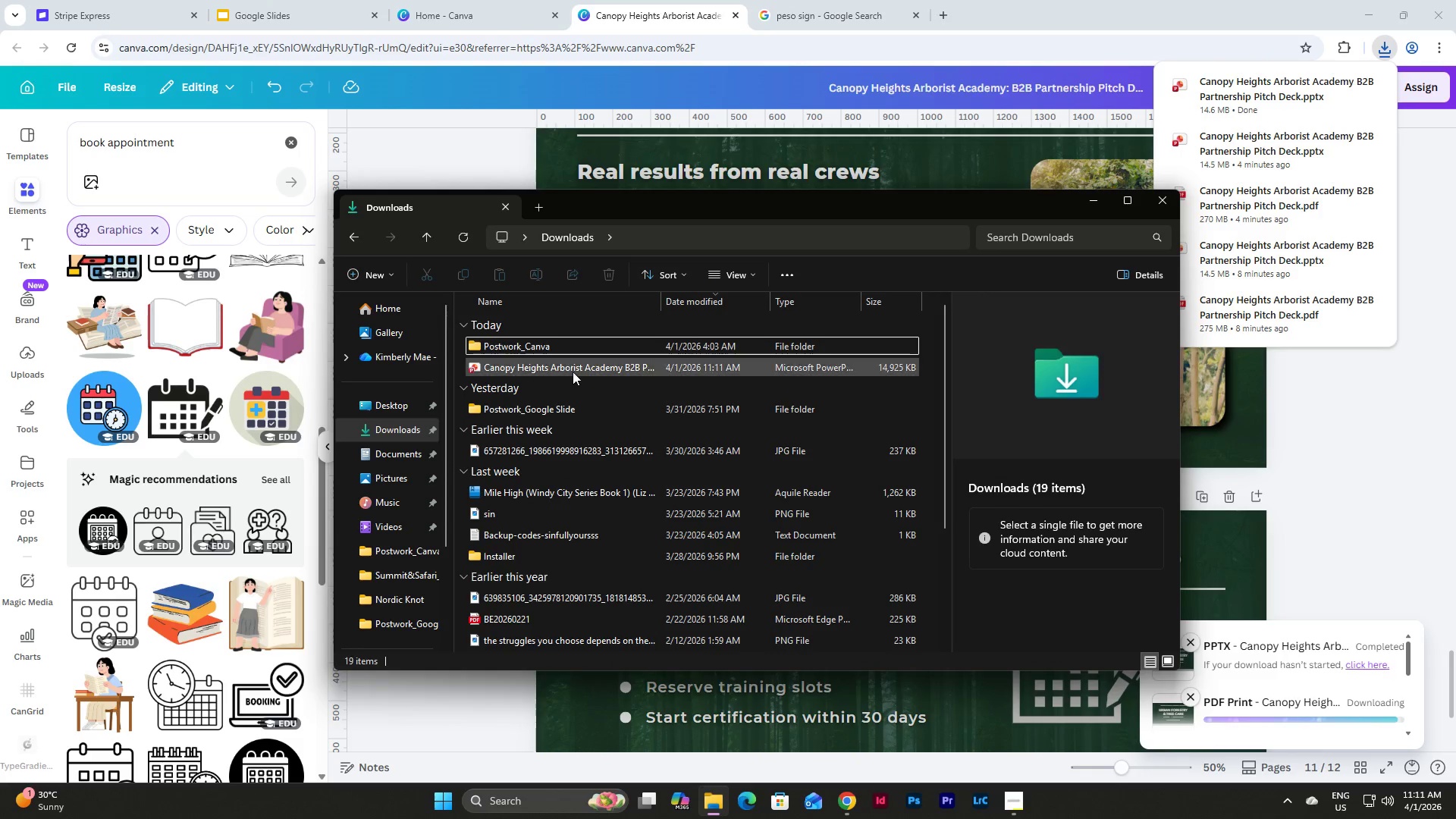 
double_click([576, 368])
 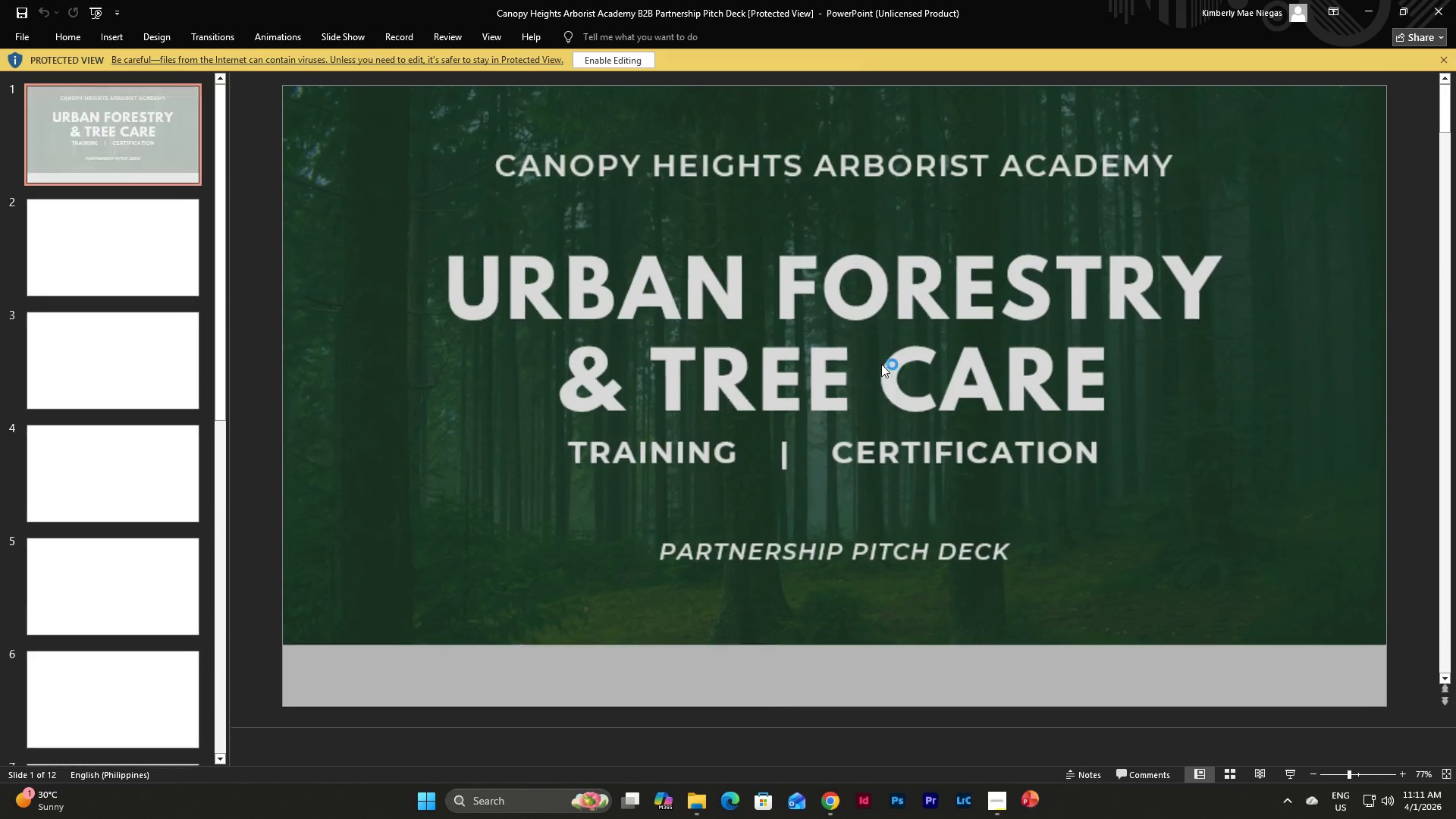 
scroll: coordinate [117, 447], scroll_direction: down, amount: 17.0
 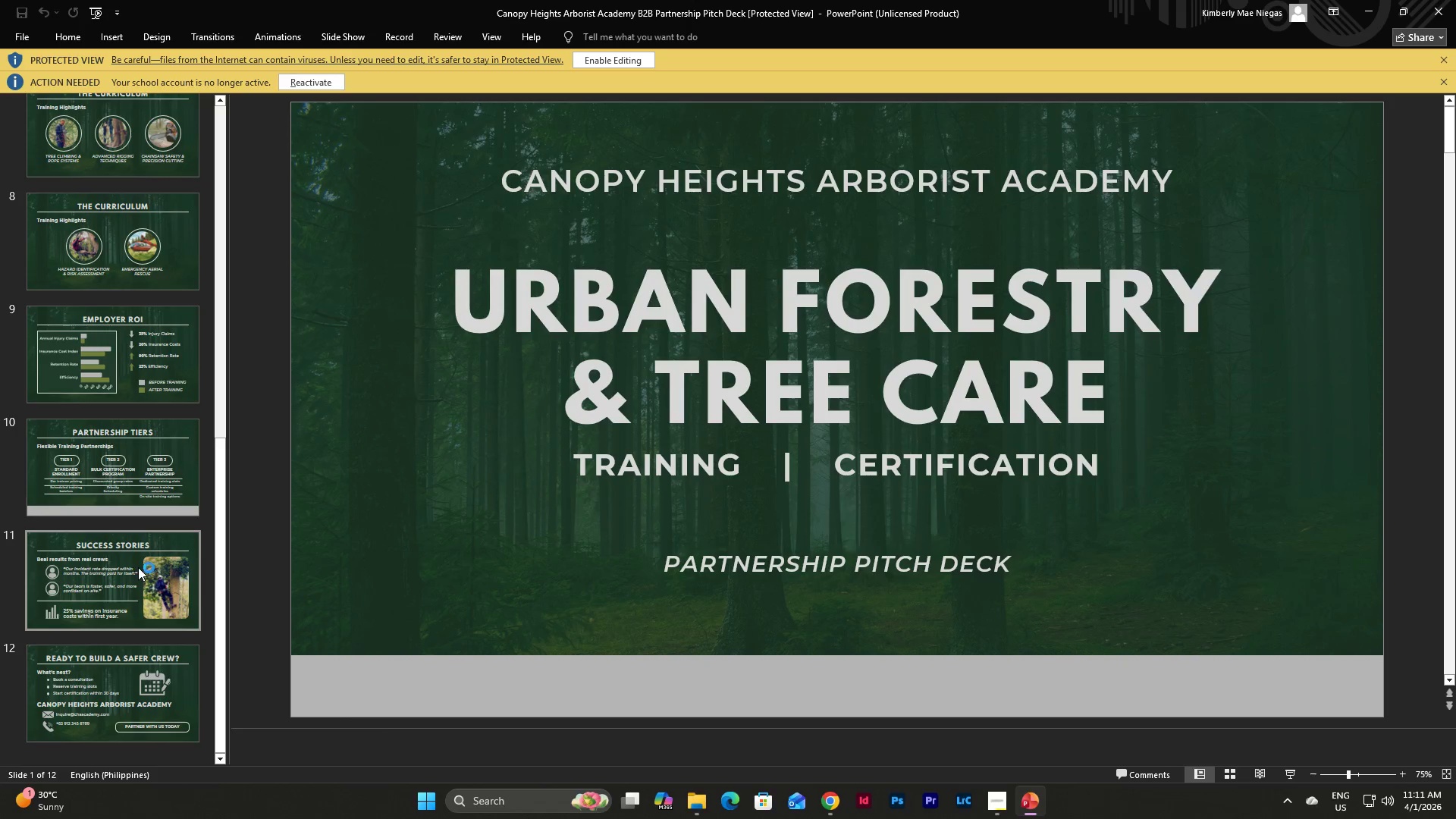 
left_click([139, 471])
 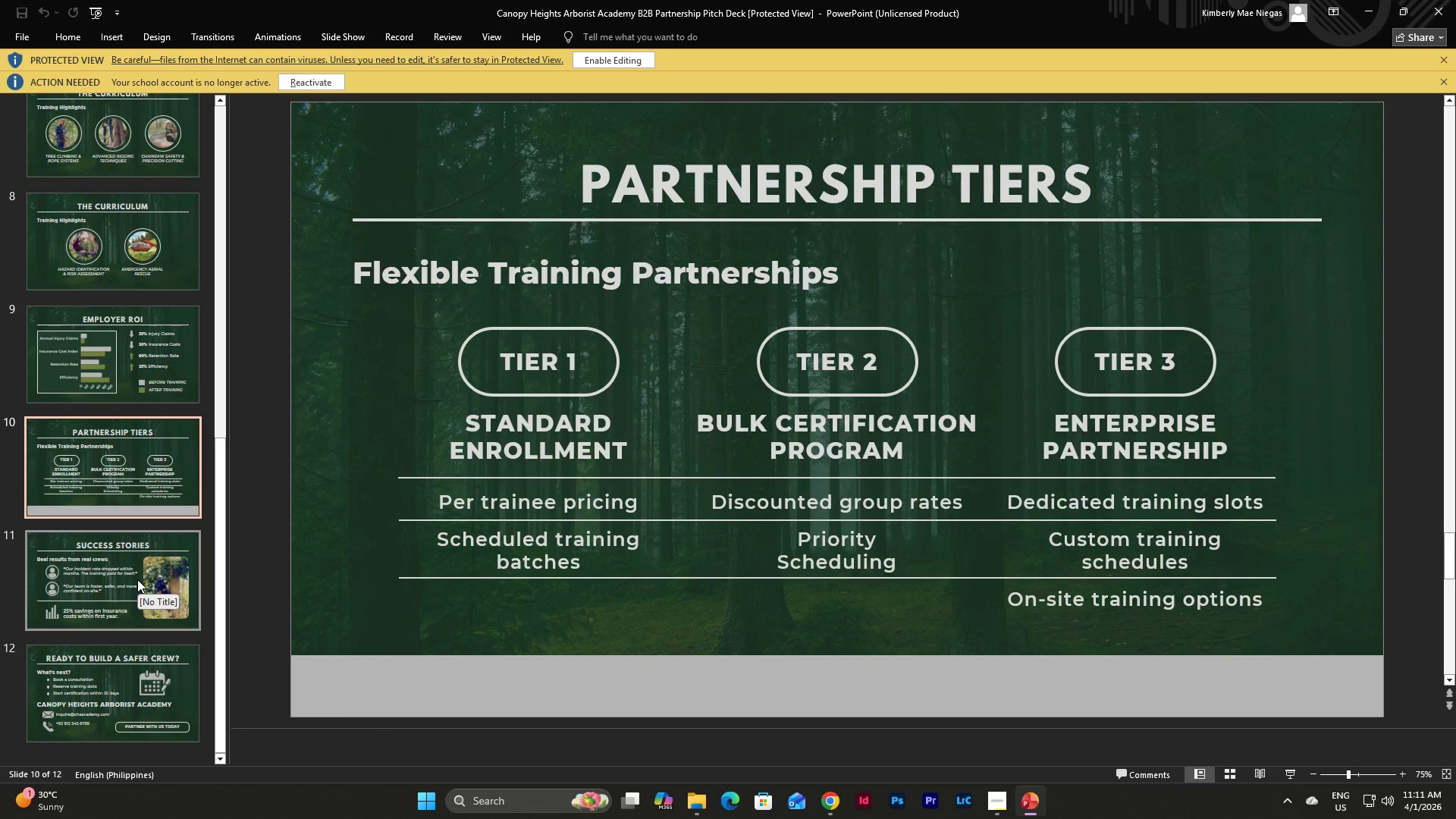 
left_click([137, 579])
 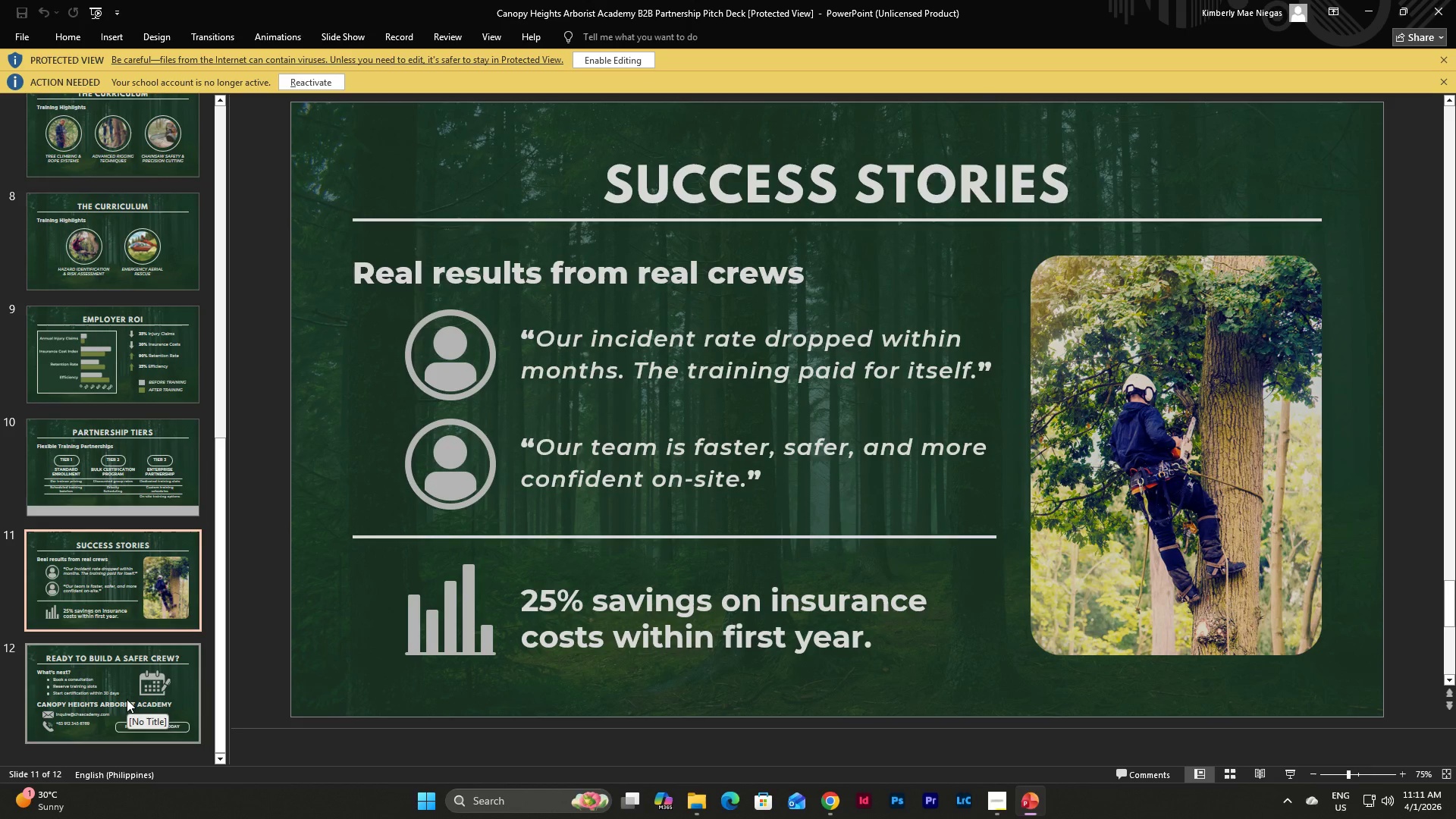 
left_click([127, 699])
 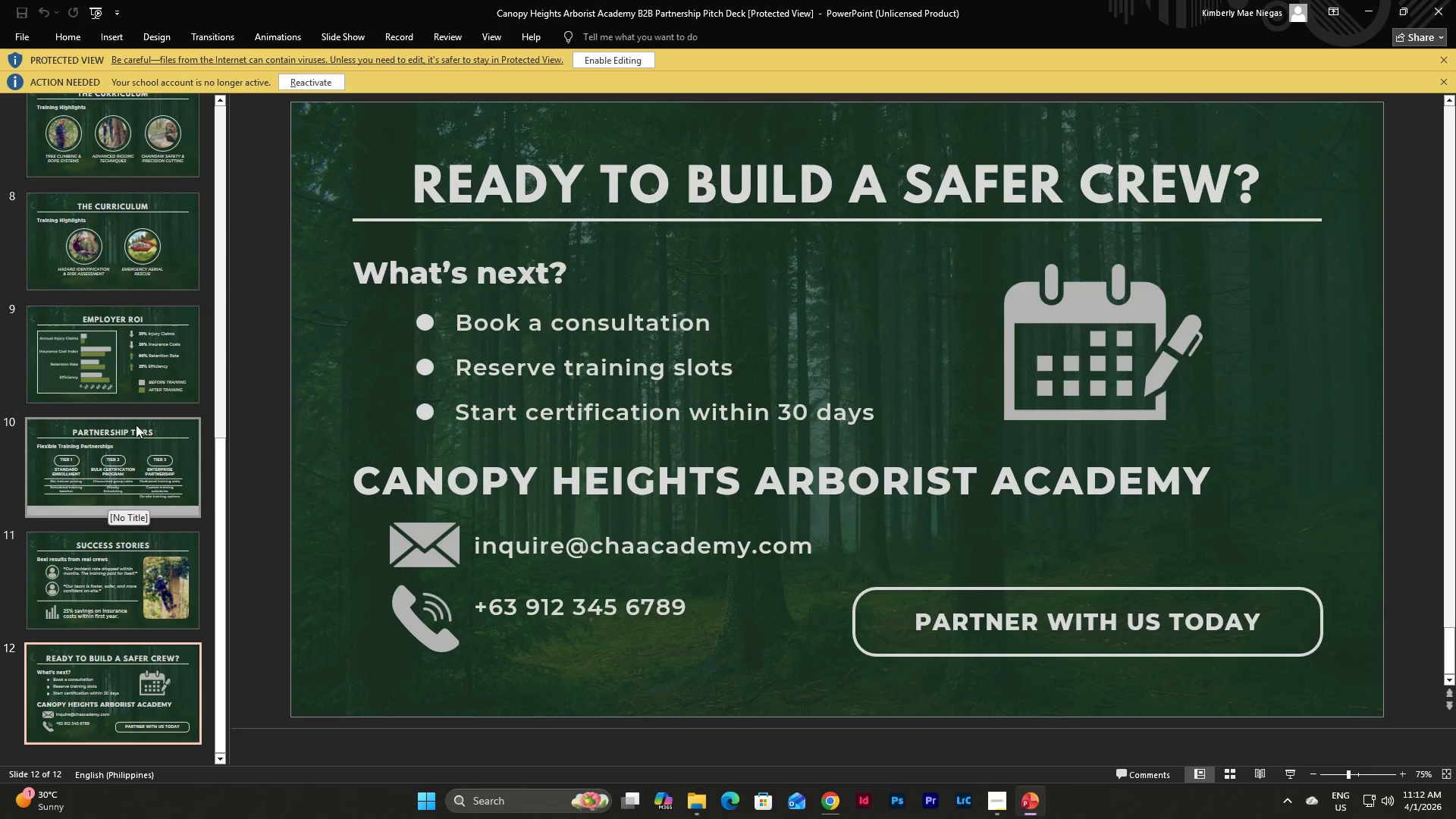 
left_click([129, 246])
 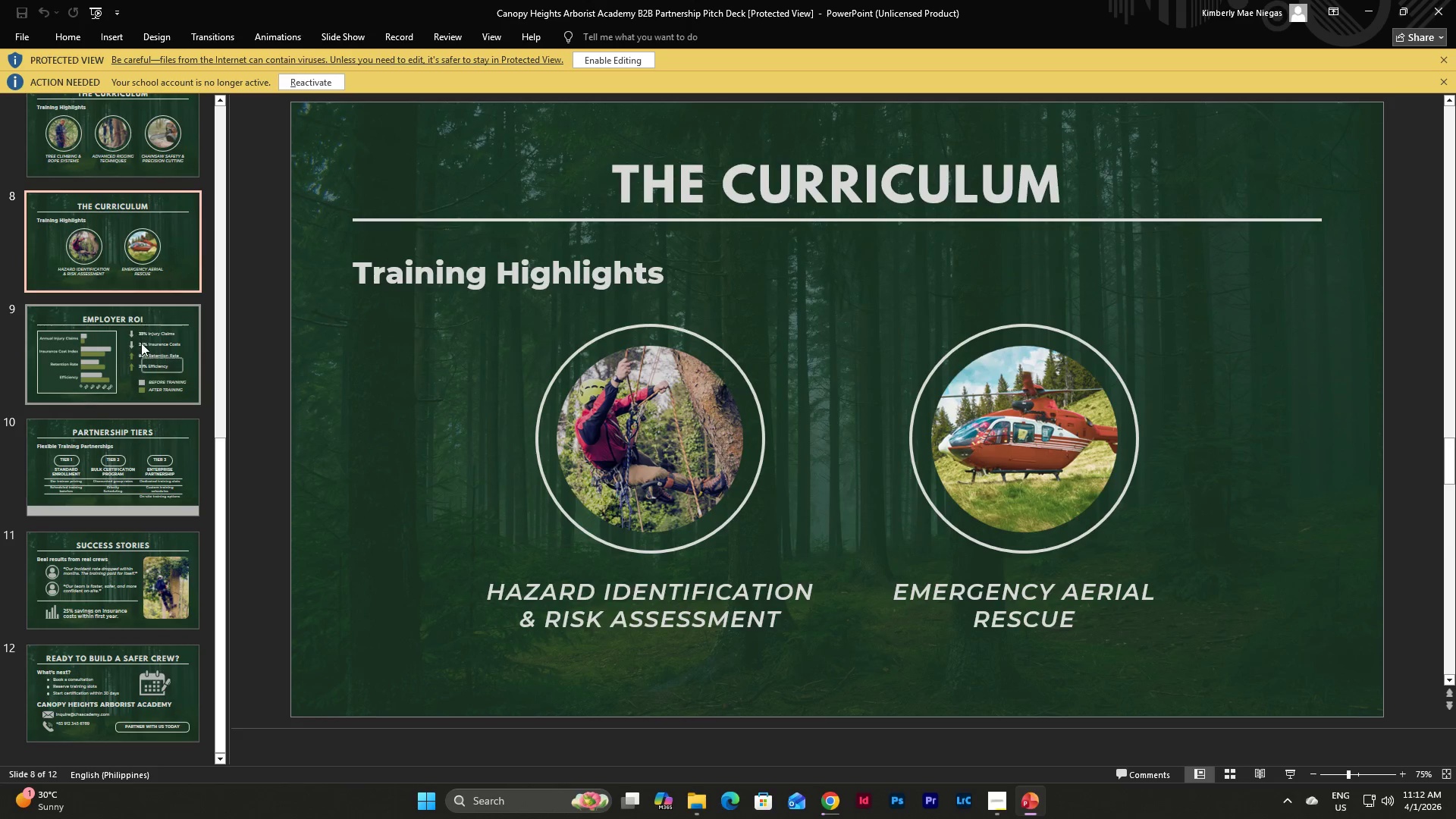 
left_click([141, 343])
 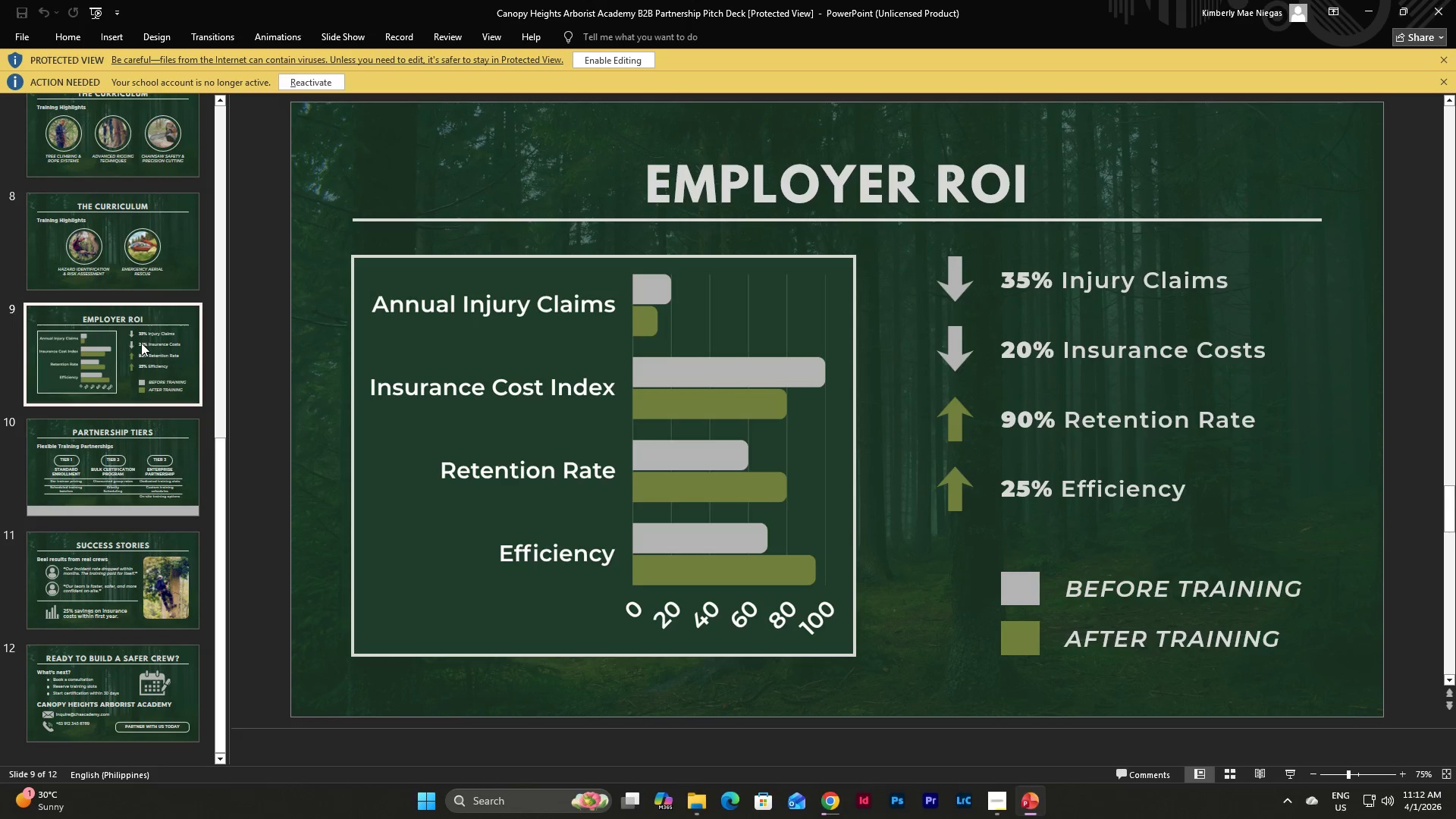 
scroll: coordinate [146, 360], scroll_direction: up, amount: 10.0
 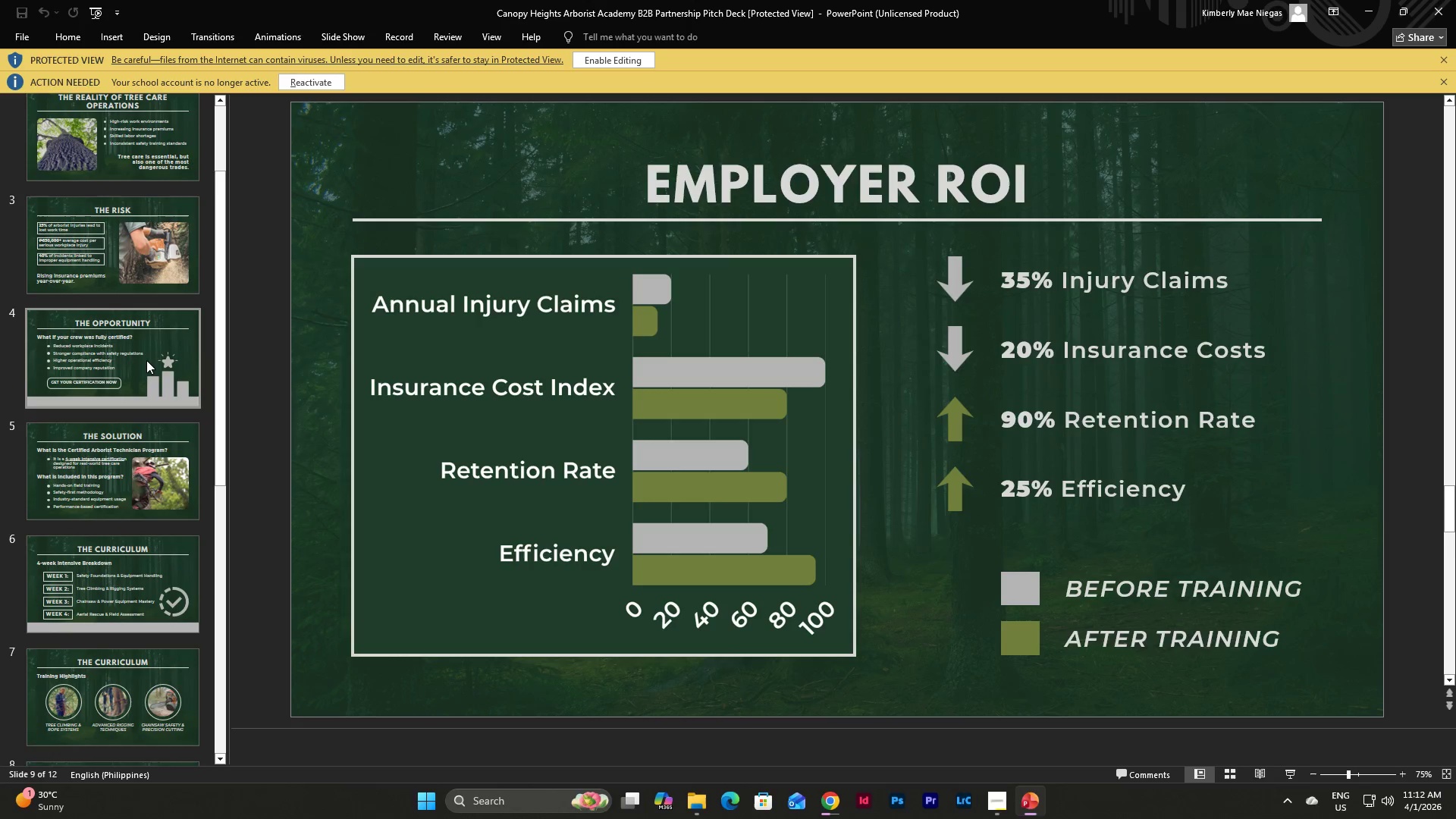 
left_click([146, 360])
 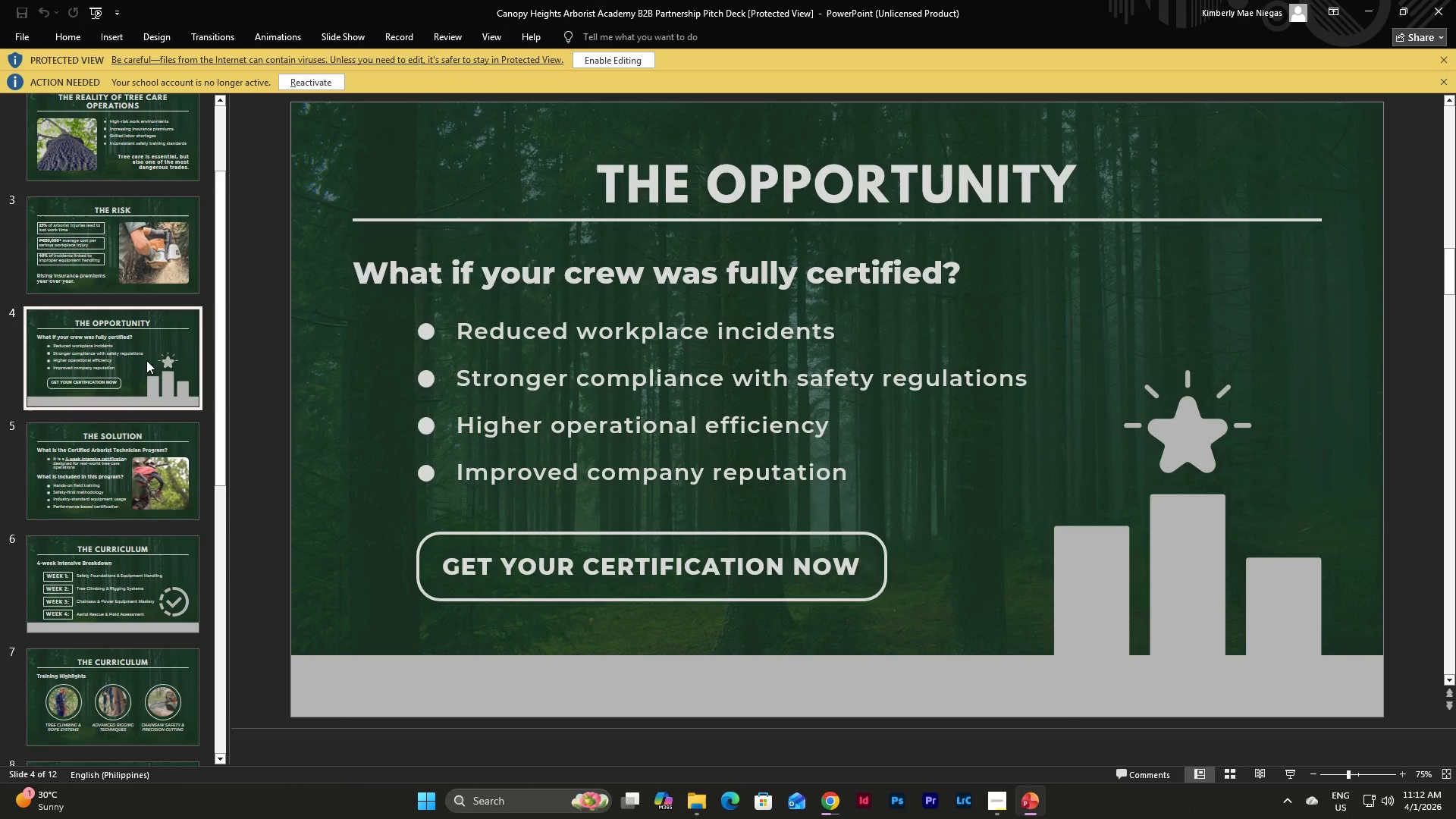 
scroll: coordinate [146, 360], scroll_direction: up, amount: 10.0
 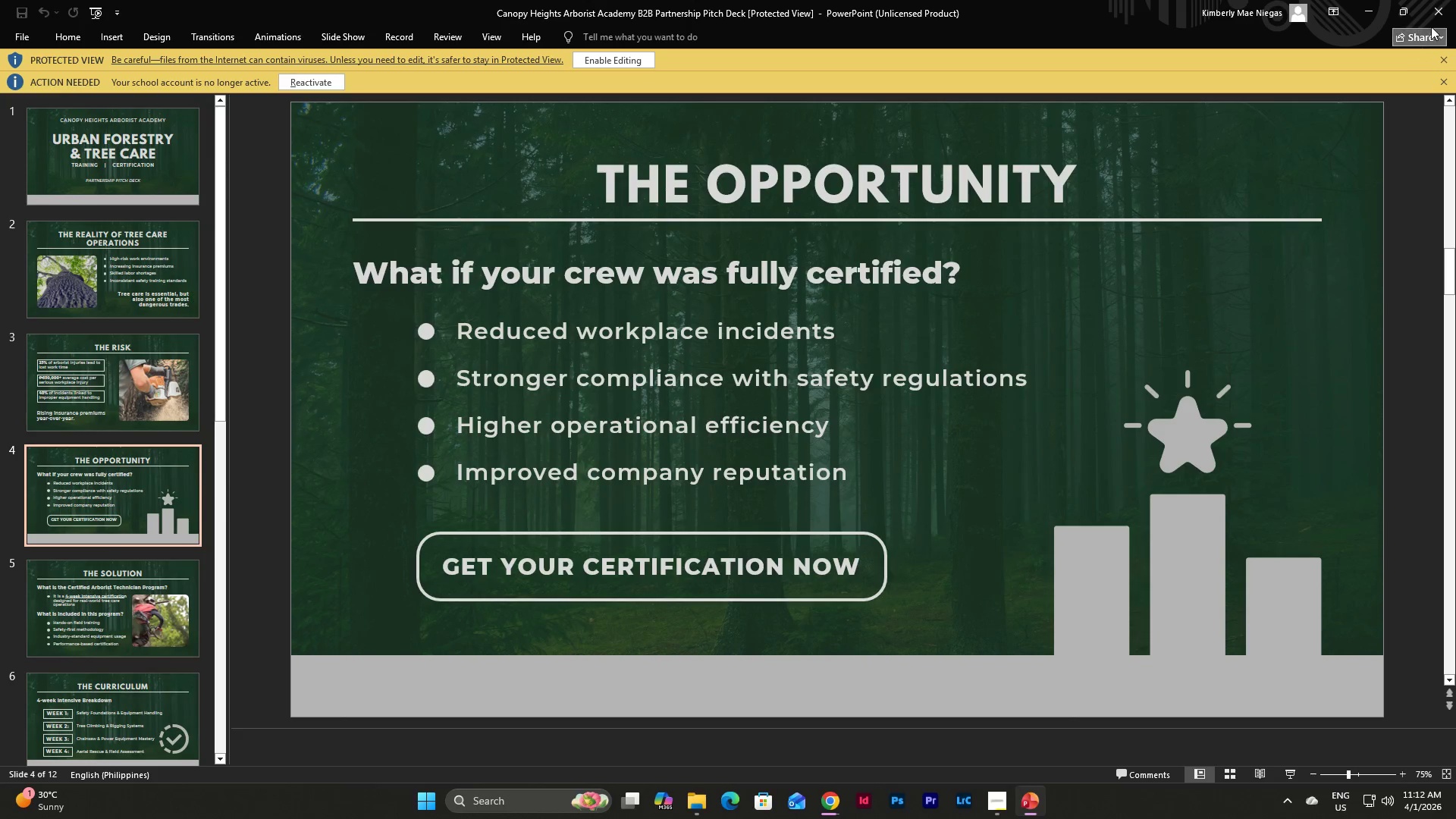 
left_click([1437, 11])
 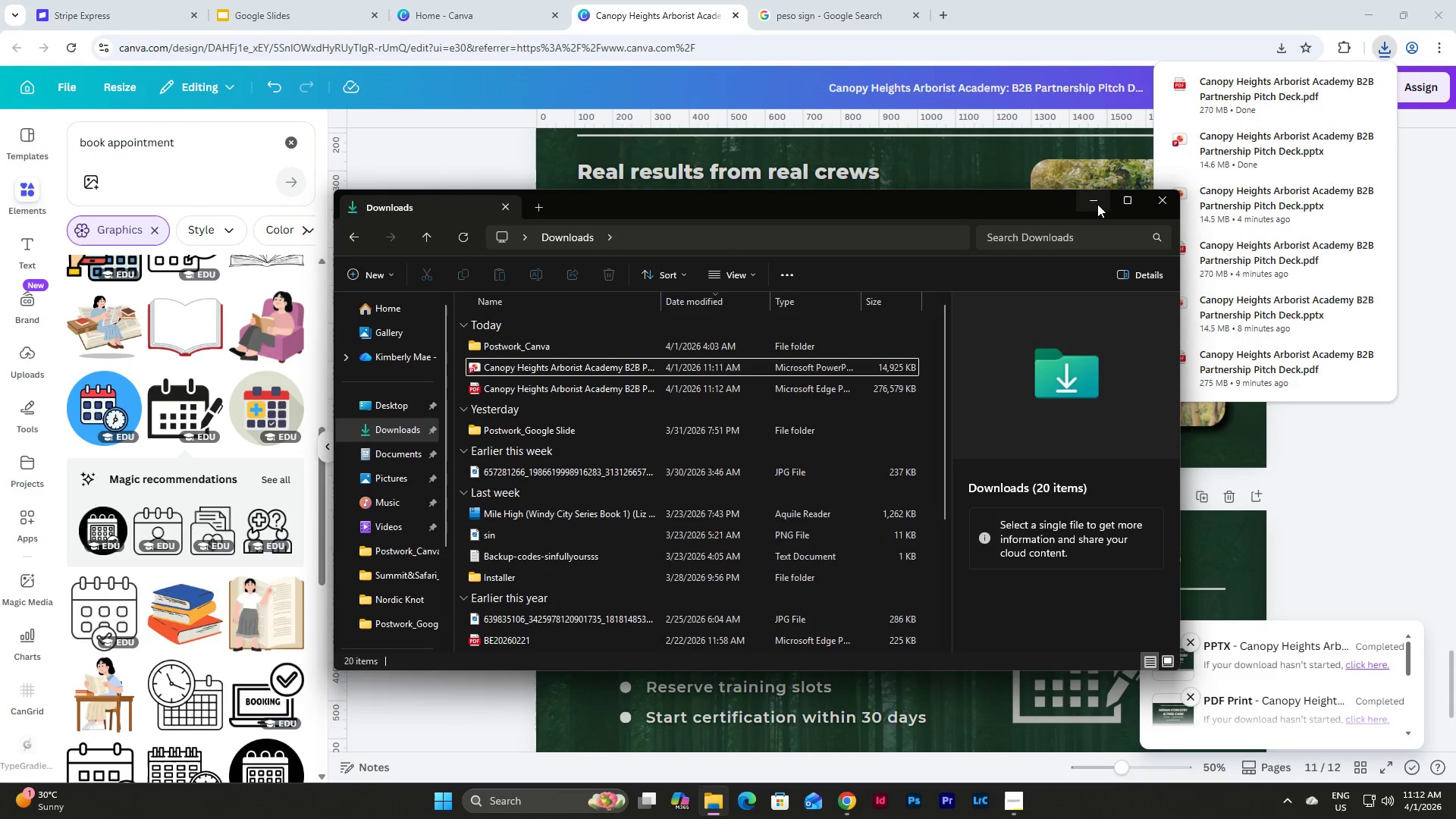 
left_click([1097, 204])
 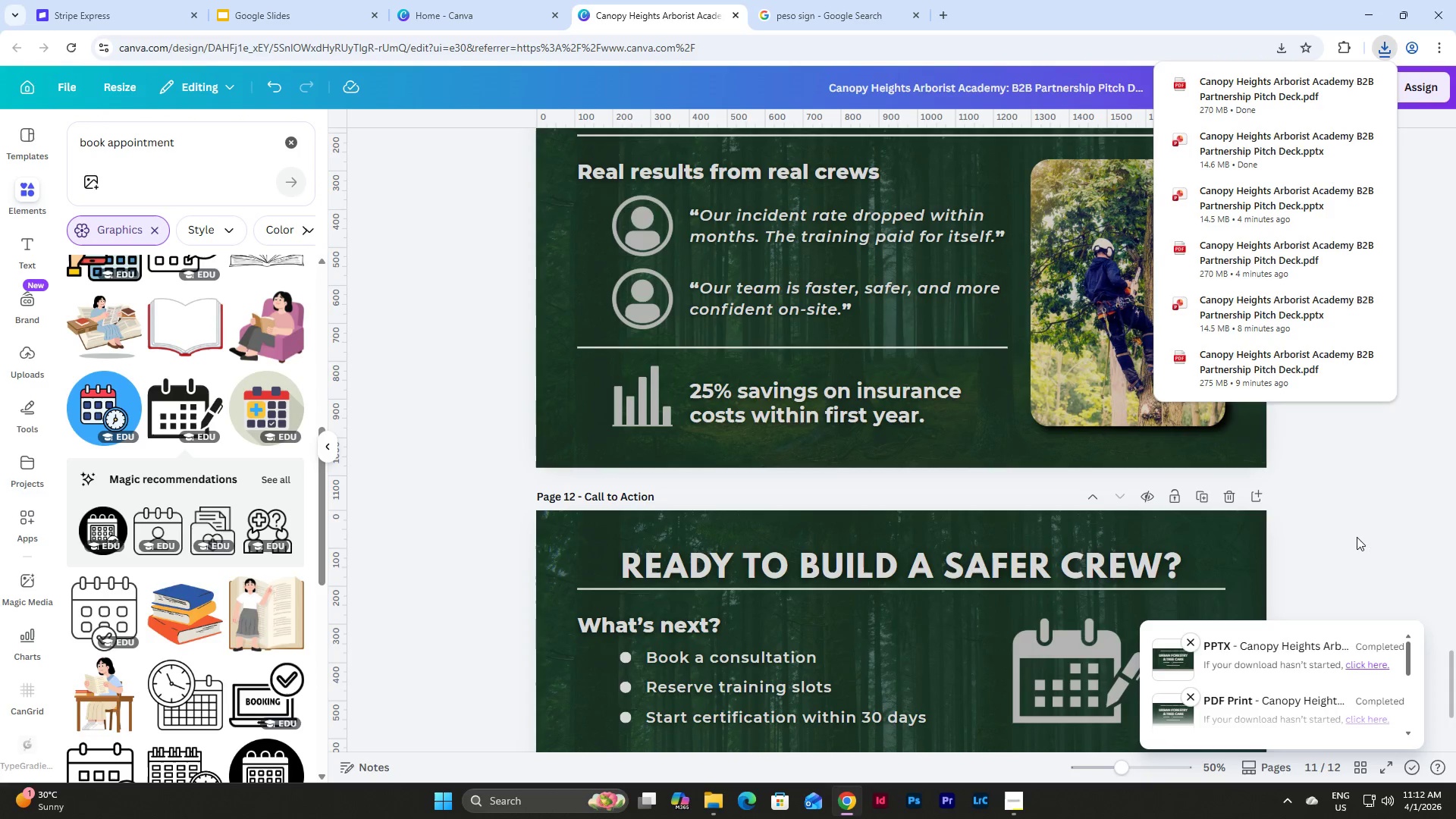 
left_click([1360, 513])
 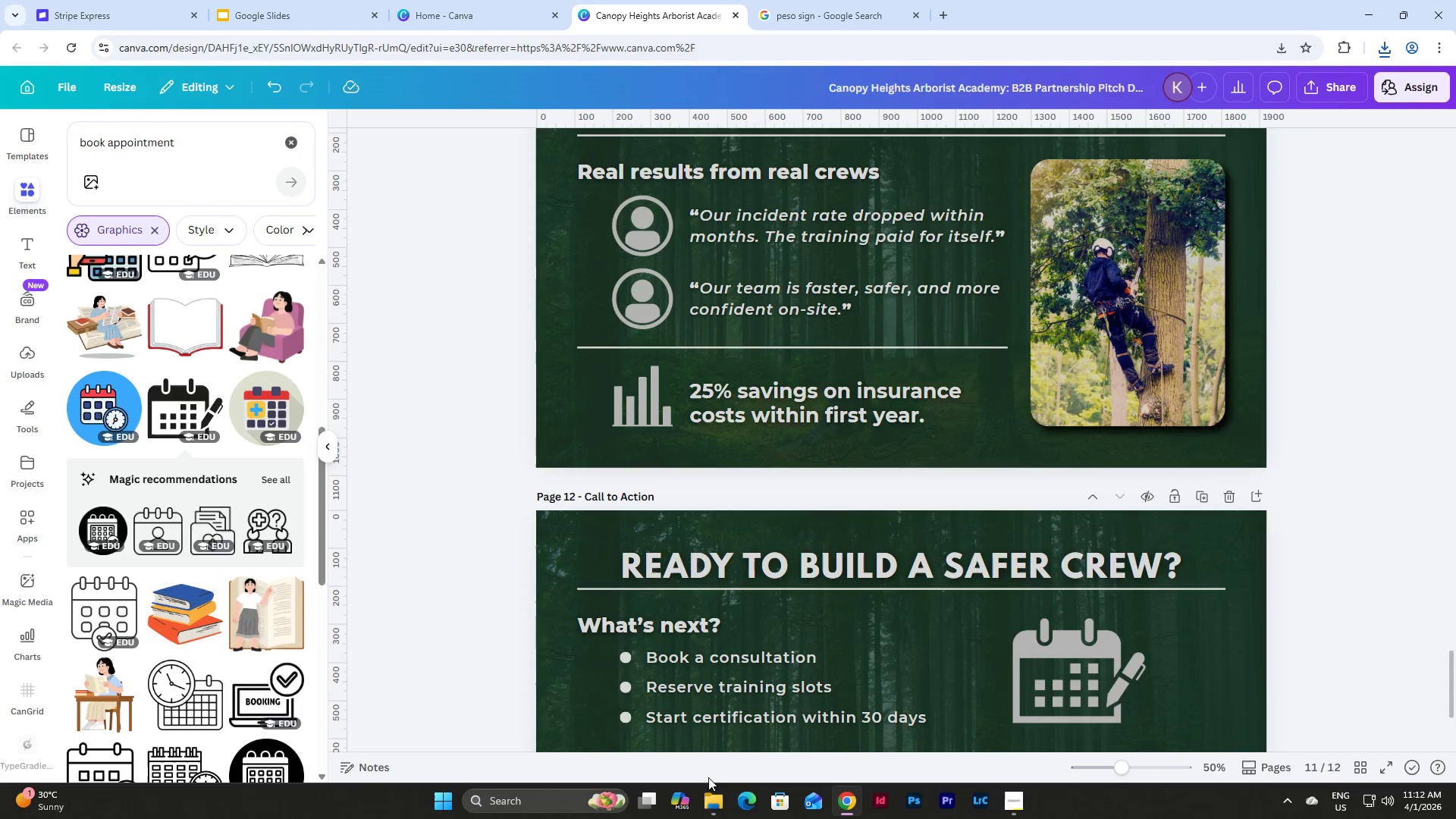 
left_click([708, 808])
 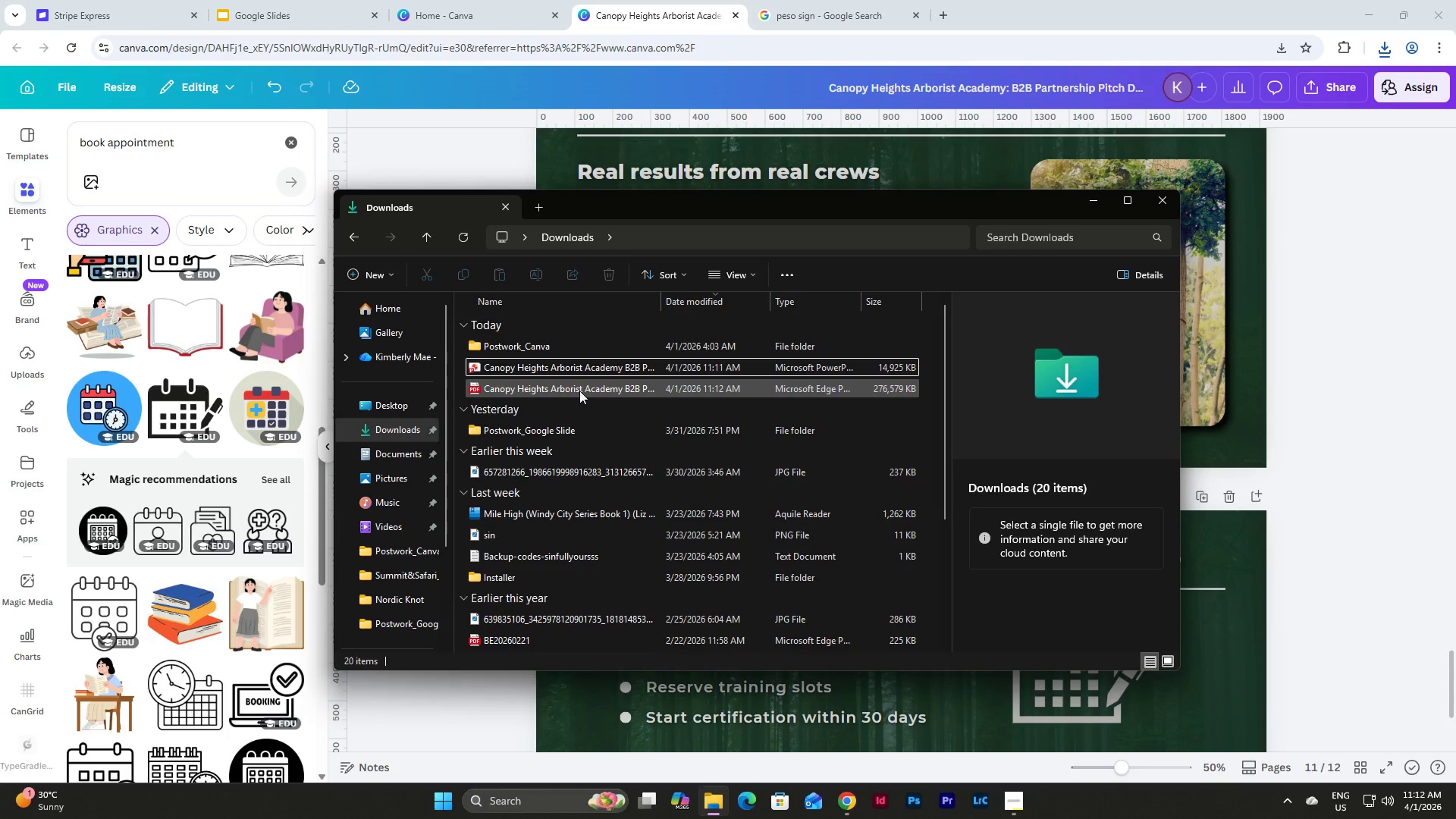 
left_click([588, 366])
 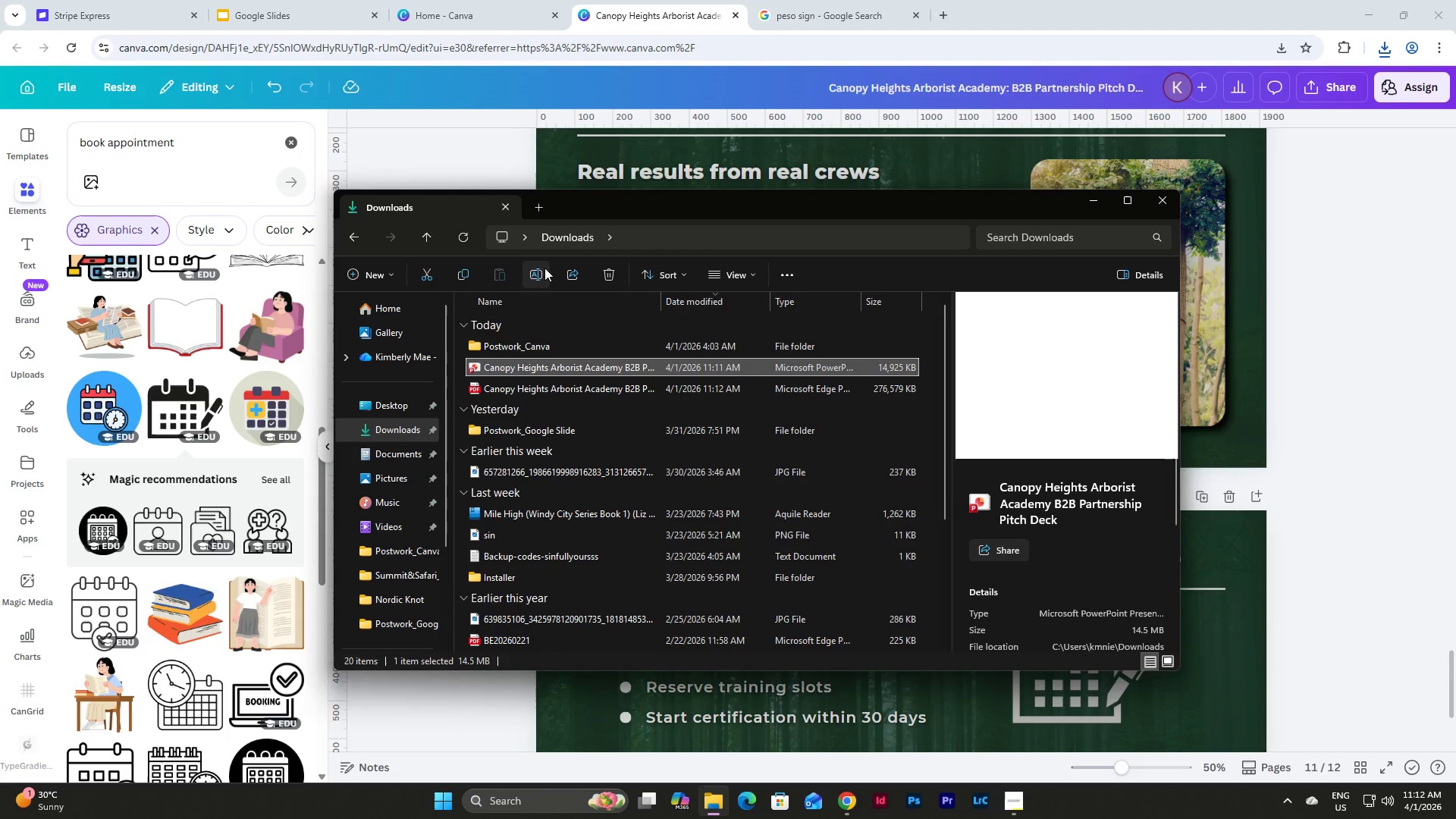 
left_click([544, 268])
 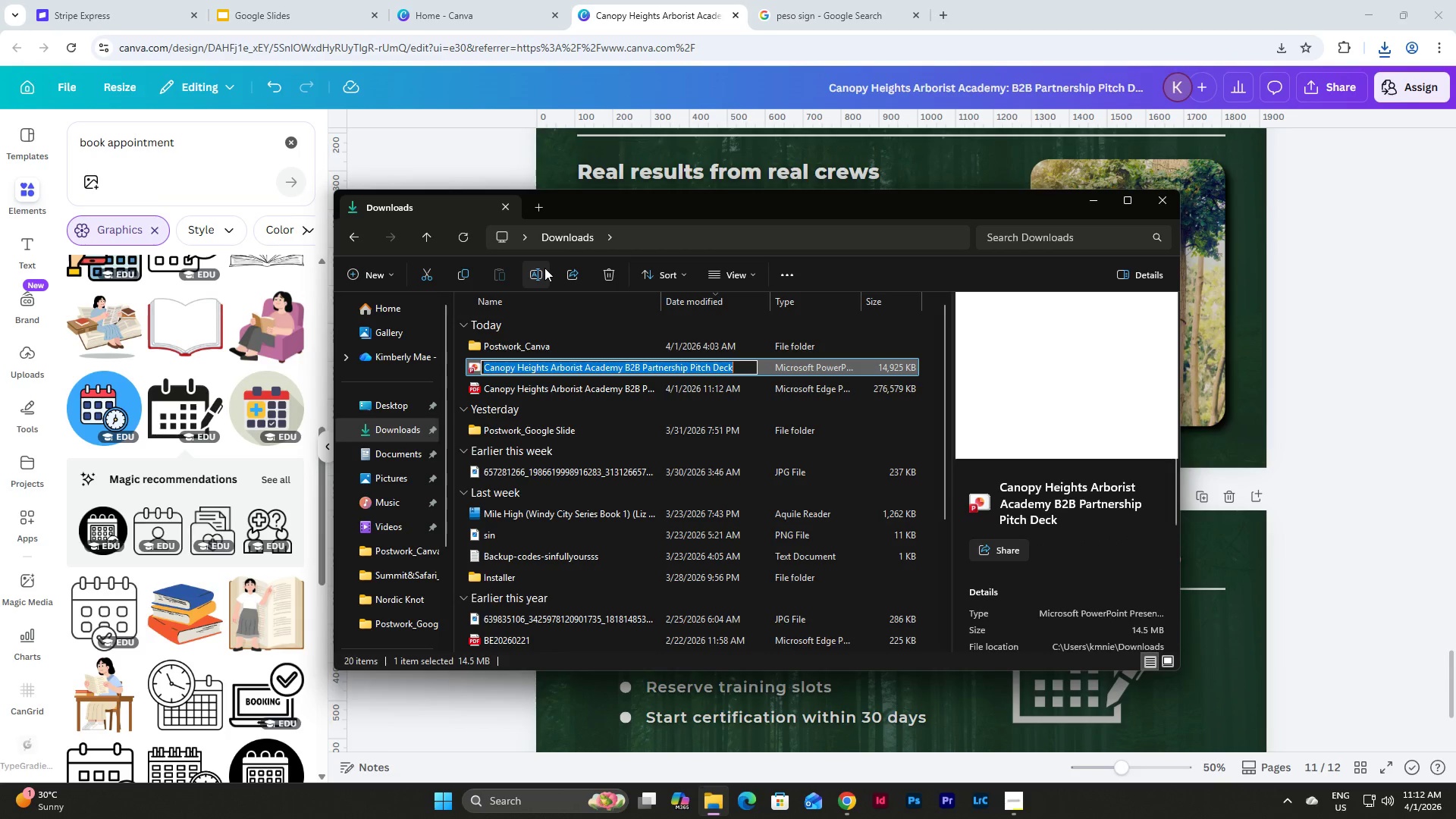 
key(Control+V)
 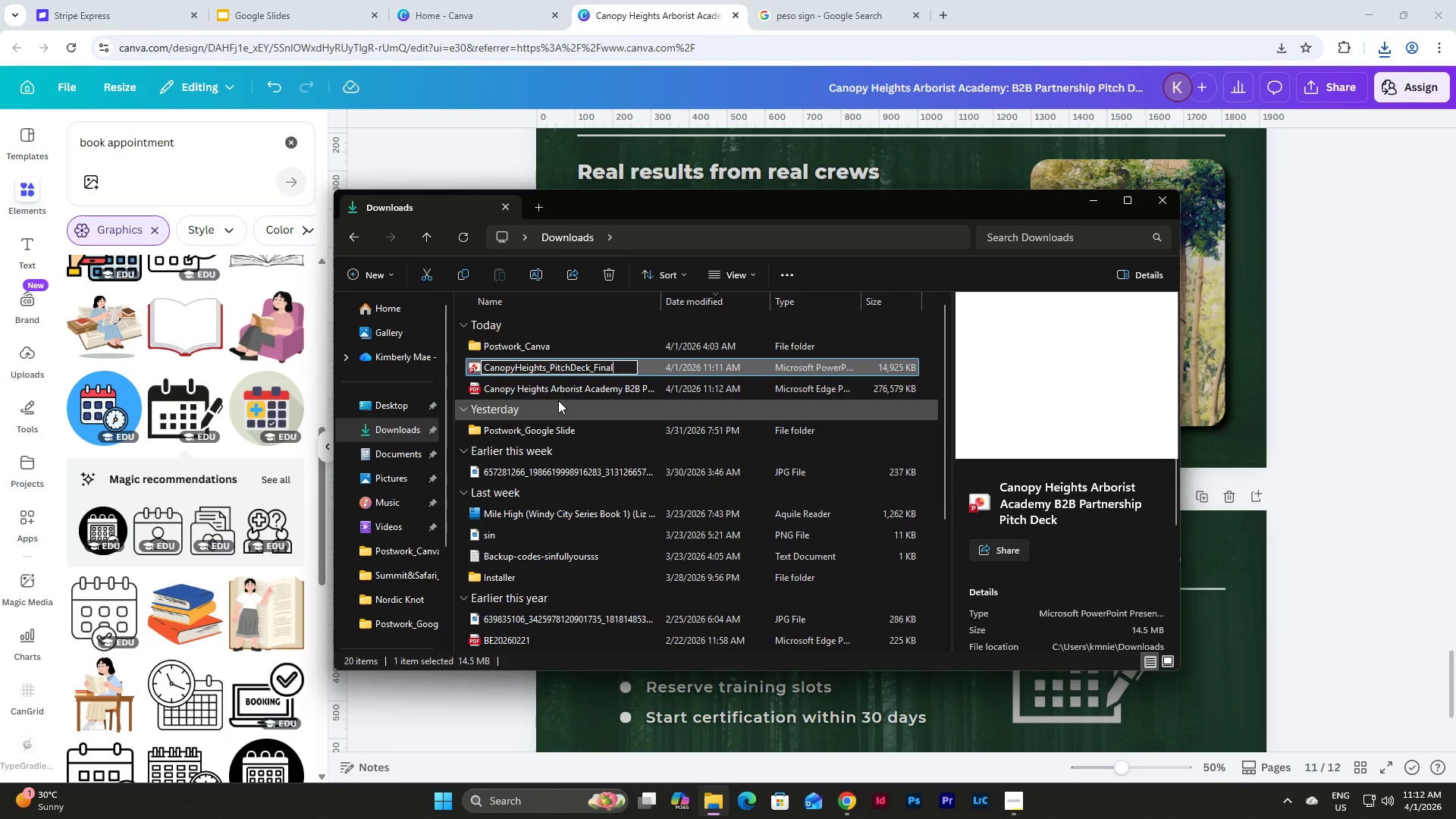 
left_click([561, 384])
 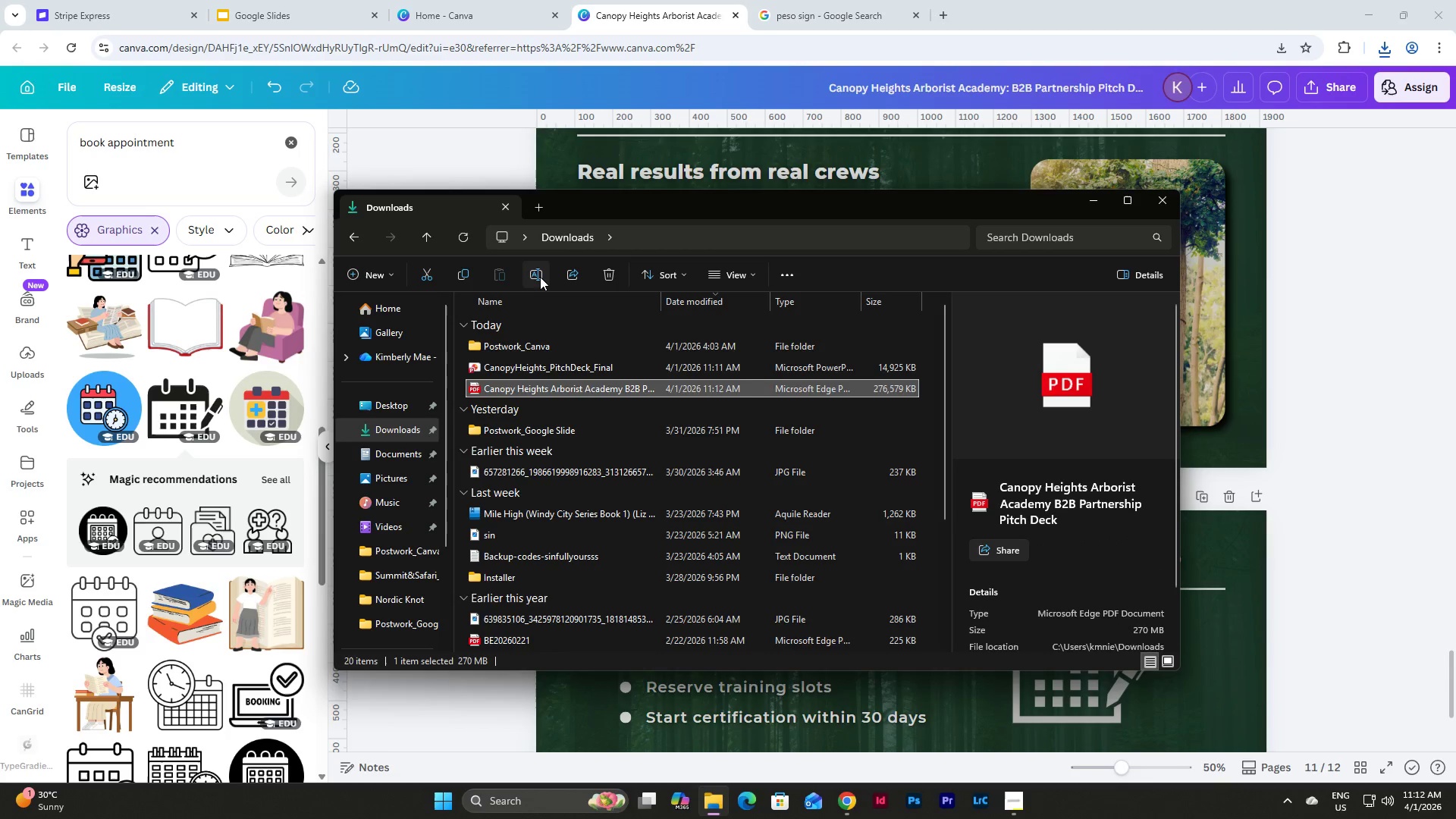 
left_click([540, 276])
 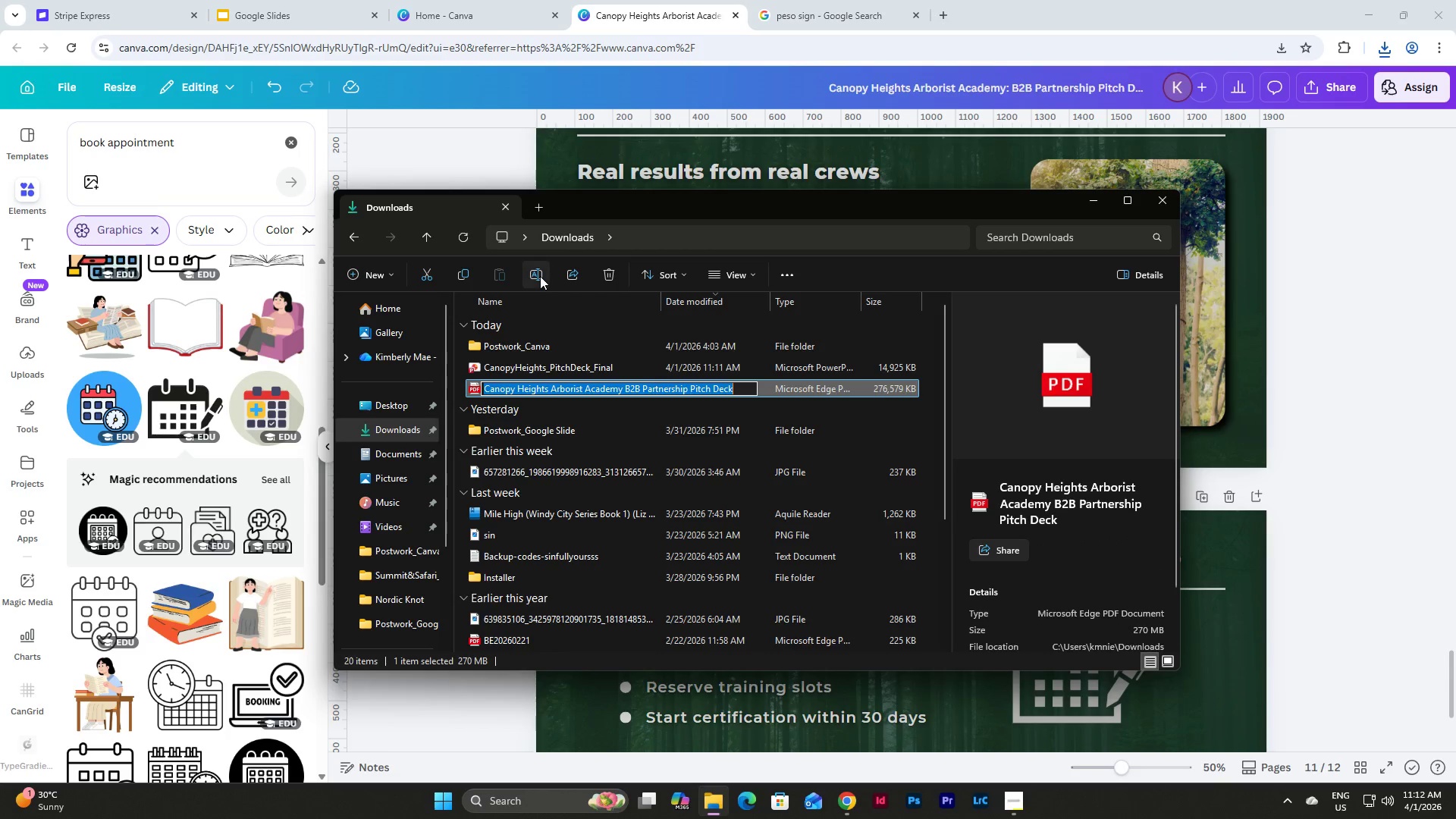 
key(Control+V)
 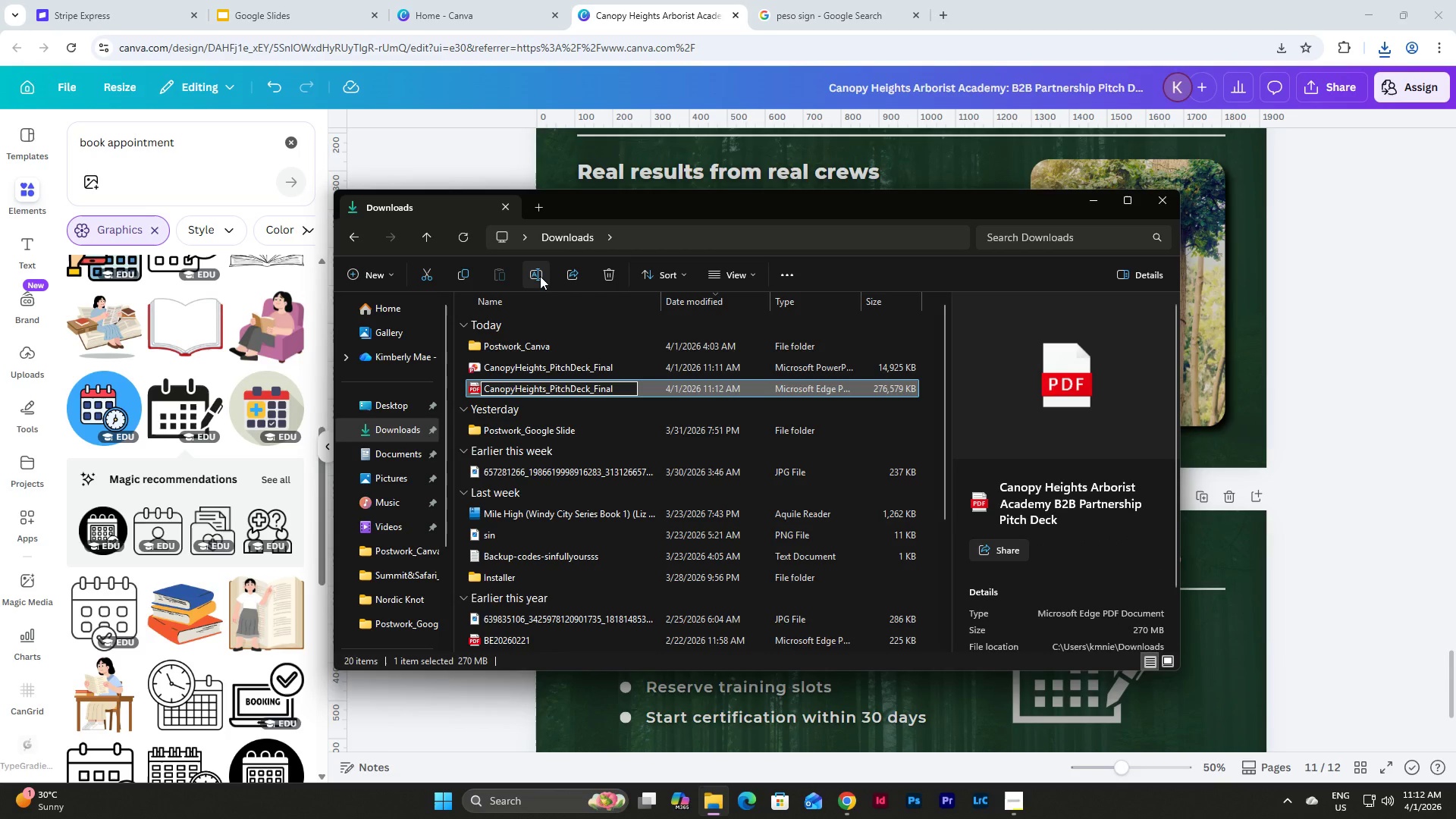 
key(NumpadEnter)
 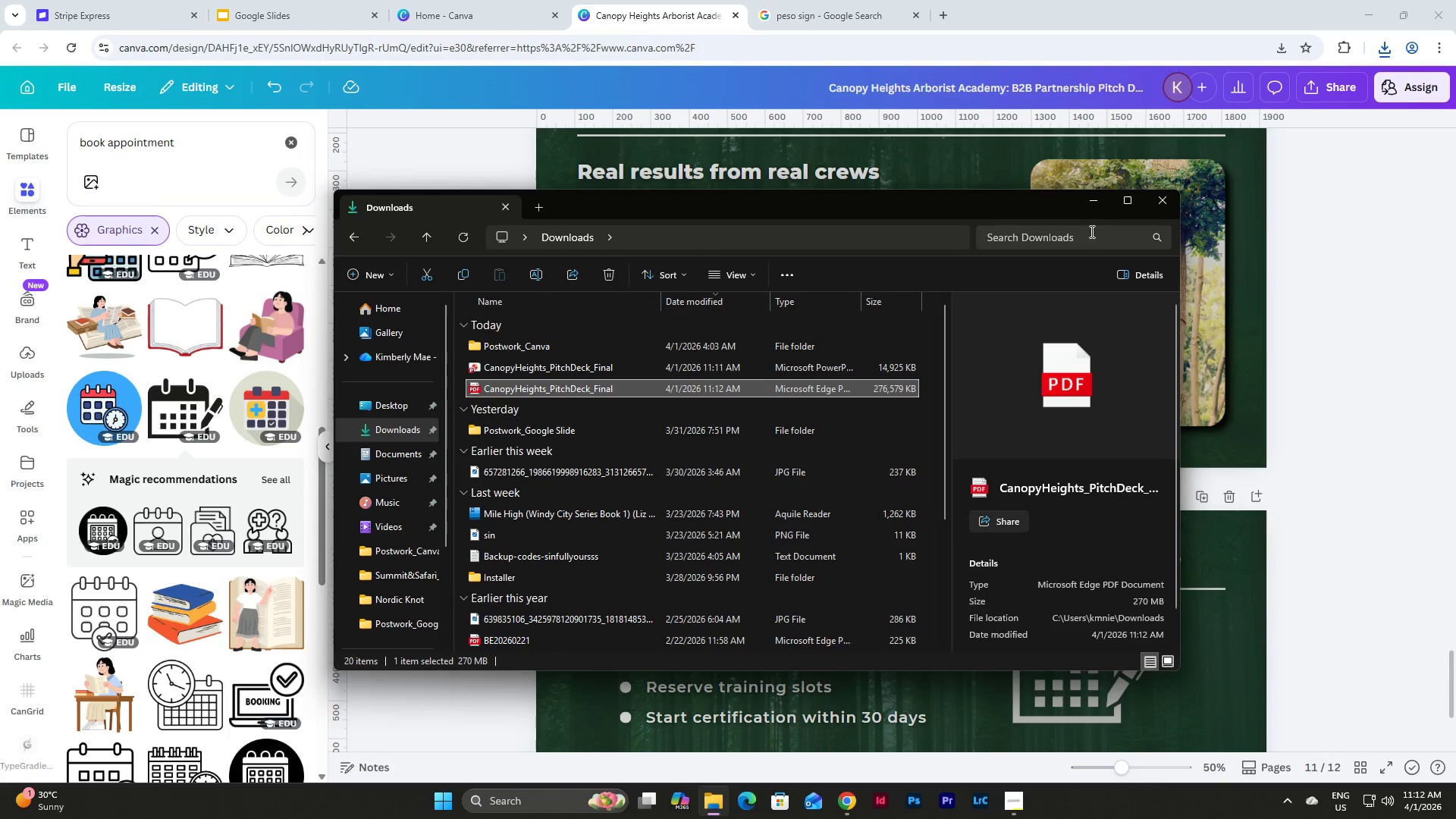 
left_click([1092, 200])
 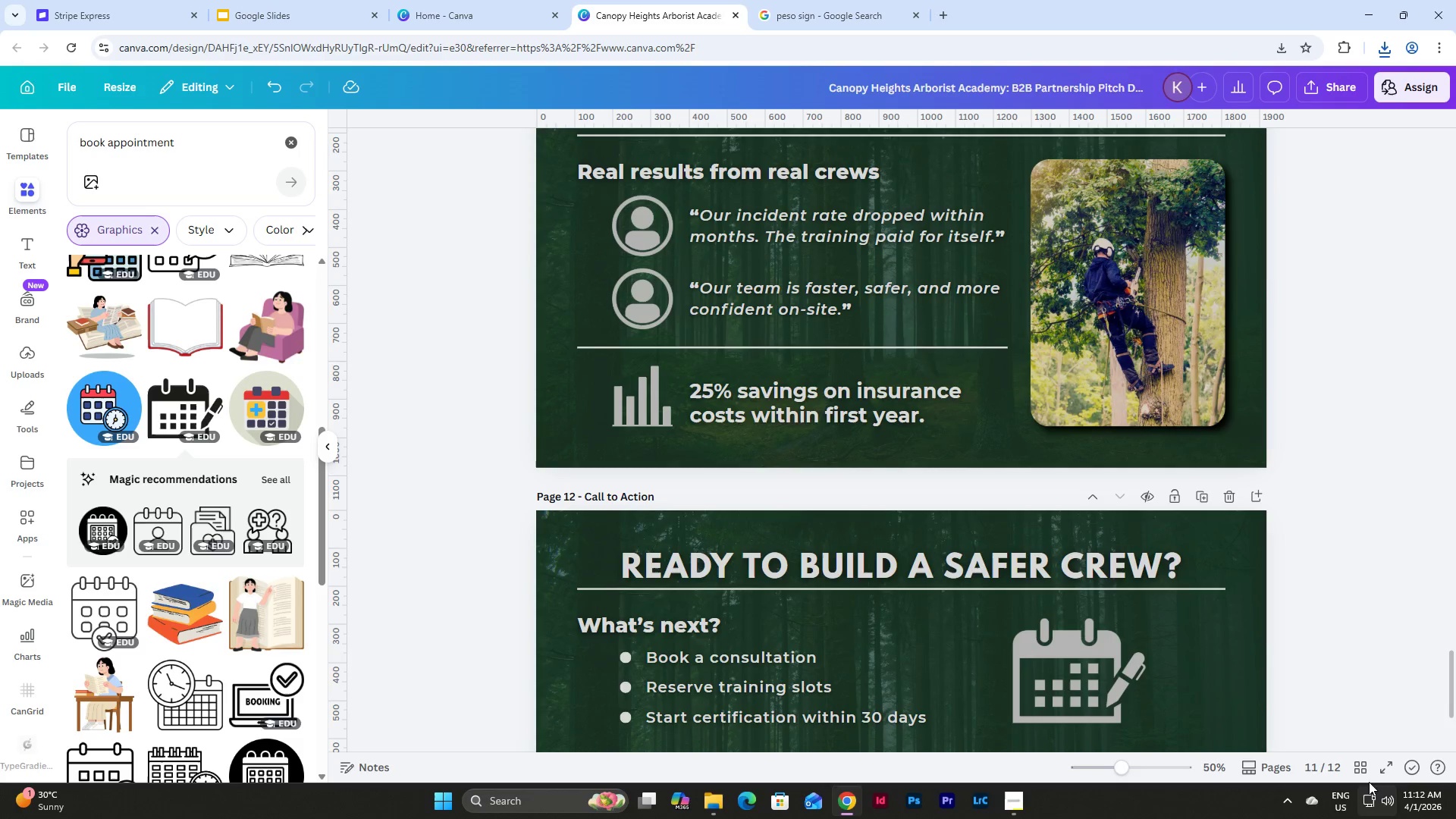 
left_click([1360, 765])
 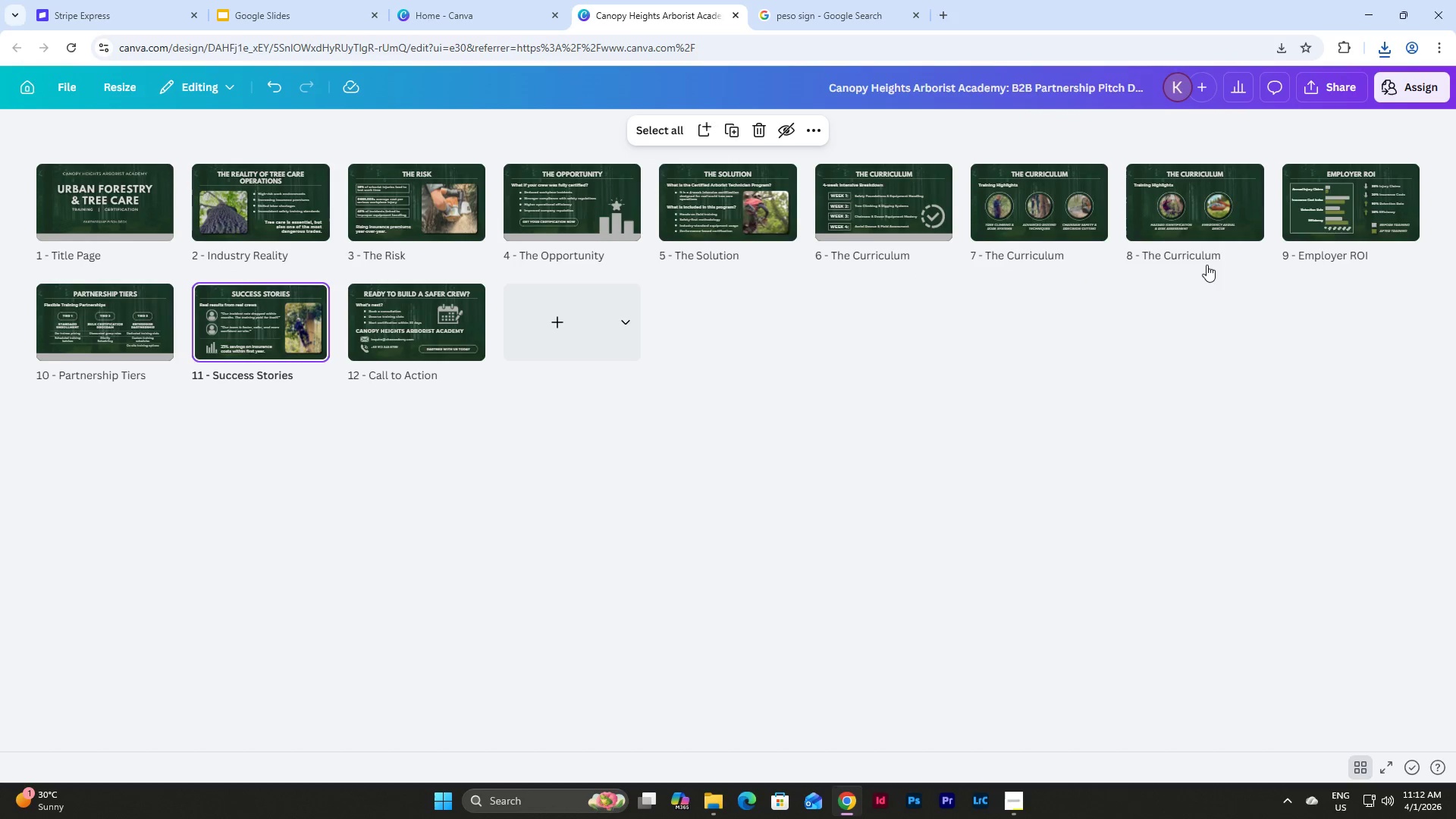 
wait(12.42)
 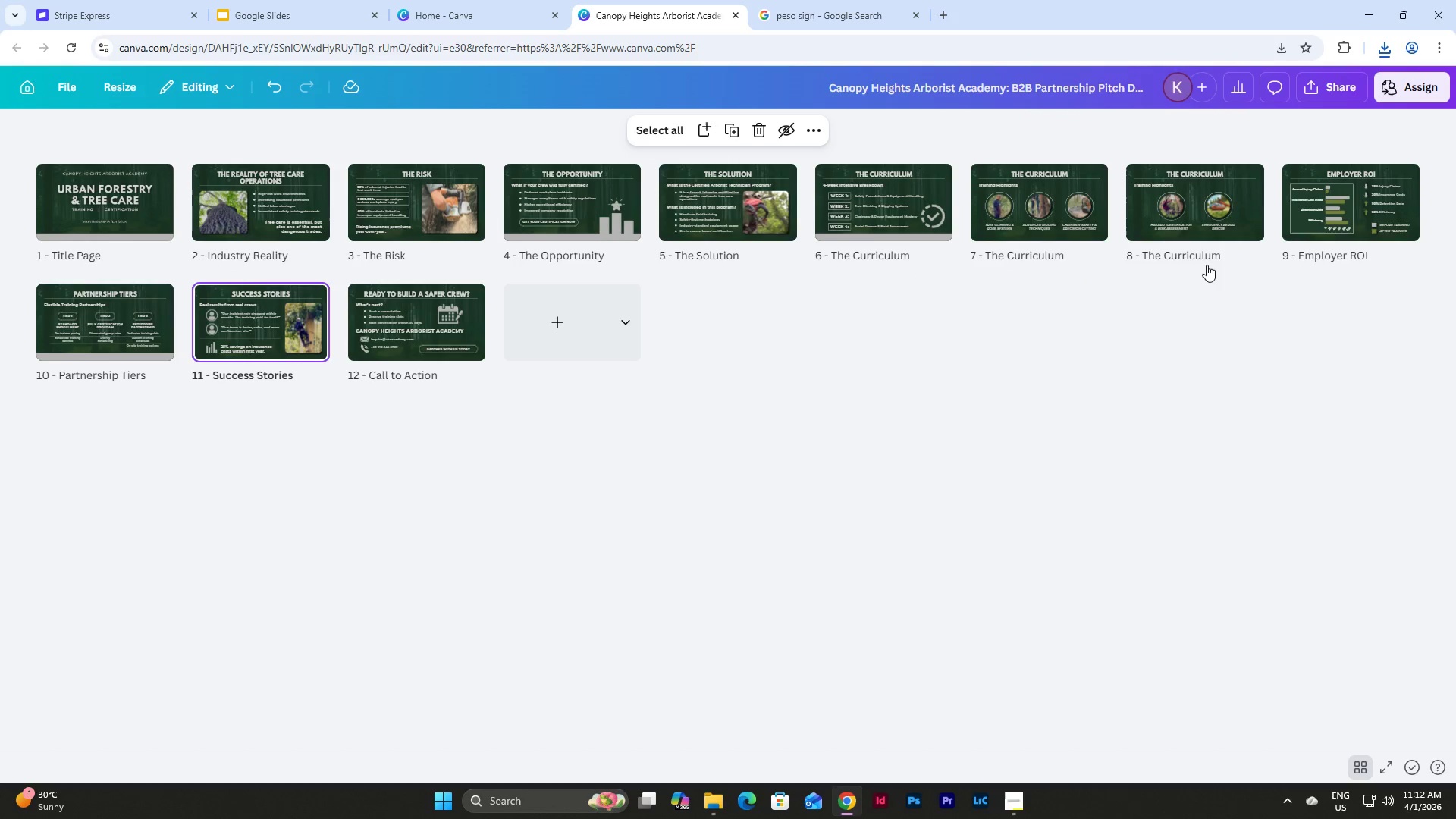 
left_click([1015, 799])